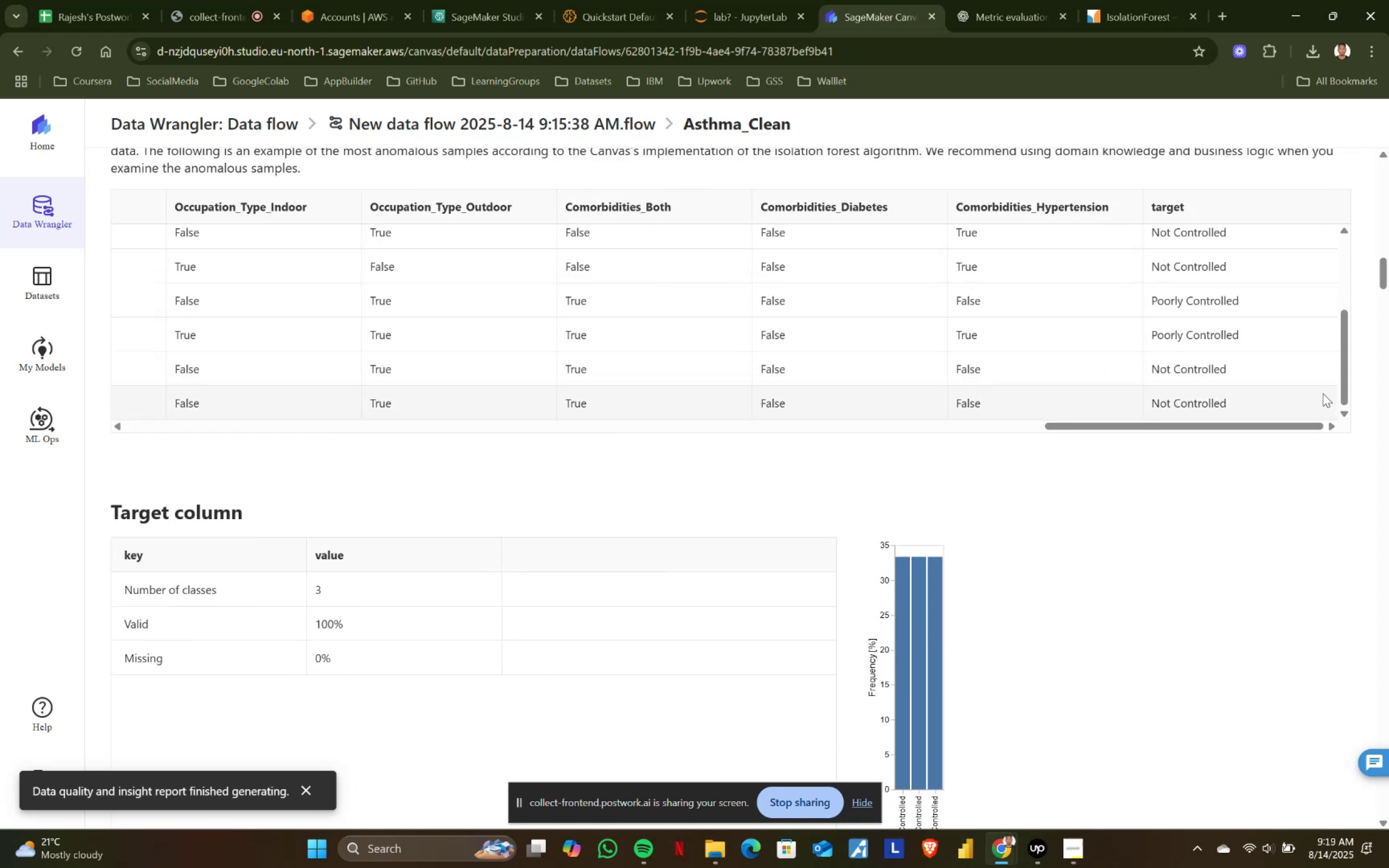 
scroll: coordinate [1230, 333], scroll_direction: down, amount: 3.0
 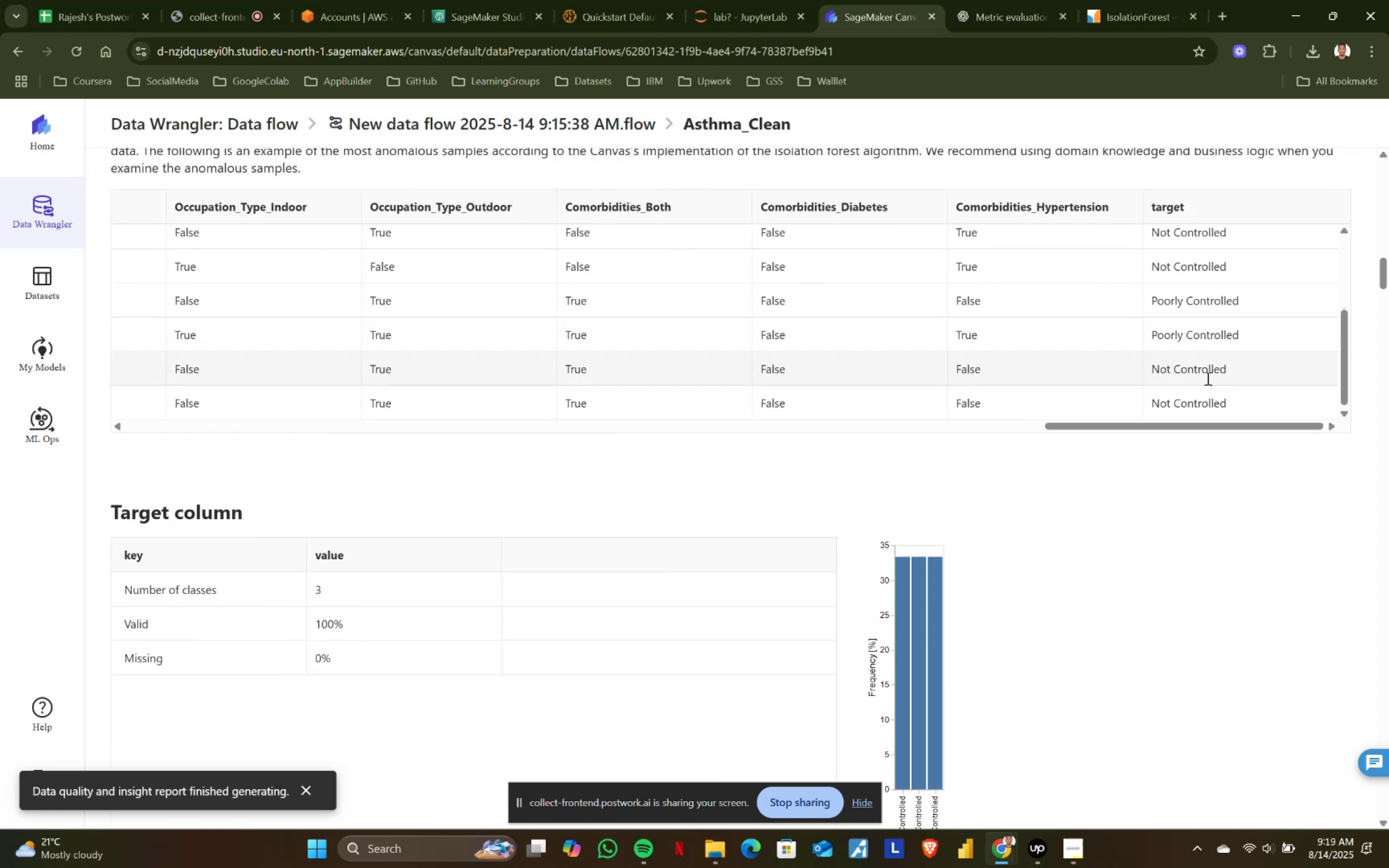 
left_click_drag(start_coordinate=[1173, 424], to_coordinate=[158, 439])
 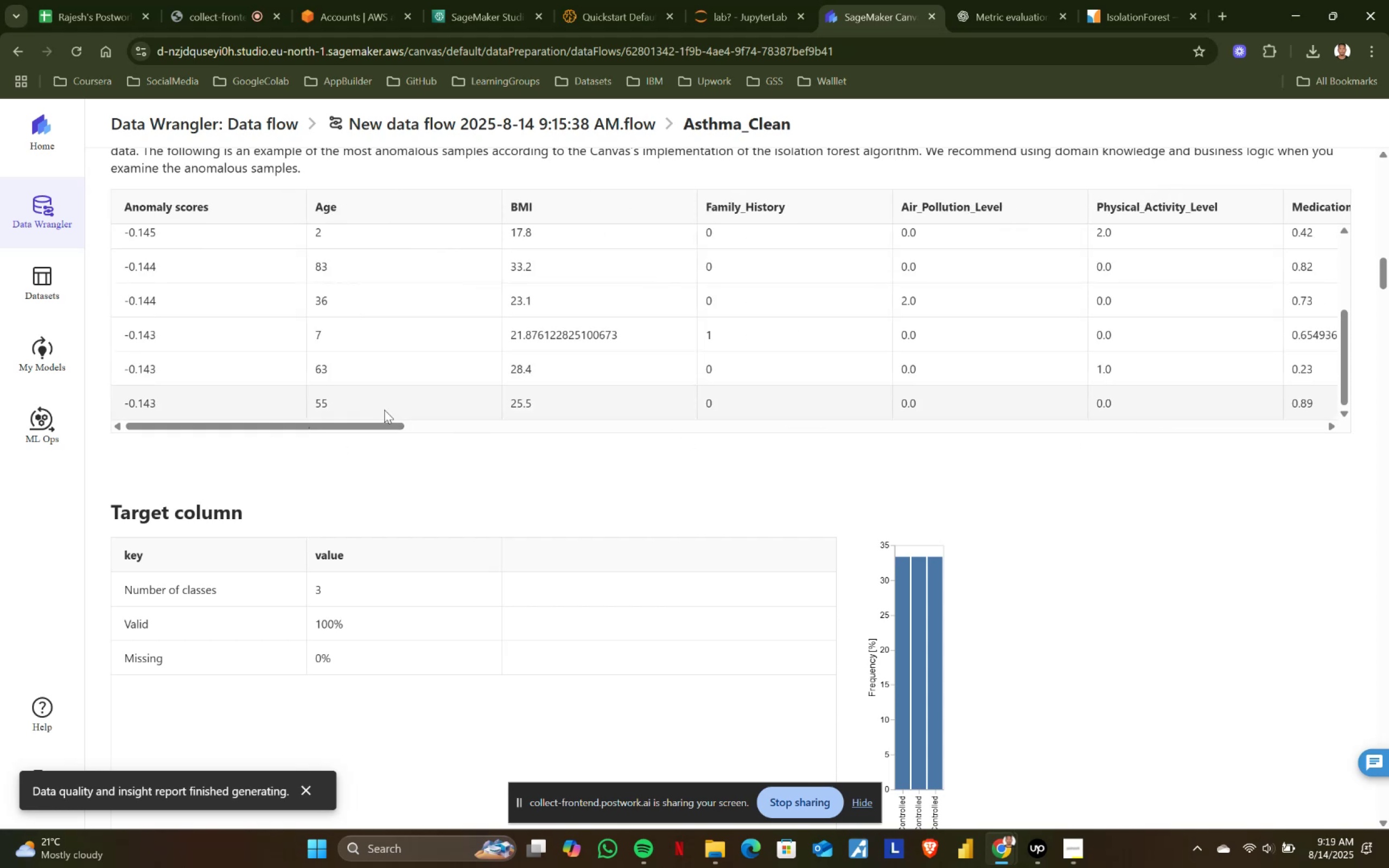 
scroll: coordinate [409, 407], scroll_direction: down, amount: 2.0
 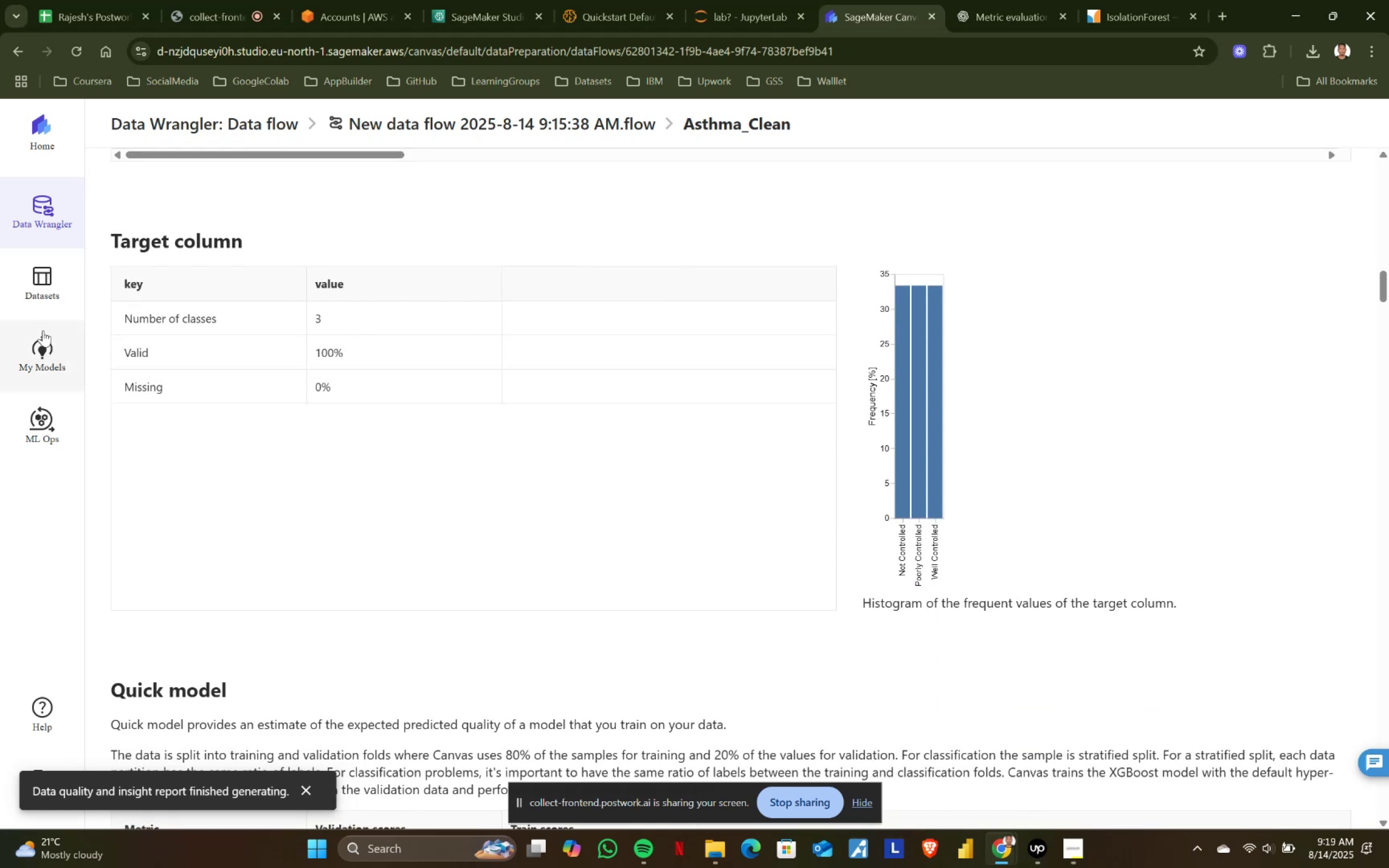 
left_click_drag(start_coordinate=[119, 315], to_coordinate=[372, 390])
 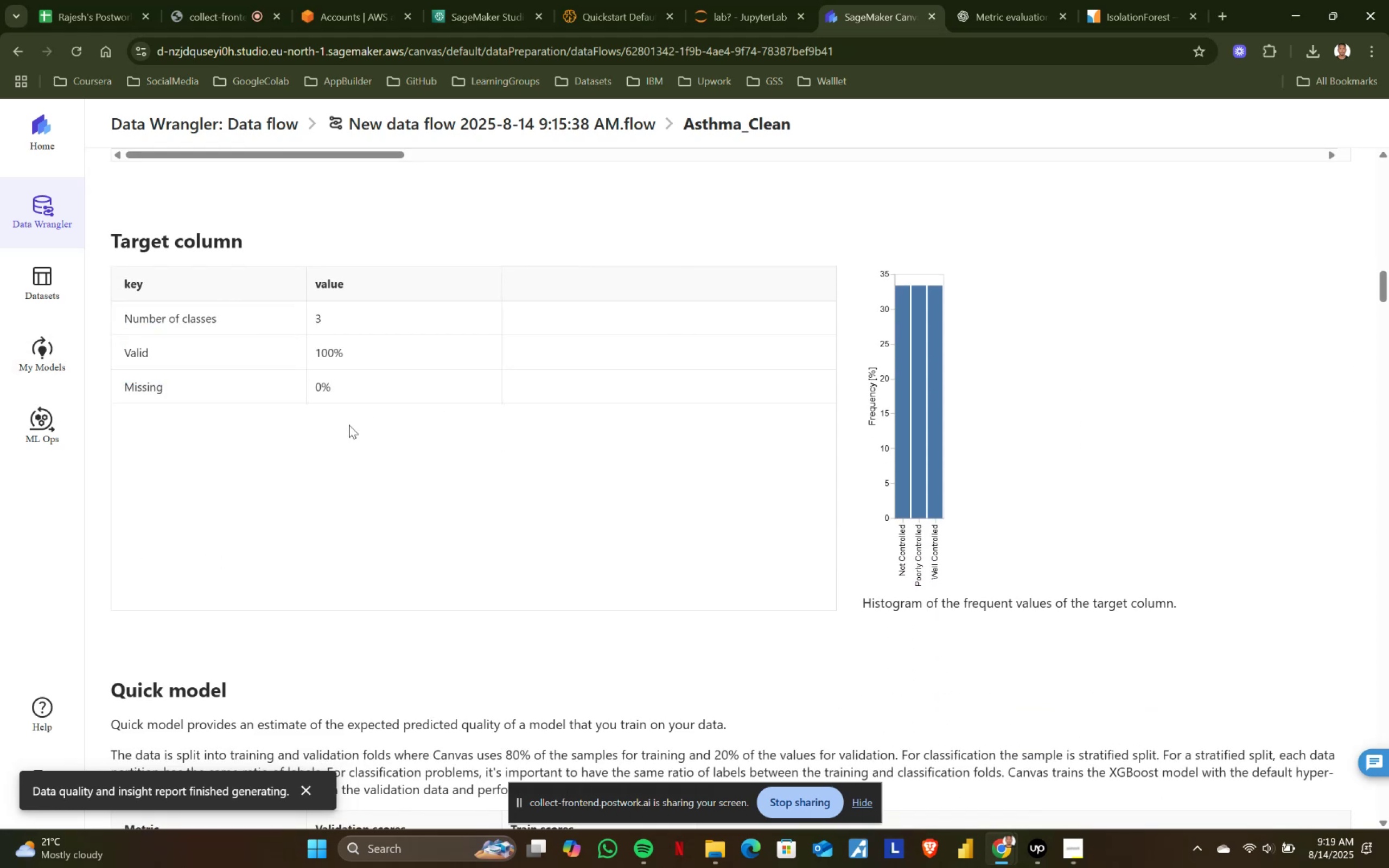 
double_click([344, 427])
 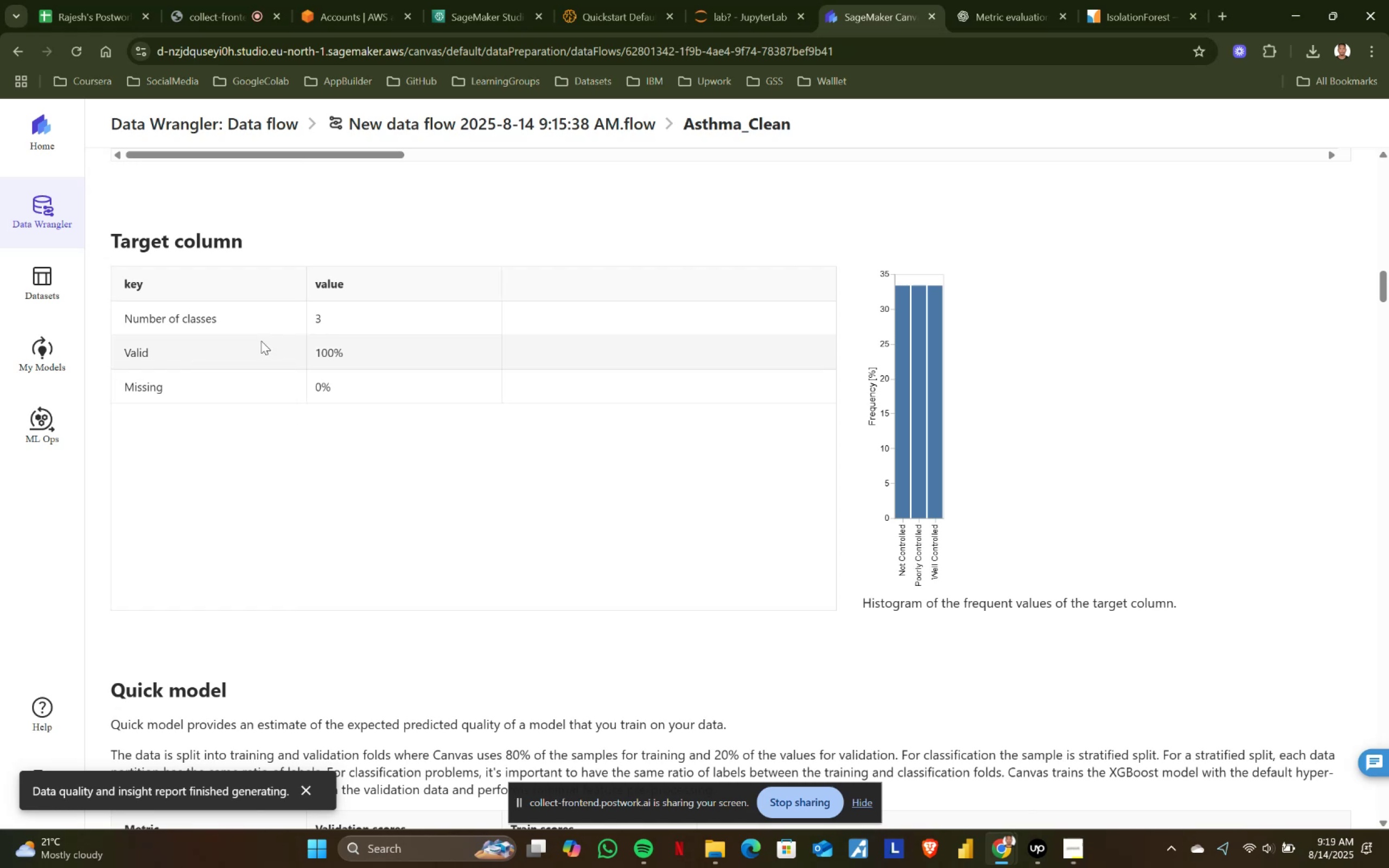 
wait(16.34)
 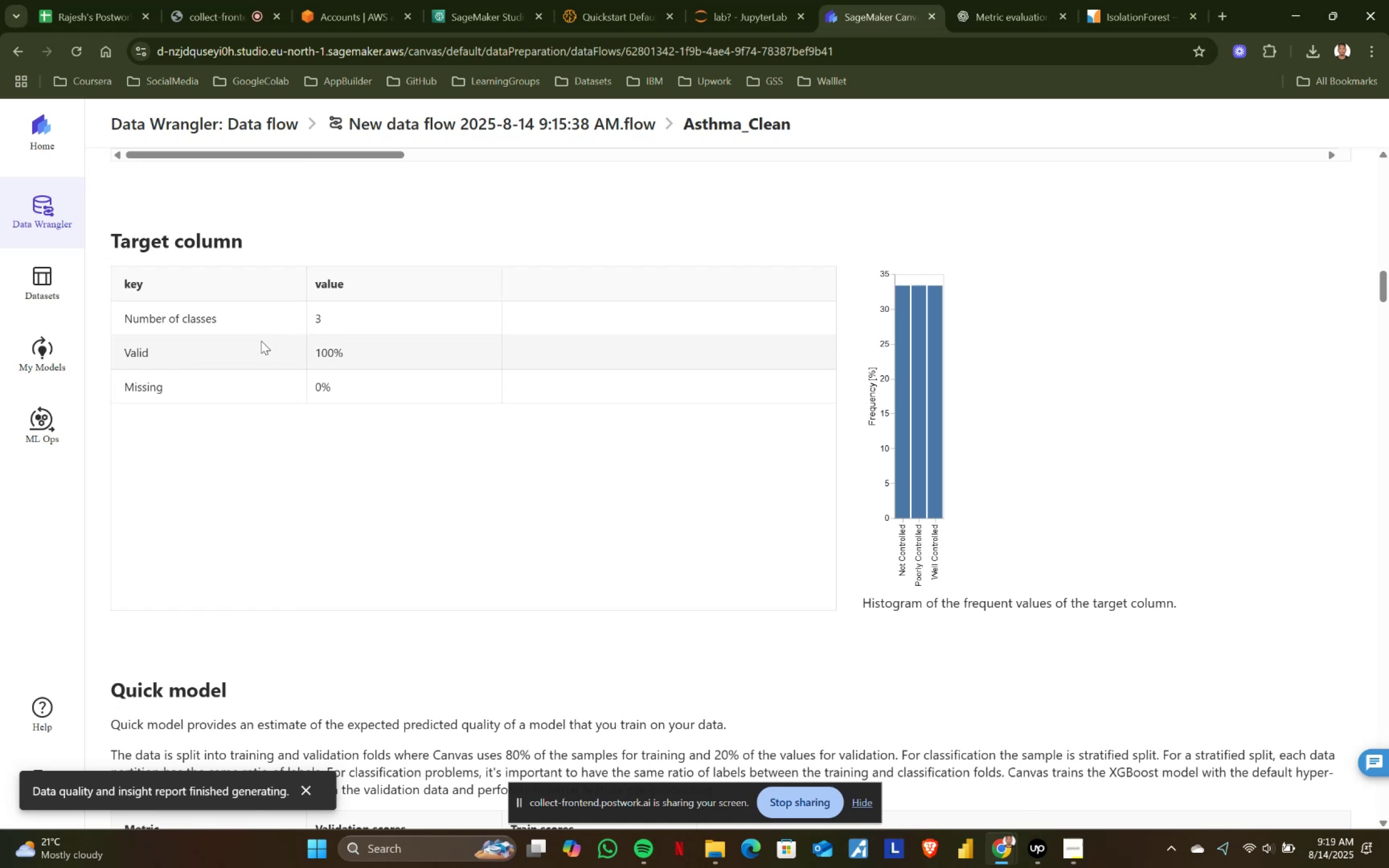 
left_click_drag(start_coordinate=[862, 595], to_coordinate=[1197, 597])
 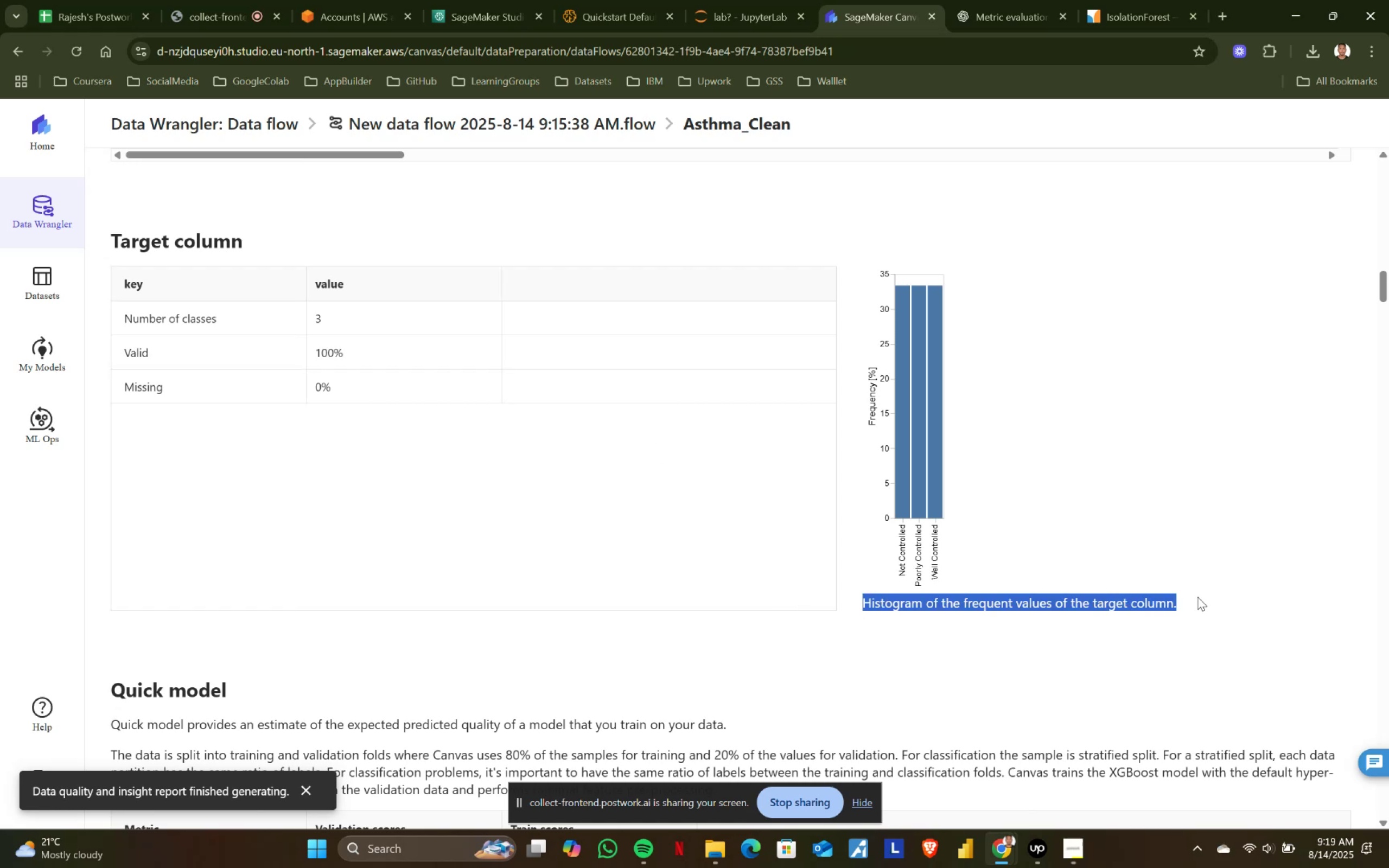 
left_click([1197, 597])
 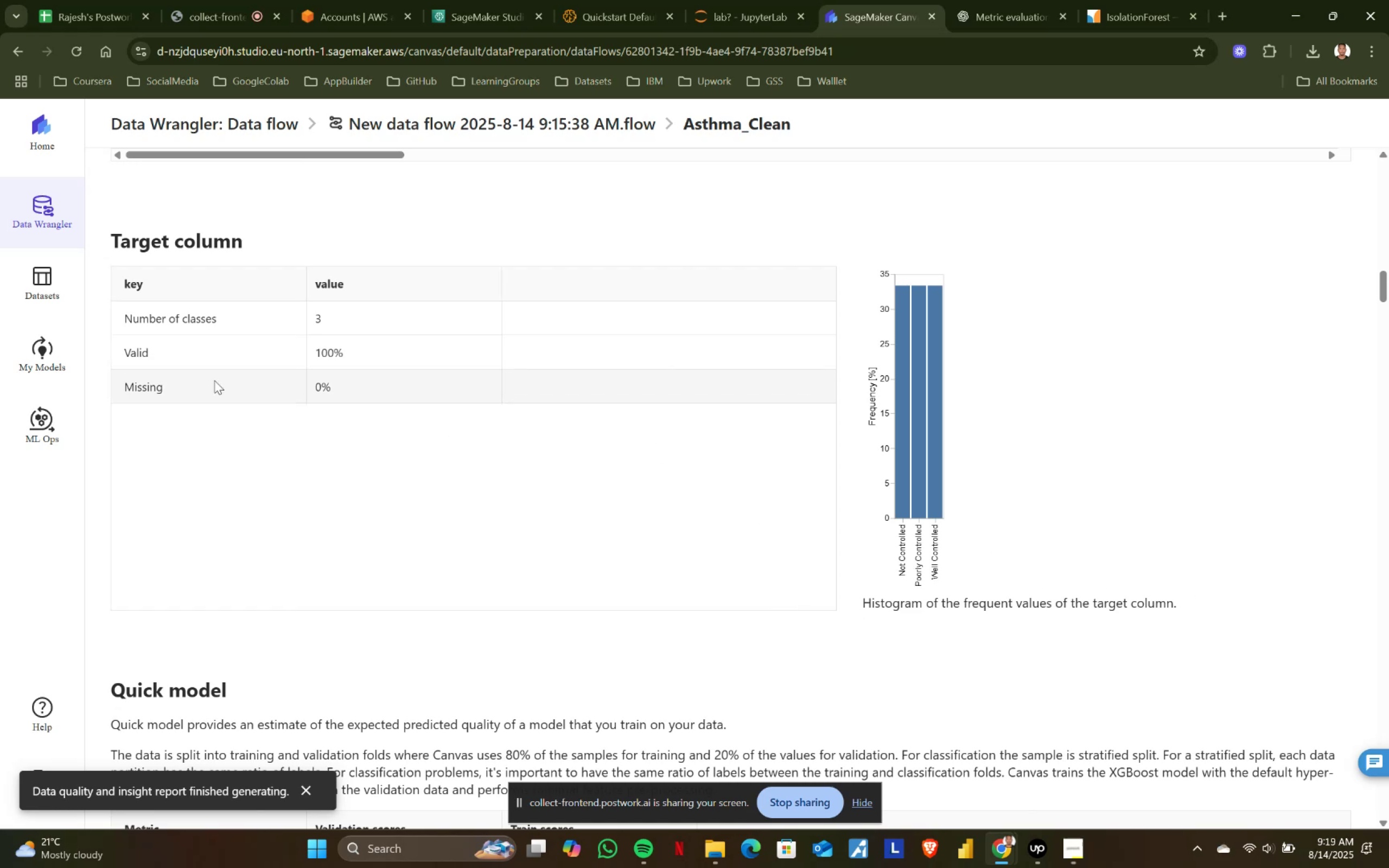 
left_click_drag(start_coordinate=[128, 386], to_coordinate=[407, 392])
 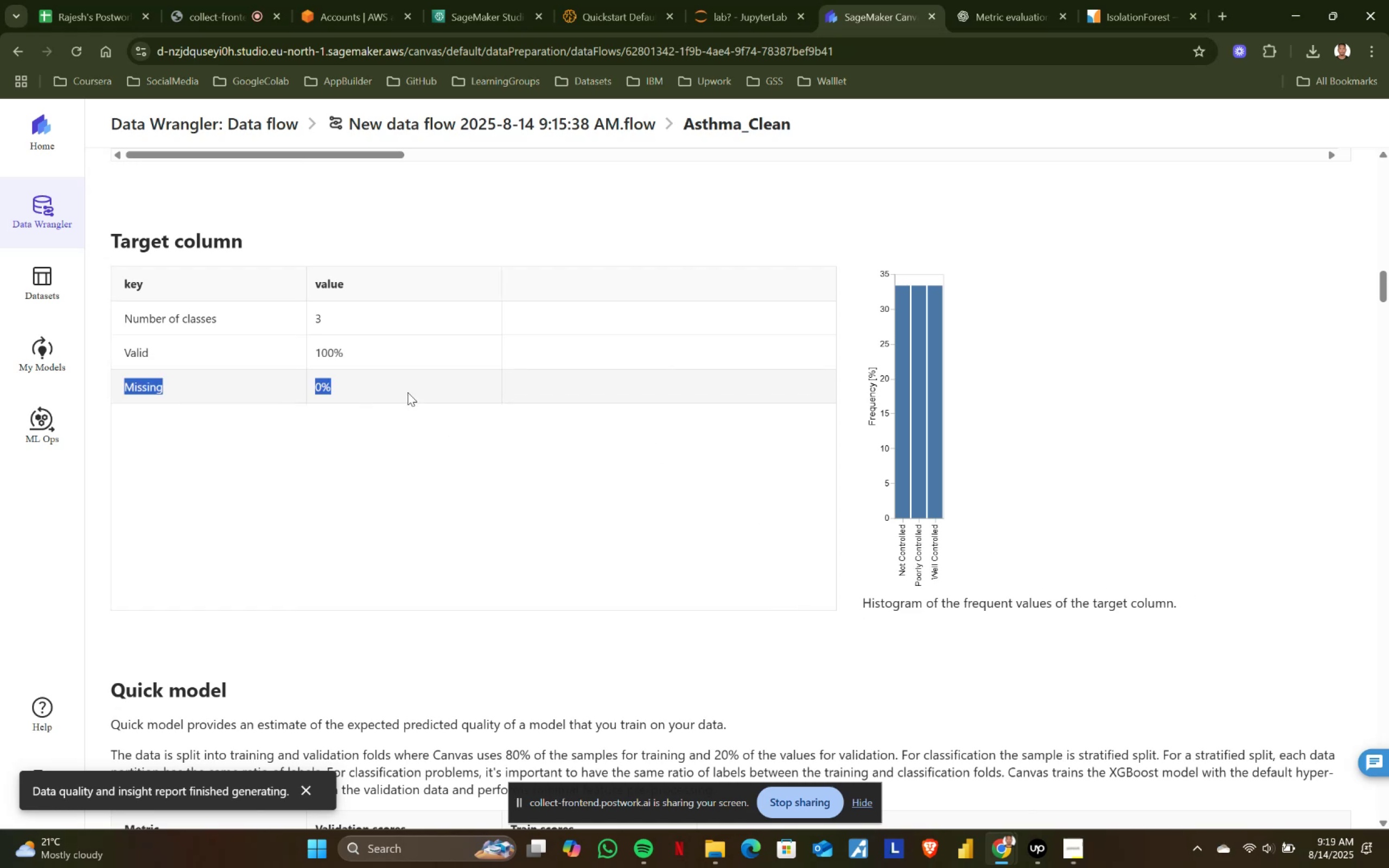 
double_click([407, 392])
 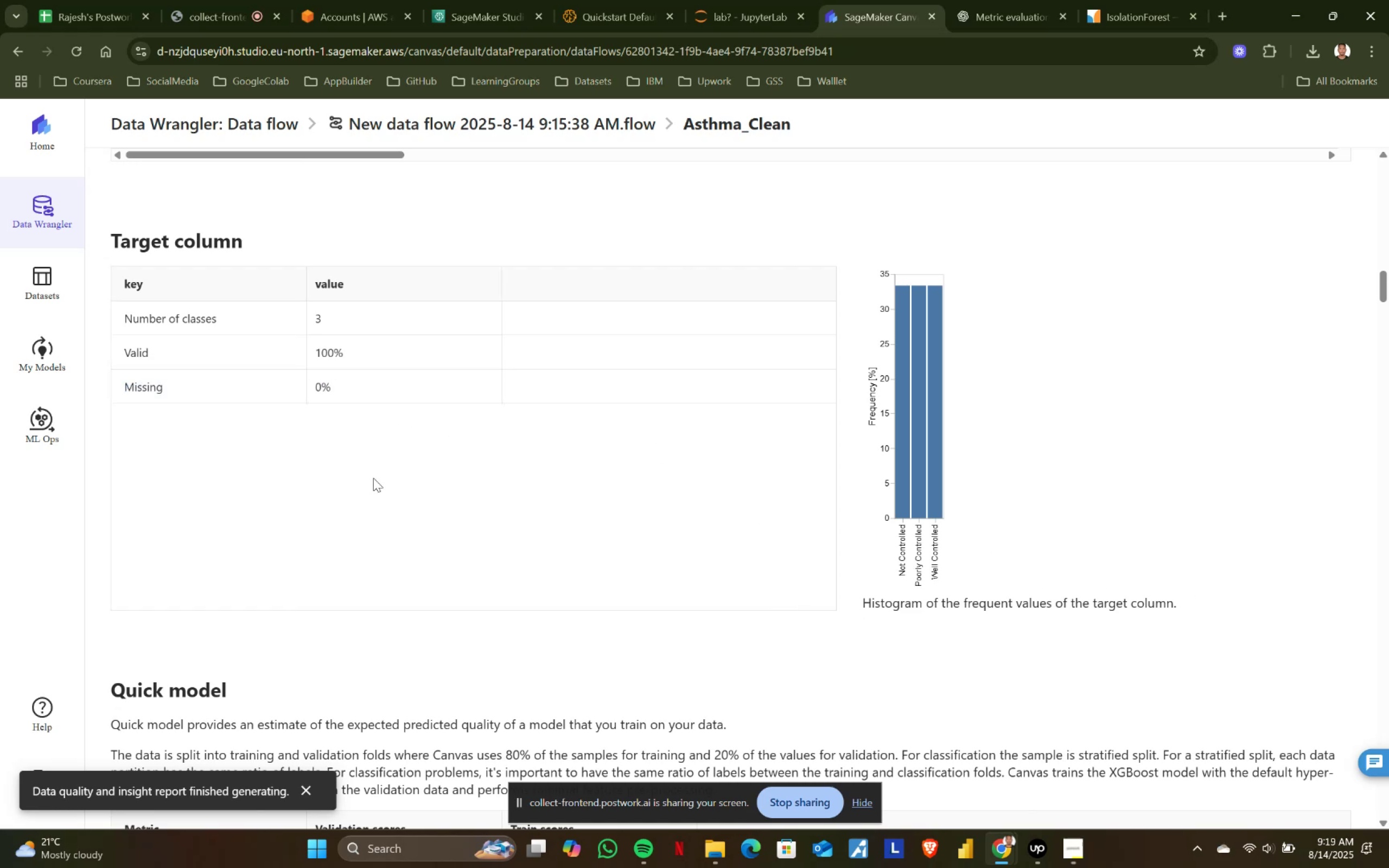 
scroll: coordinate [373, 478], scroll_direction: down, amount: 1.0
 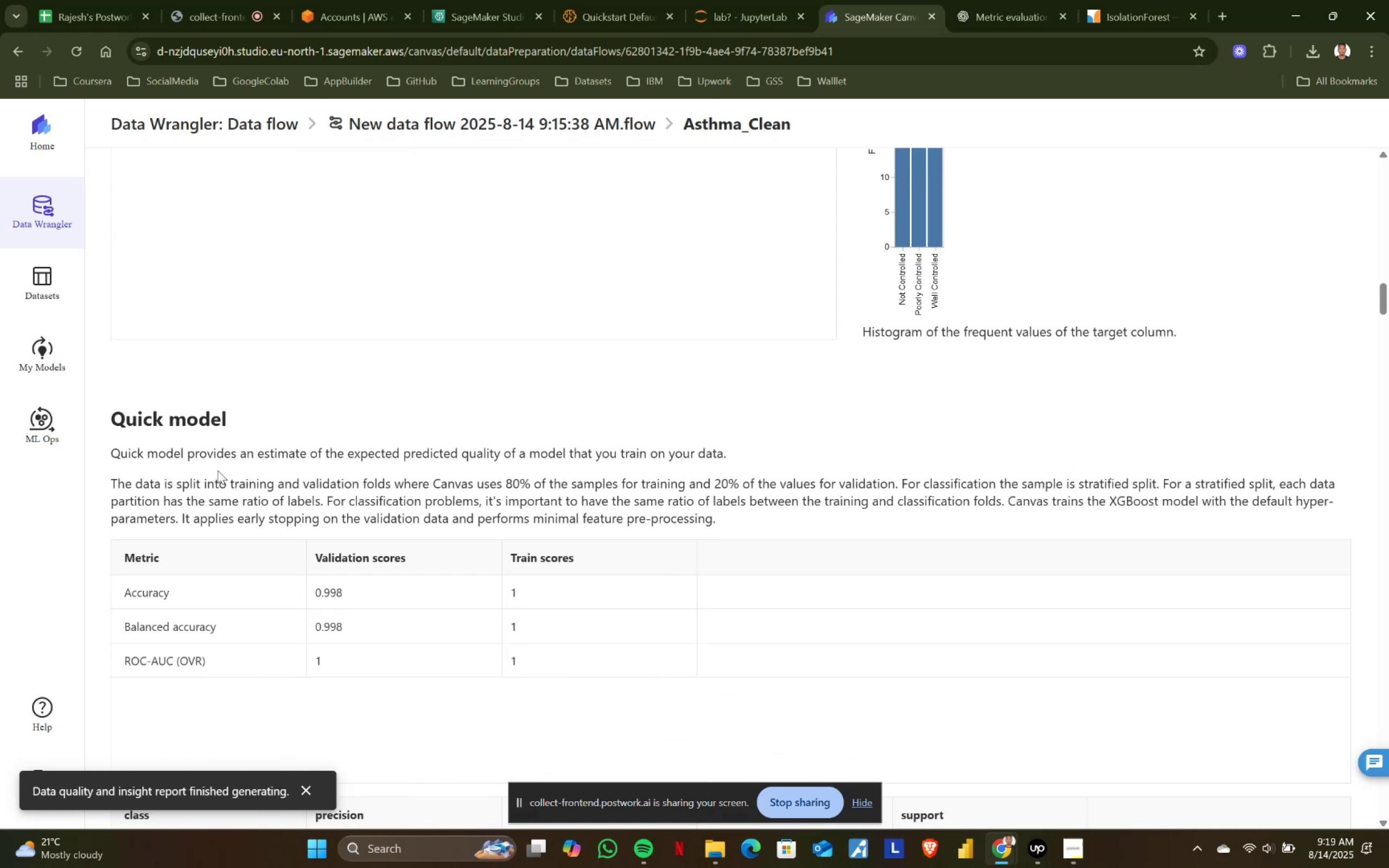 
left_click_drag(start_coordinate=[107, 446], to_coordinate=[269, 447])
 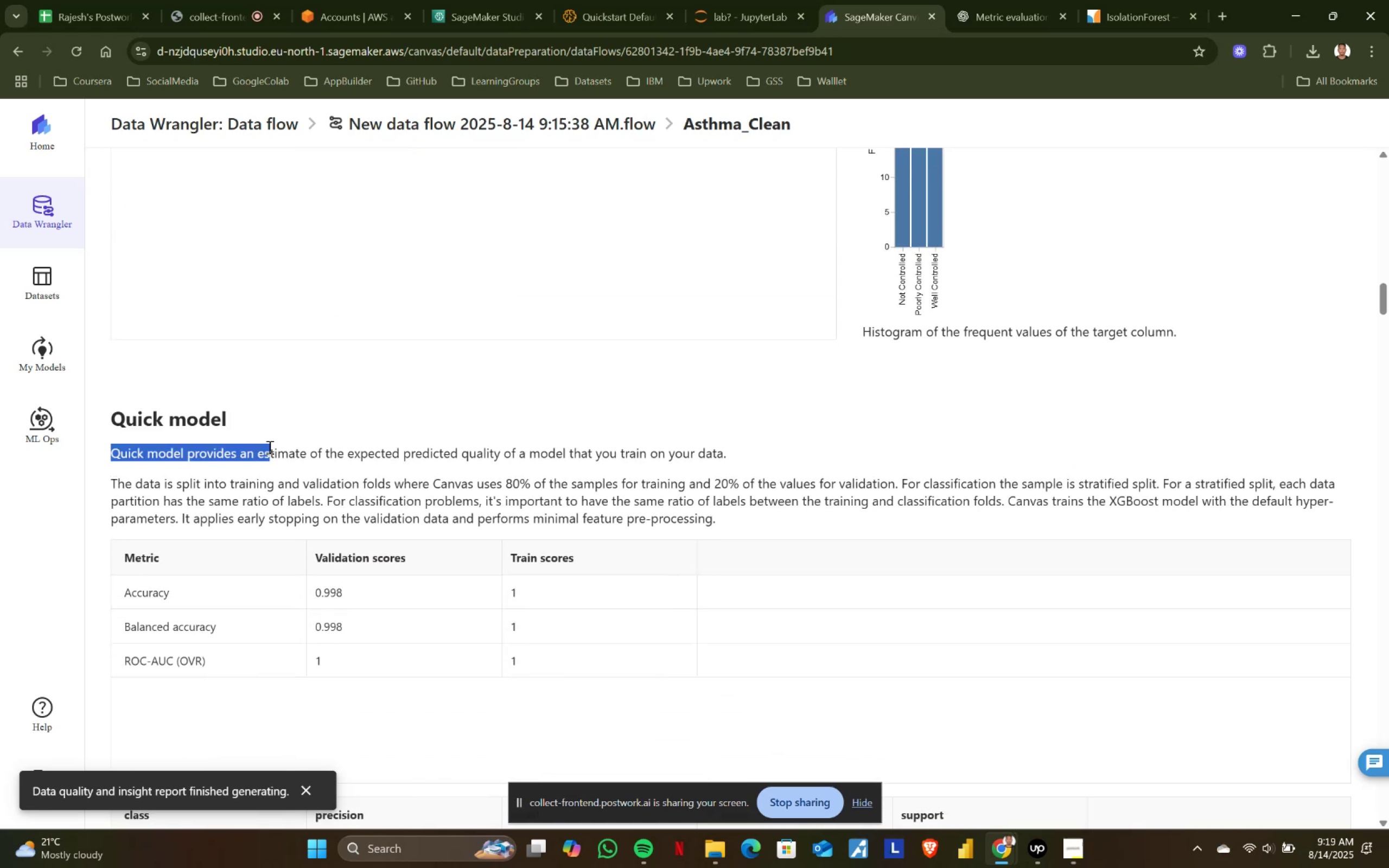 
left_click([269, 447])
 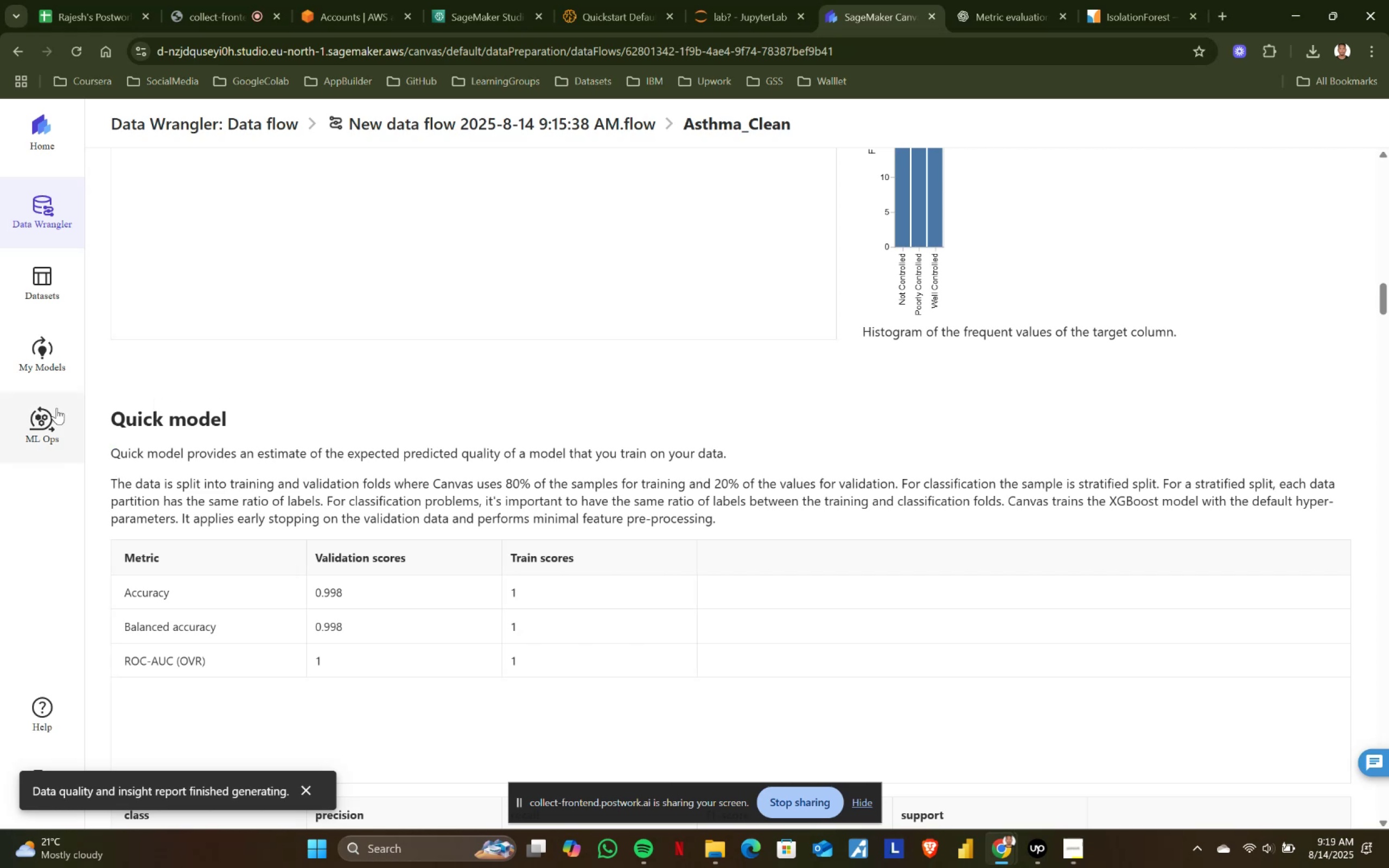 
left_click_drag(start_coordinate=[110, 445], to_coordinate=[753, 458])
 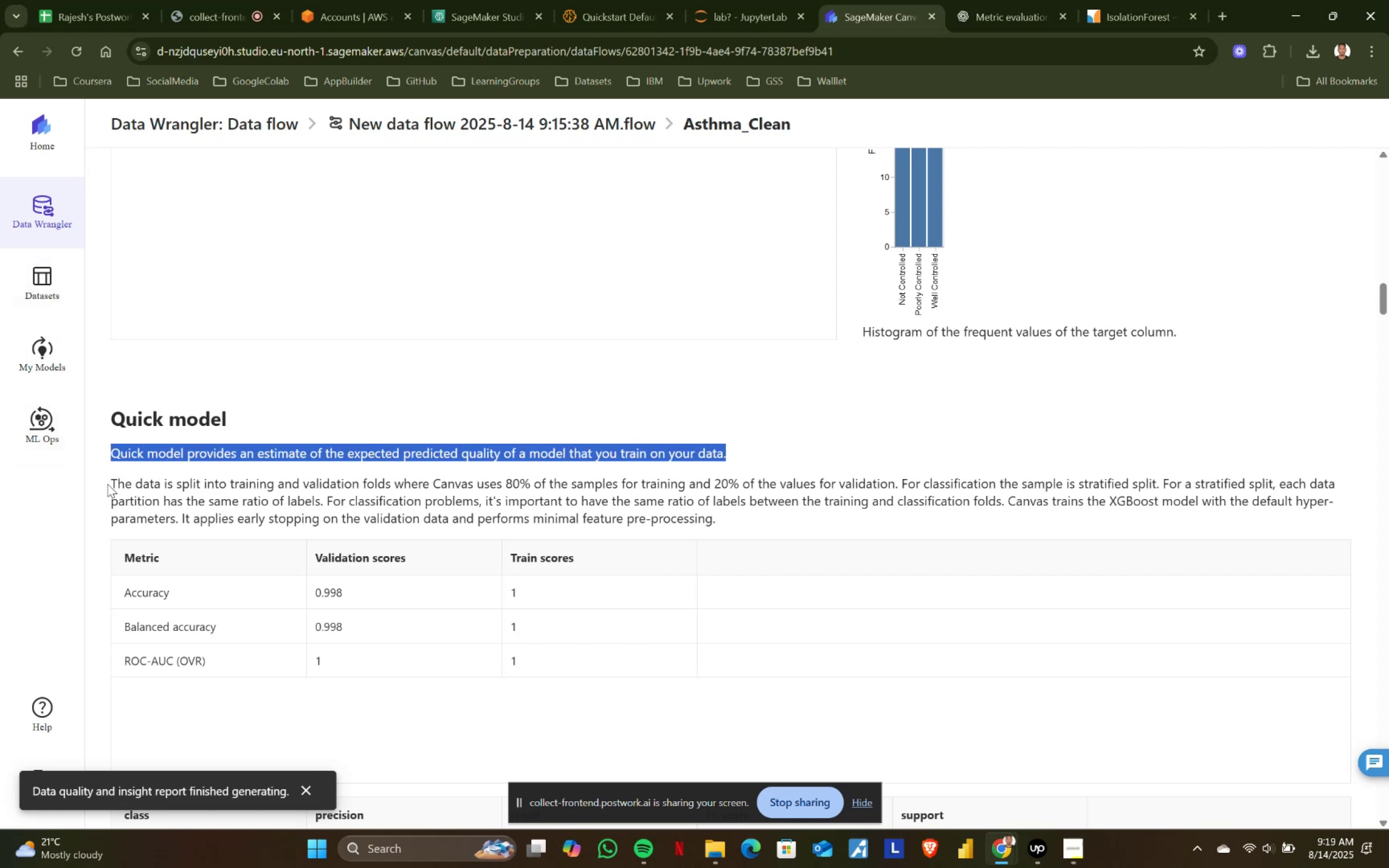 
left_click_drag(start_coordinate=[109, 482], to_coordinate=[244, 481])
 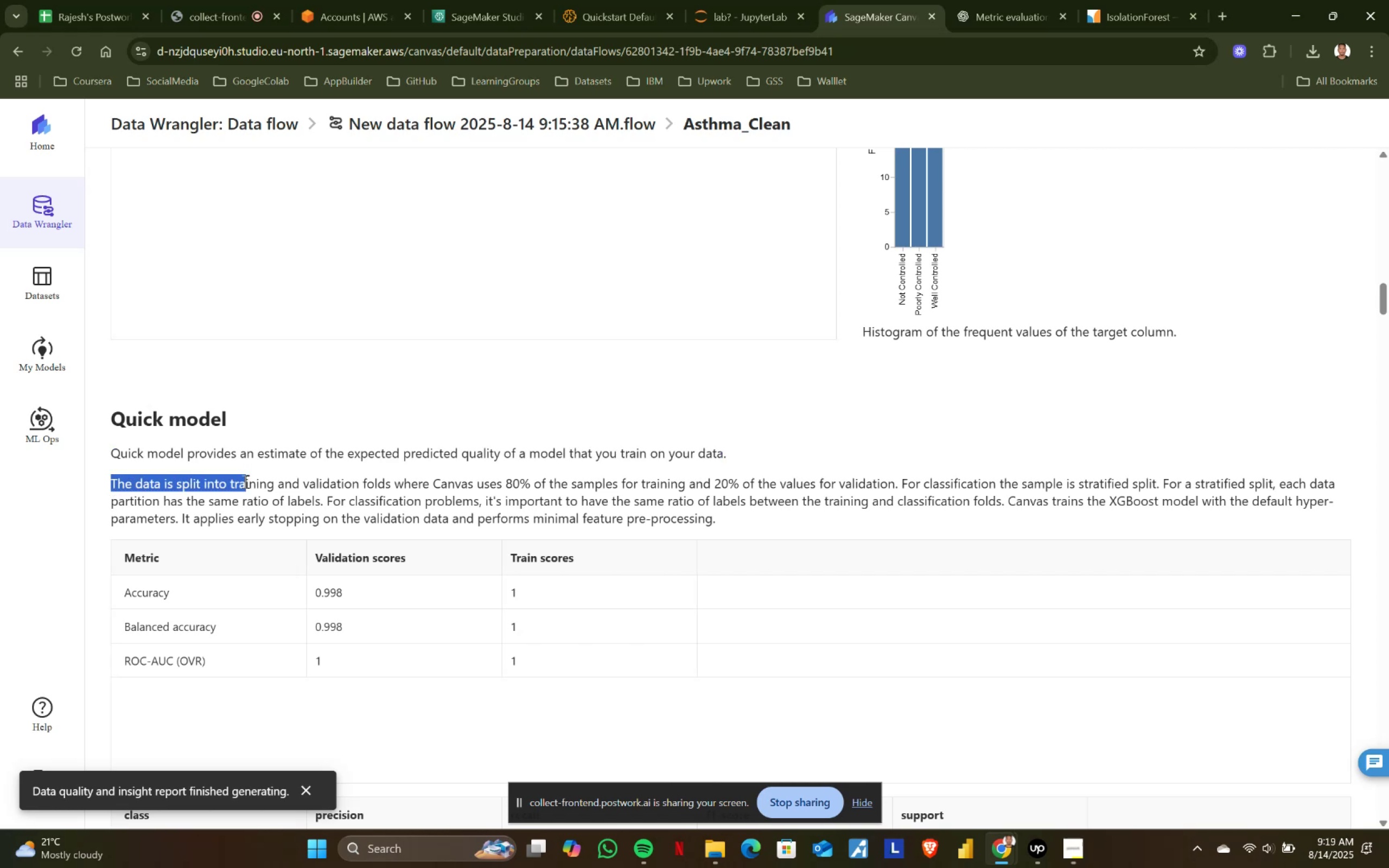 
left_click([244, 481])
 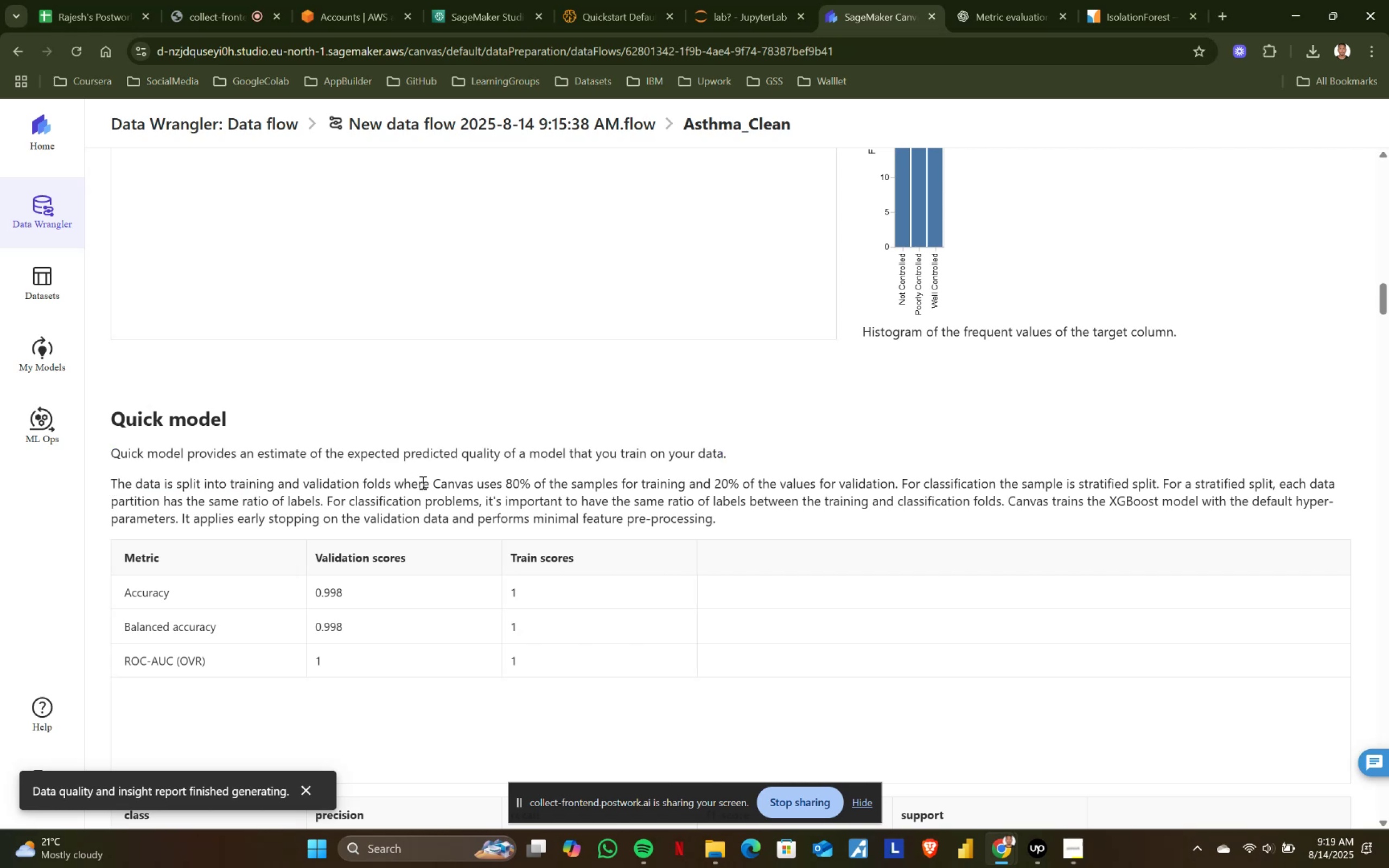 
wait(7.91)
 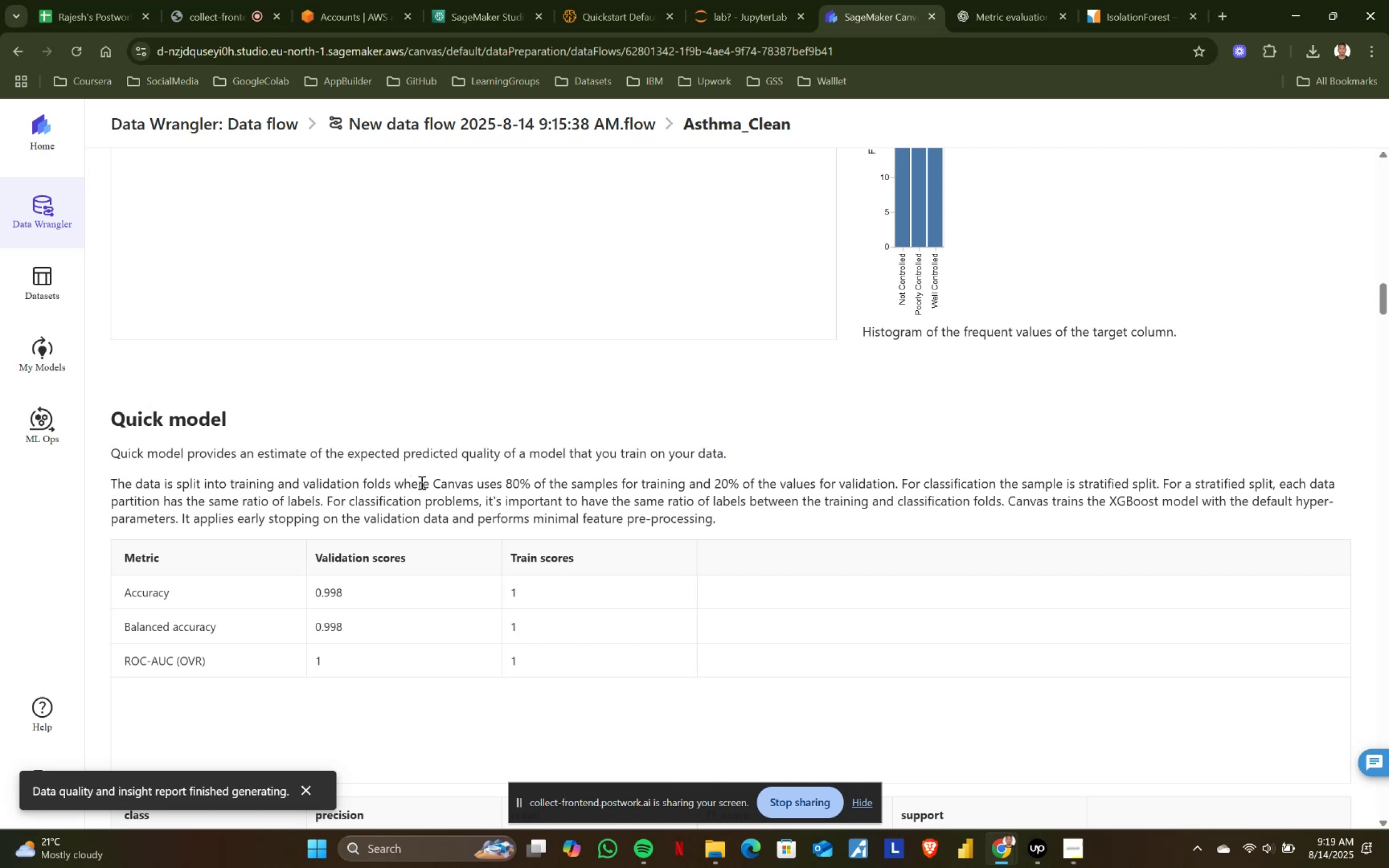 
left_click_drag(start_coordinate=[432, 481], to_coordinate=[636, 484])
 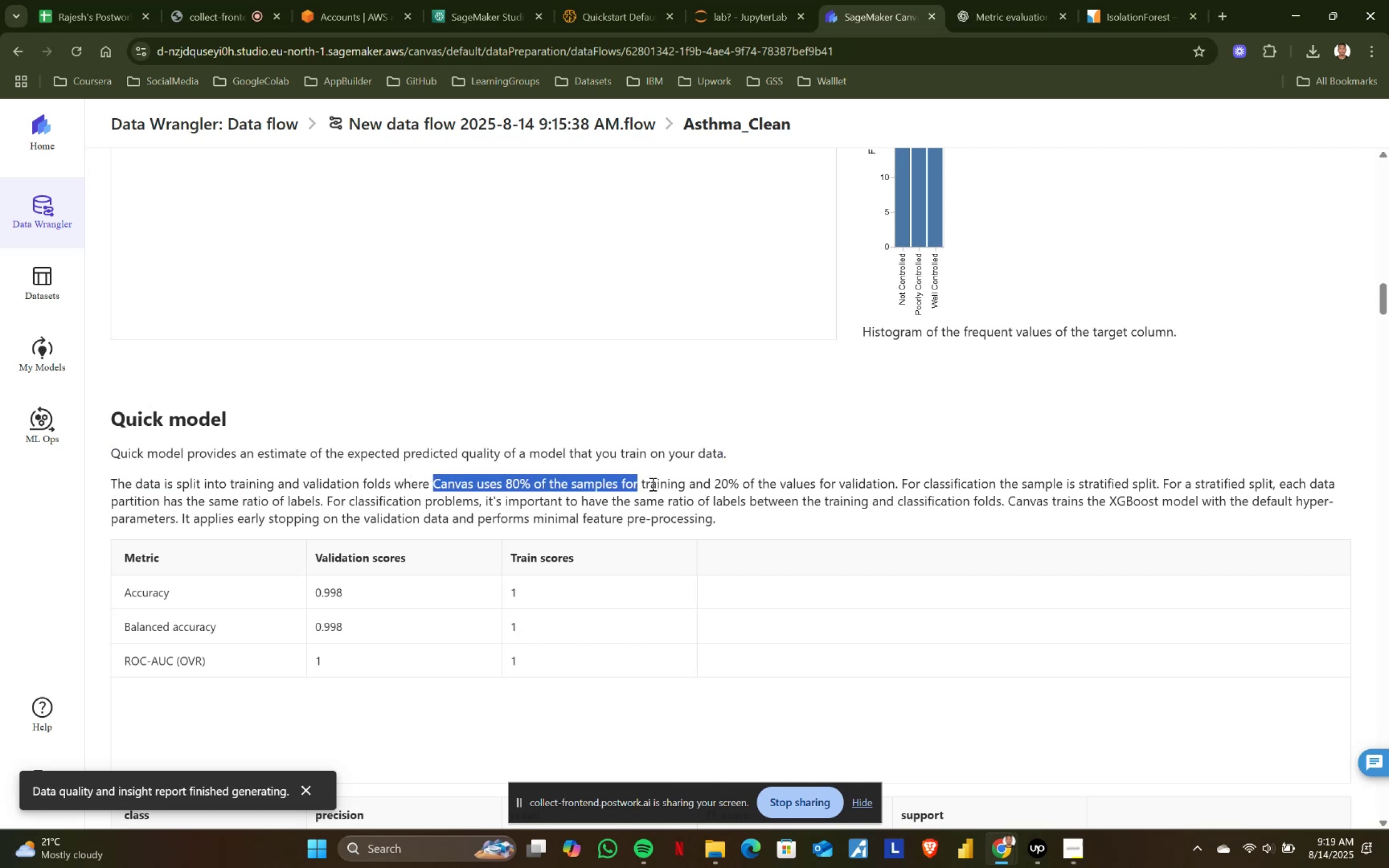 
left_click([652, 484])
 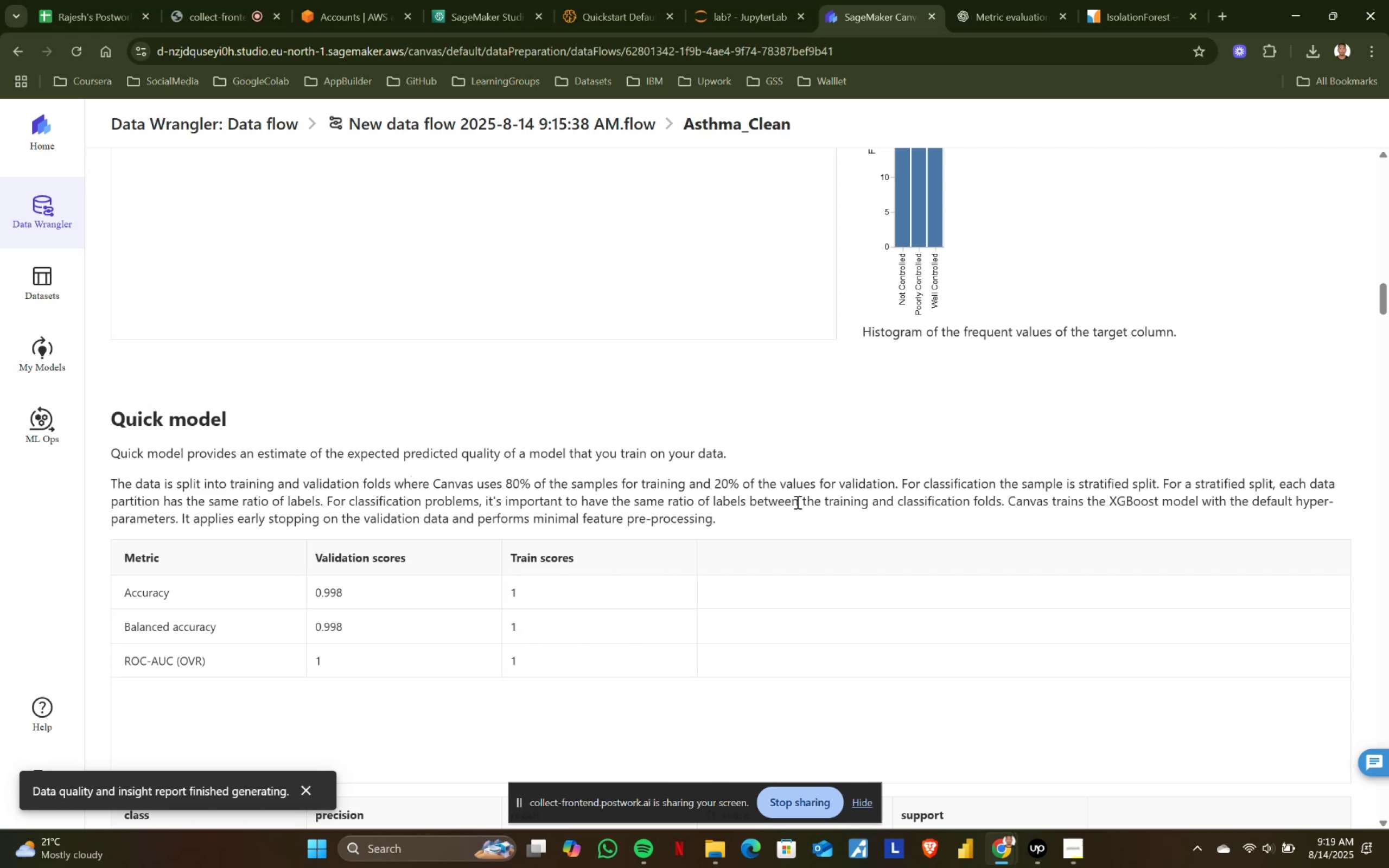 
scroll: coordinate [853, 491], scroll_direction: down, amount: 1.0
 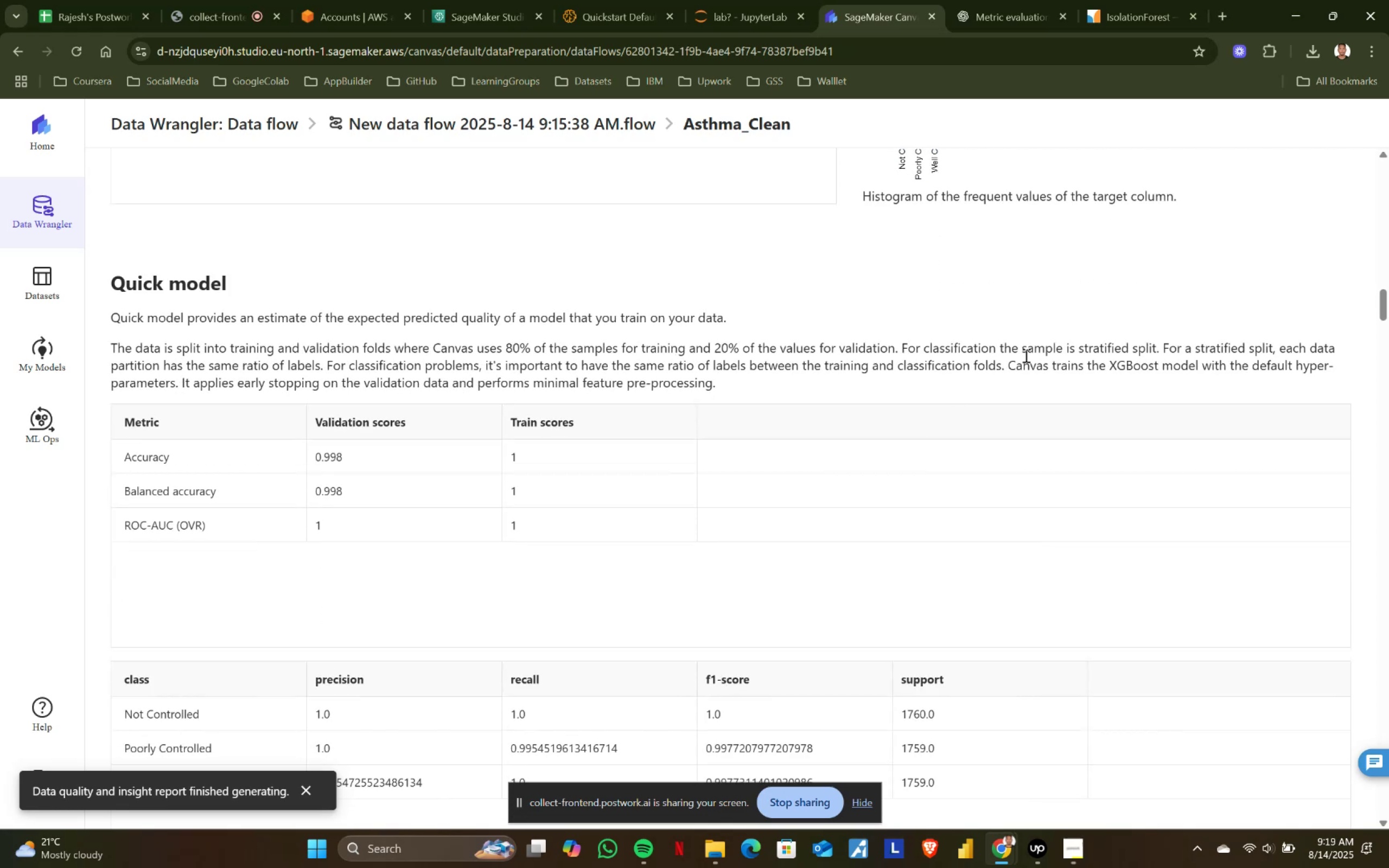 
left_click_drag(start_coordinate=[1094, 342], to_coordinate=[1218, 344])
 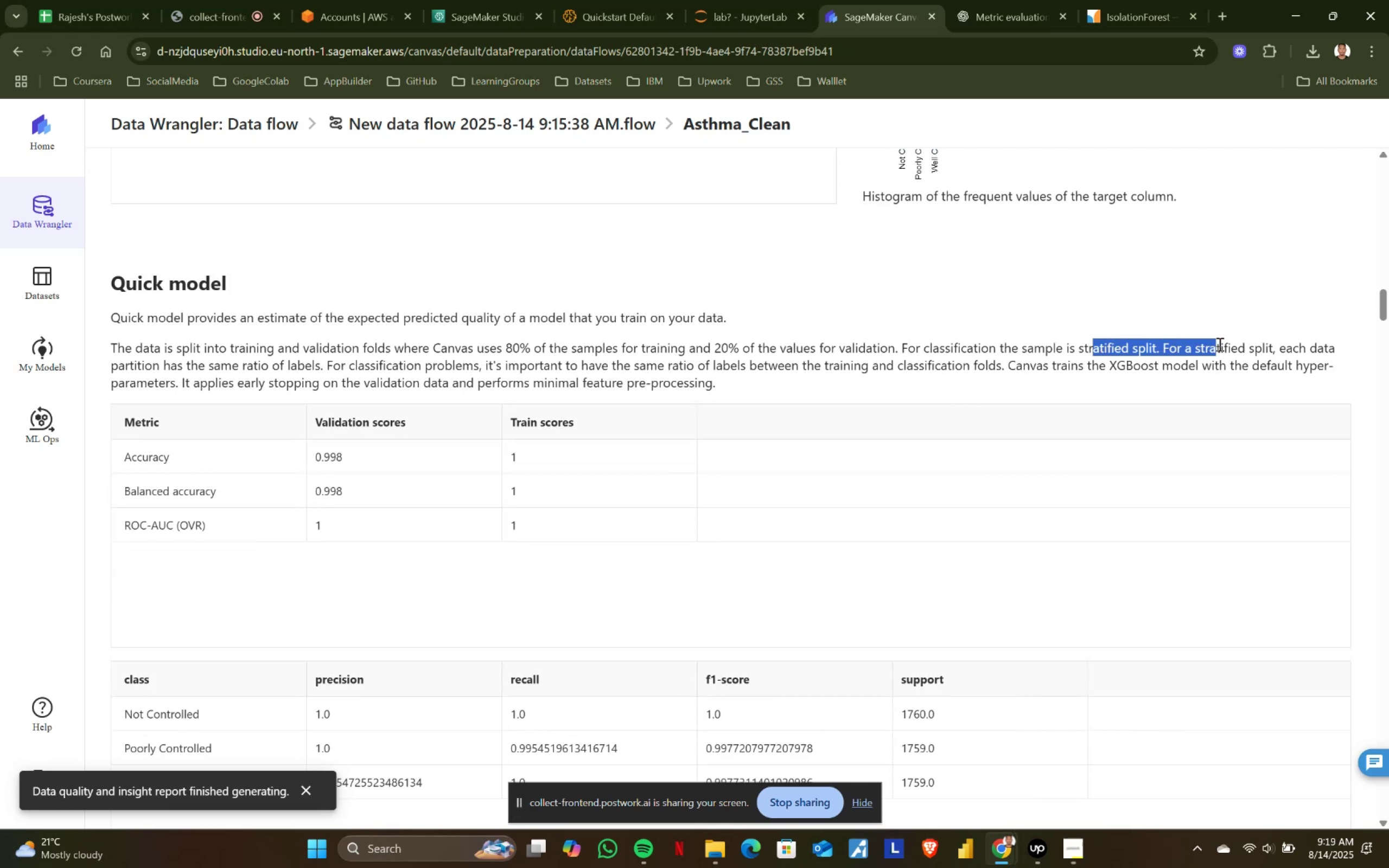 
double_click([1219, 344])
 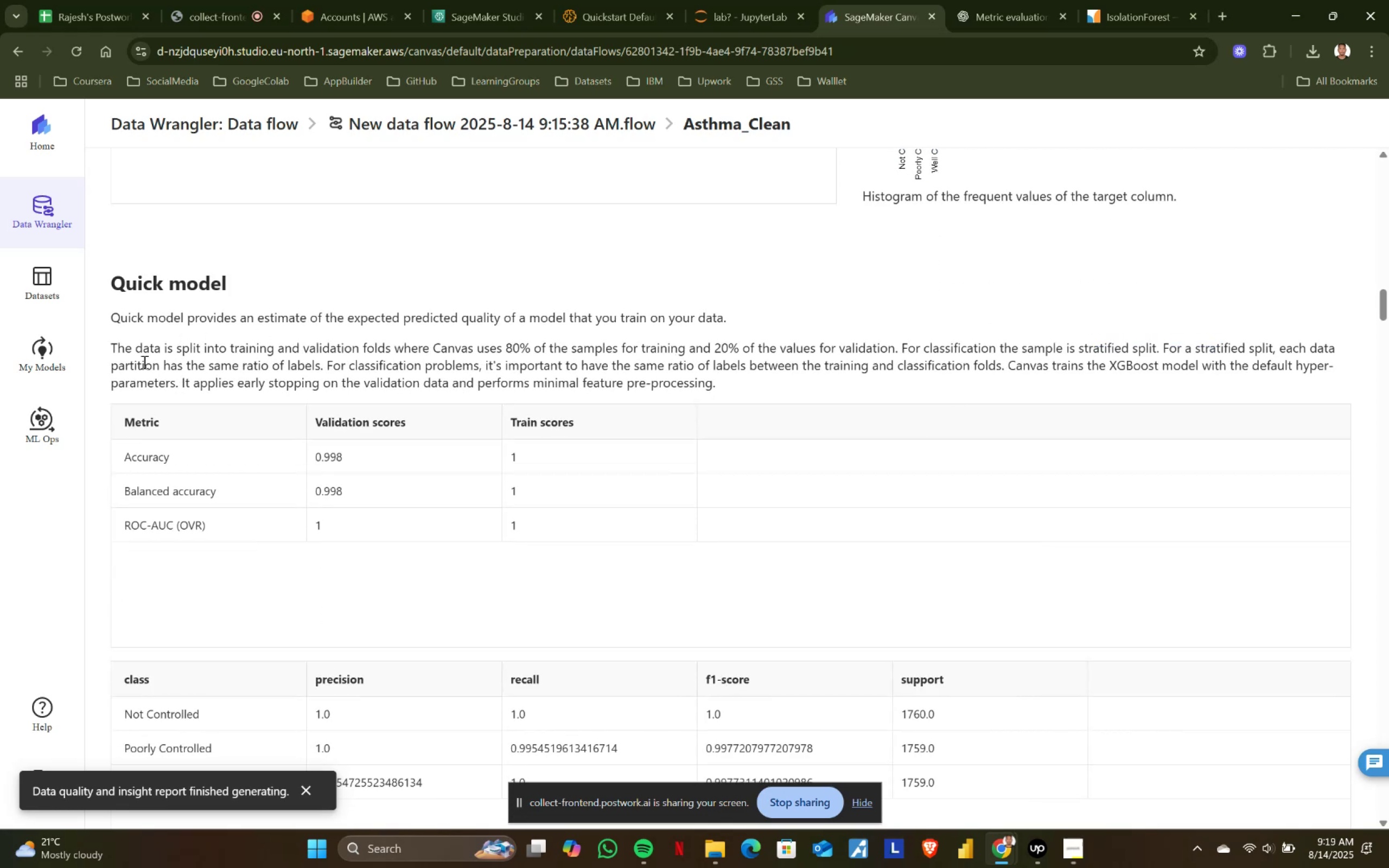 
left_click_drag(start_coordinate=[110, 362], to_coordinate=[239, 362])
 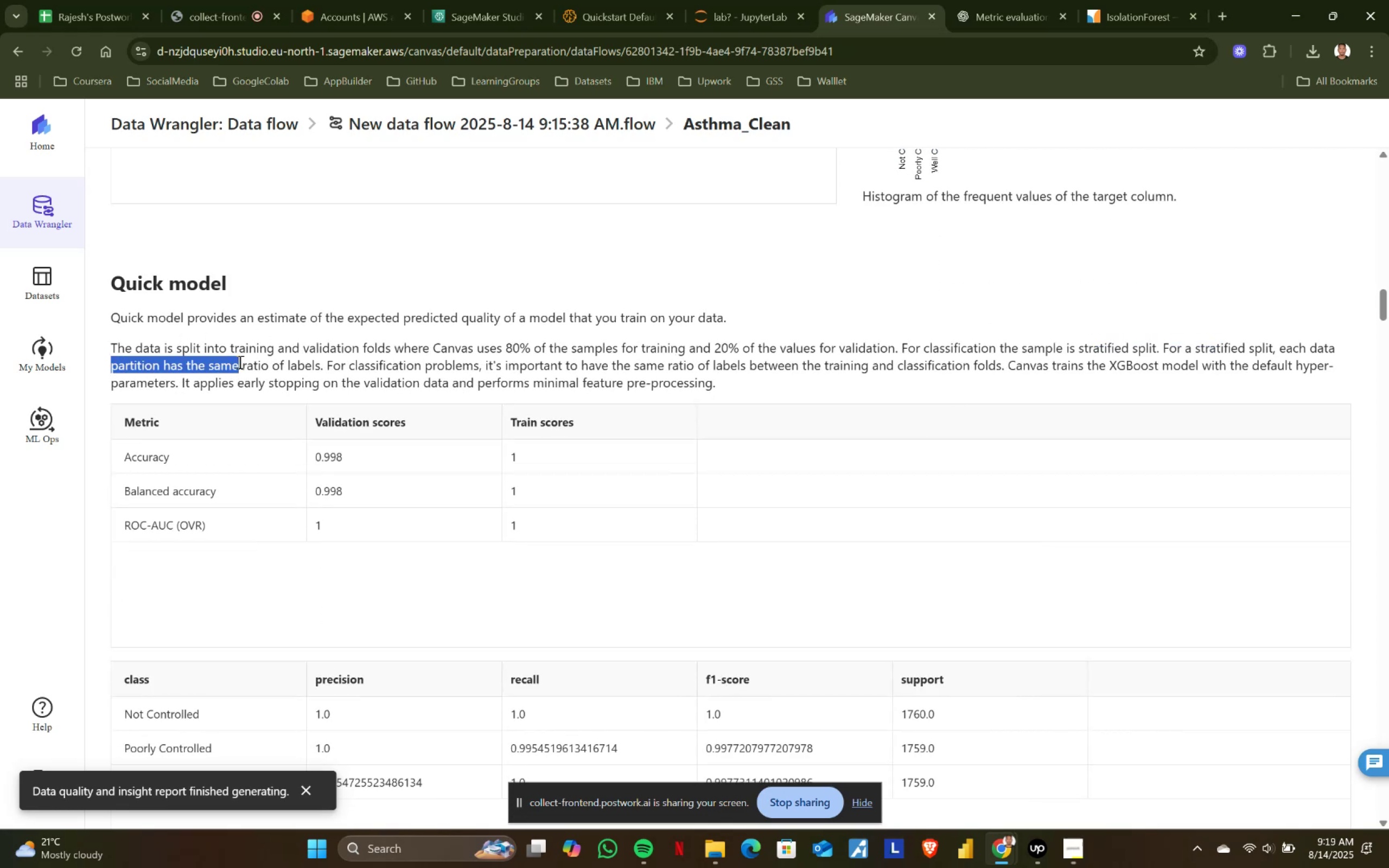 
left_click([239, 362])
 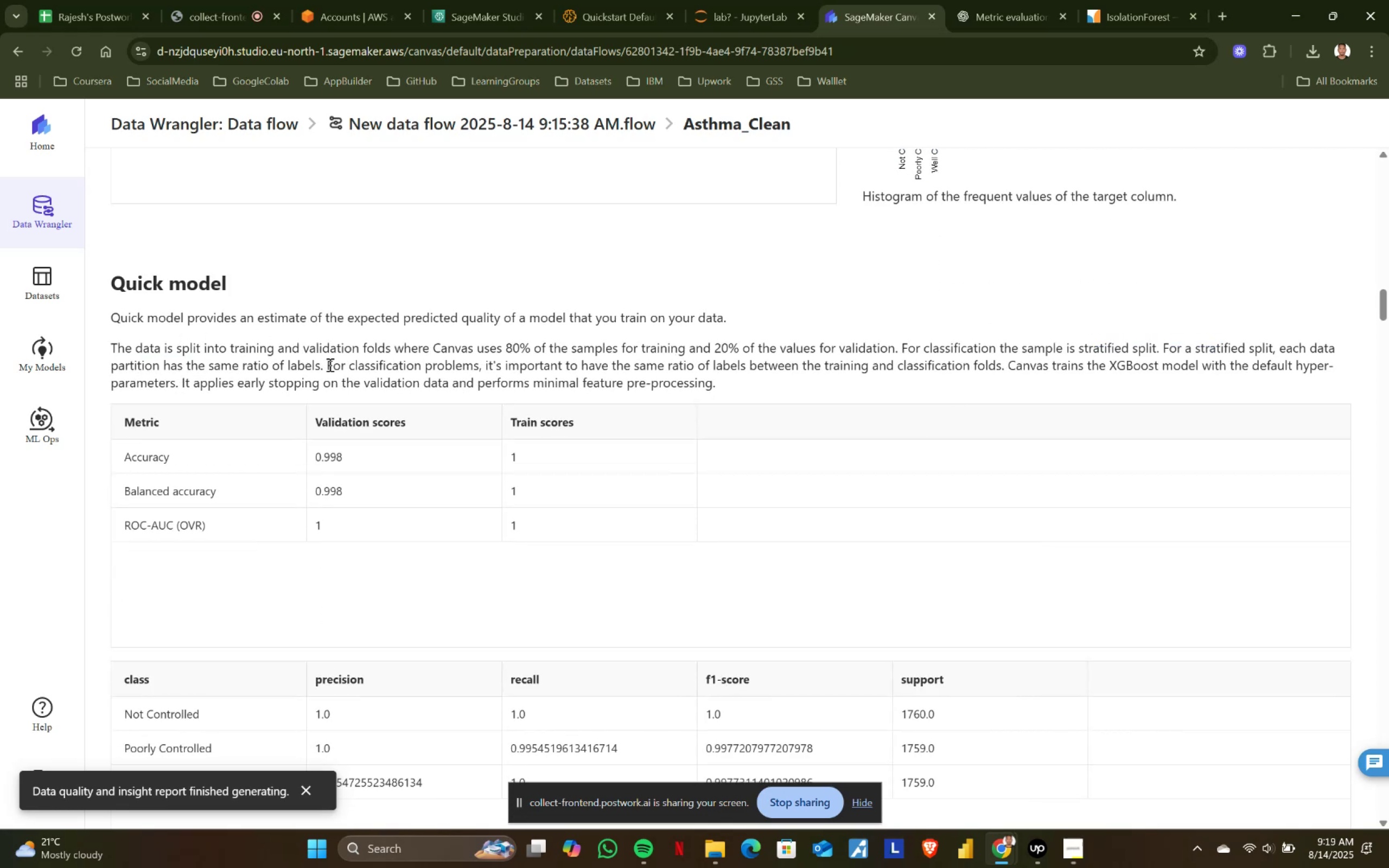 
left_click_drag(start_coordinate=[324, 363], to_coordinate=[480, 364])
 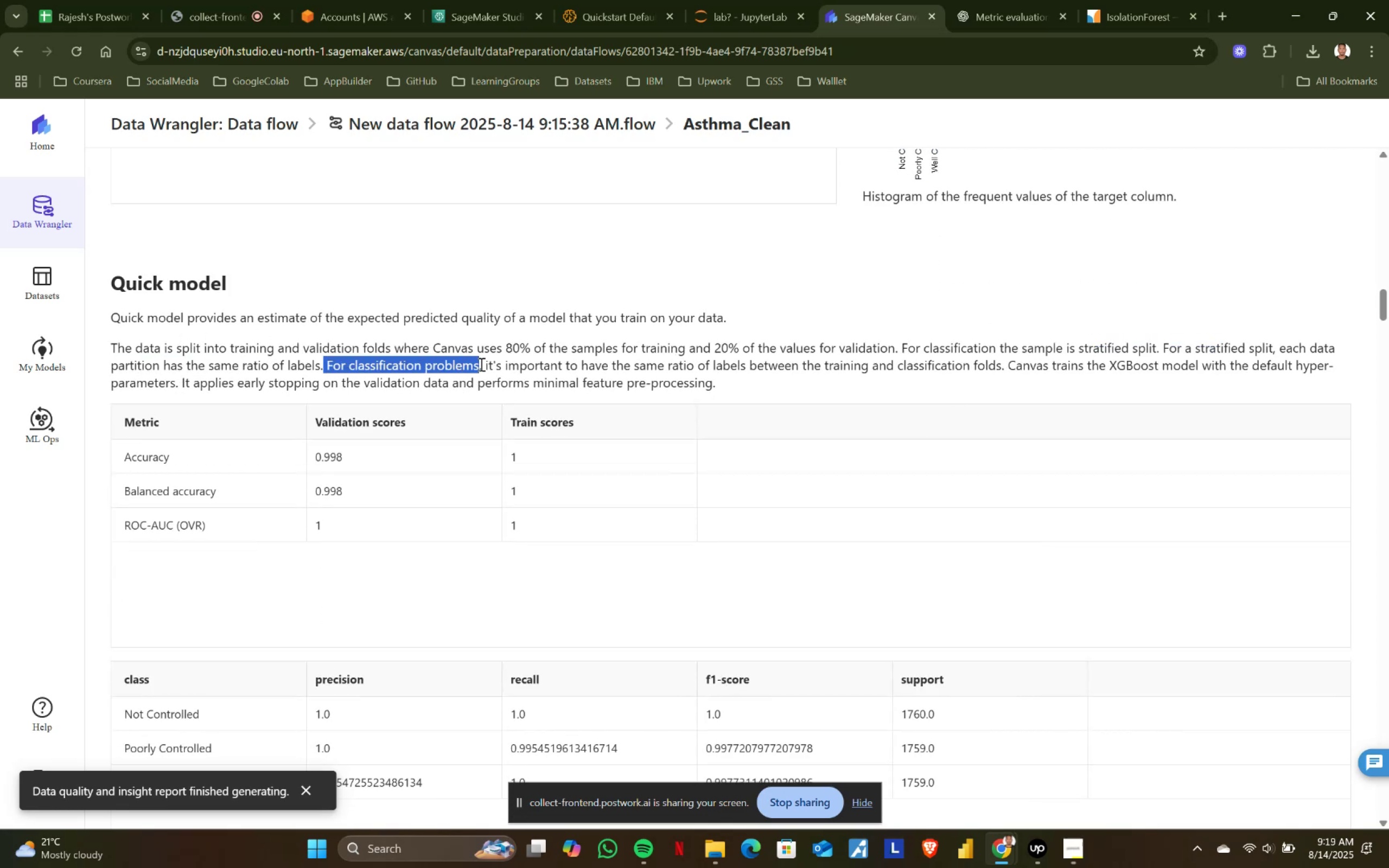 
left_click([480, 364])
 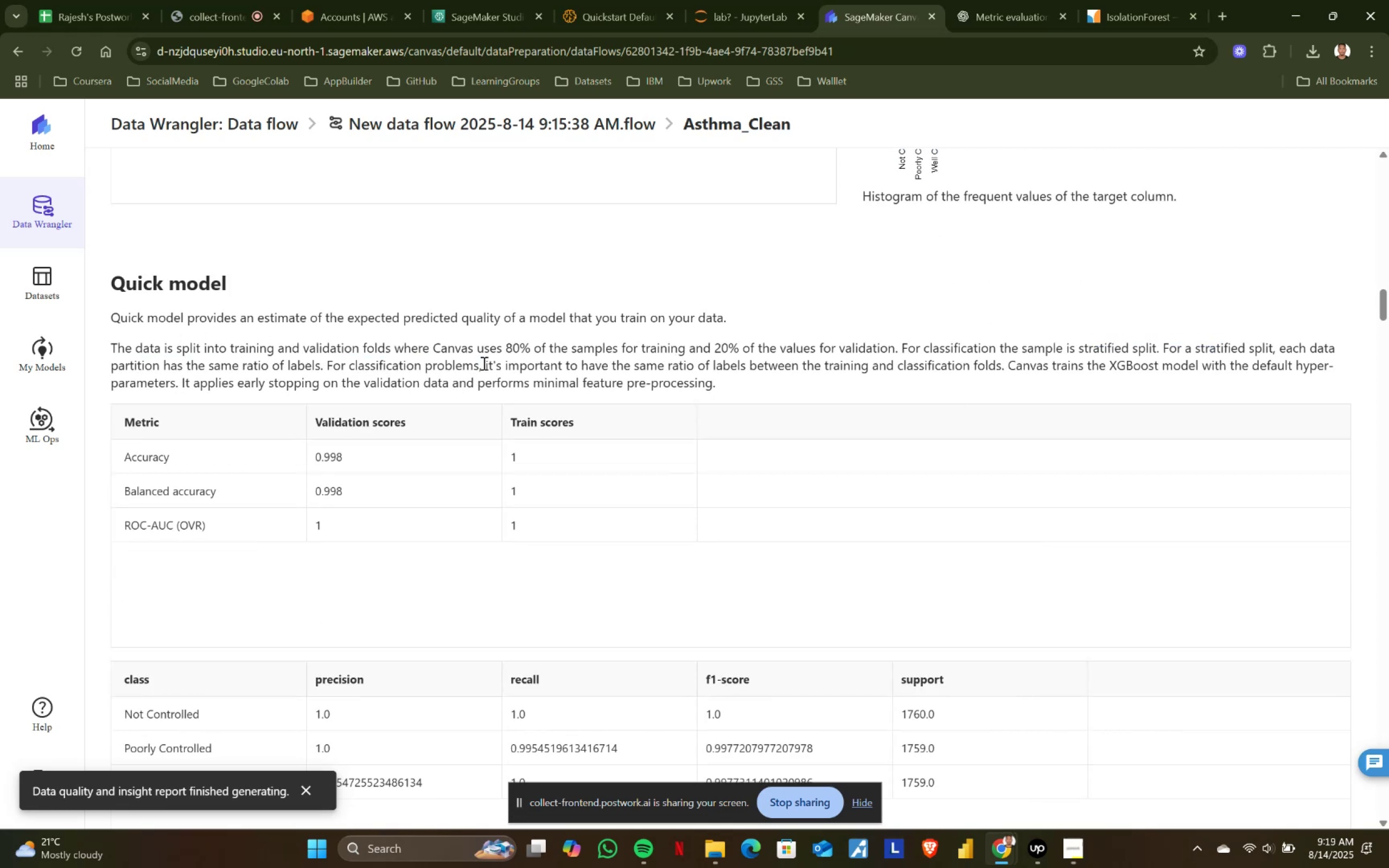 
left_click_drag(start_coordinate=[483, 363], to_coordinate=[737, 386])
 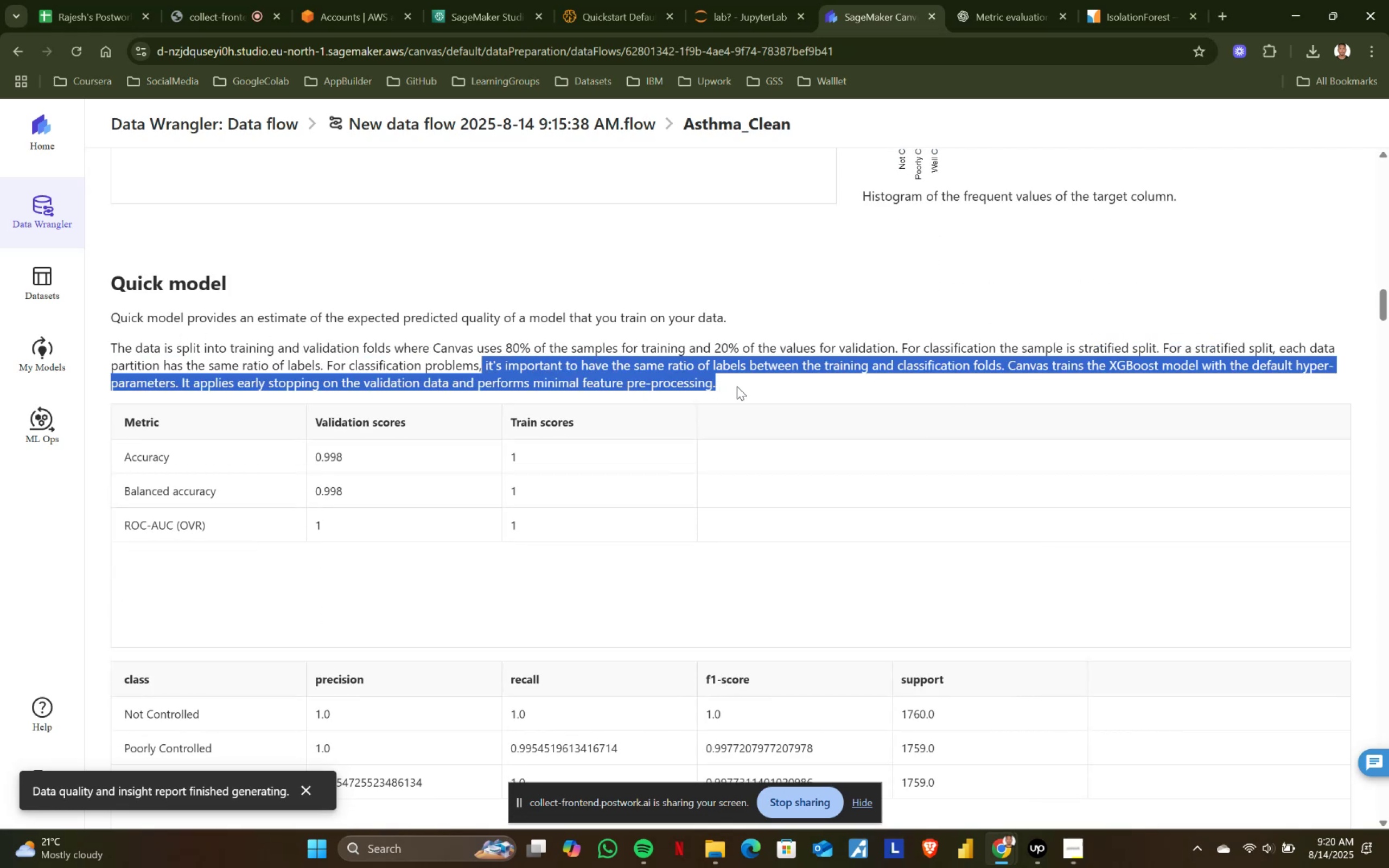 
left_click([737, 386])
 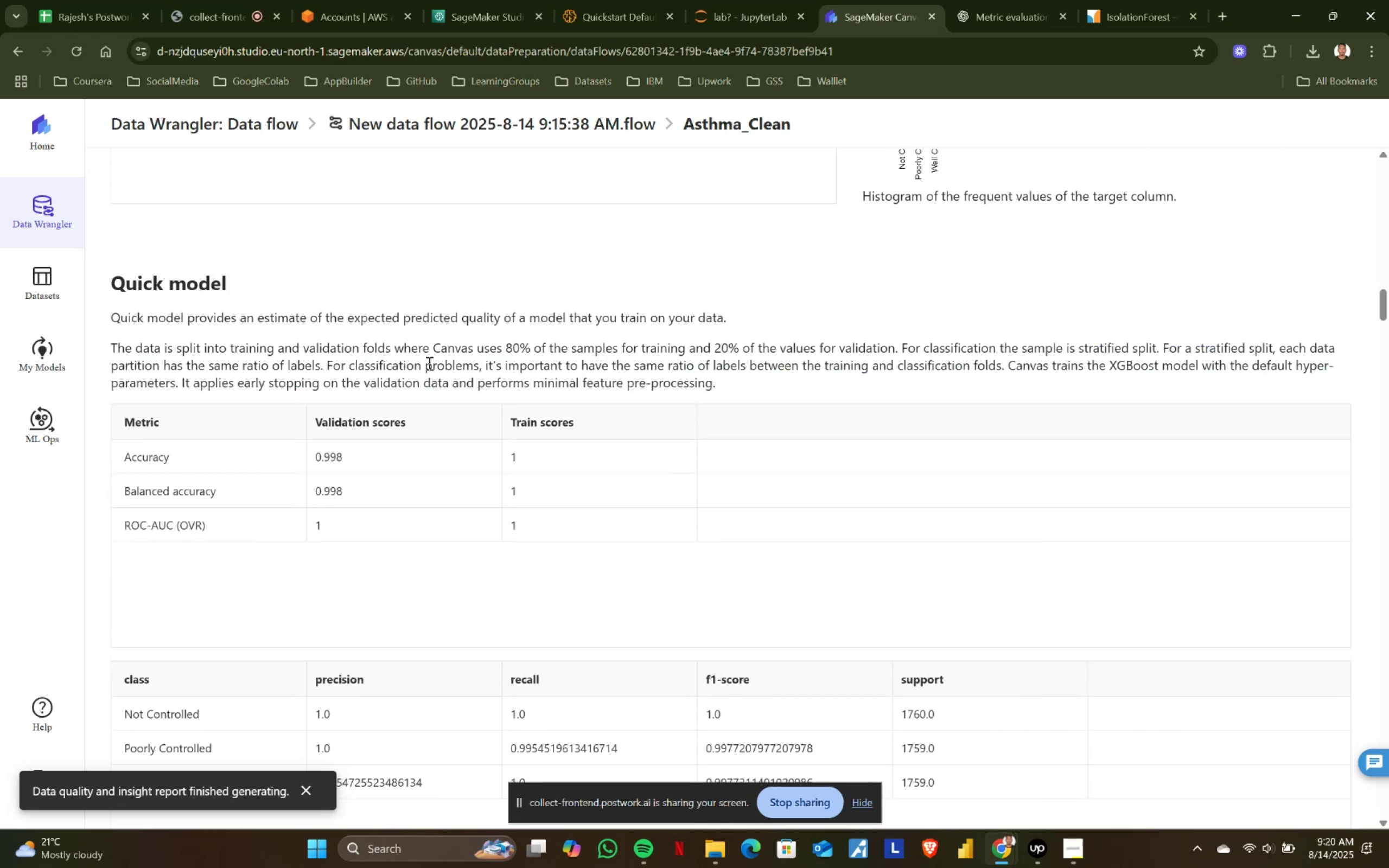 
left_click_drag(start_coordinate=[426, 362], to_coordinate=[780, 387])
 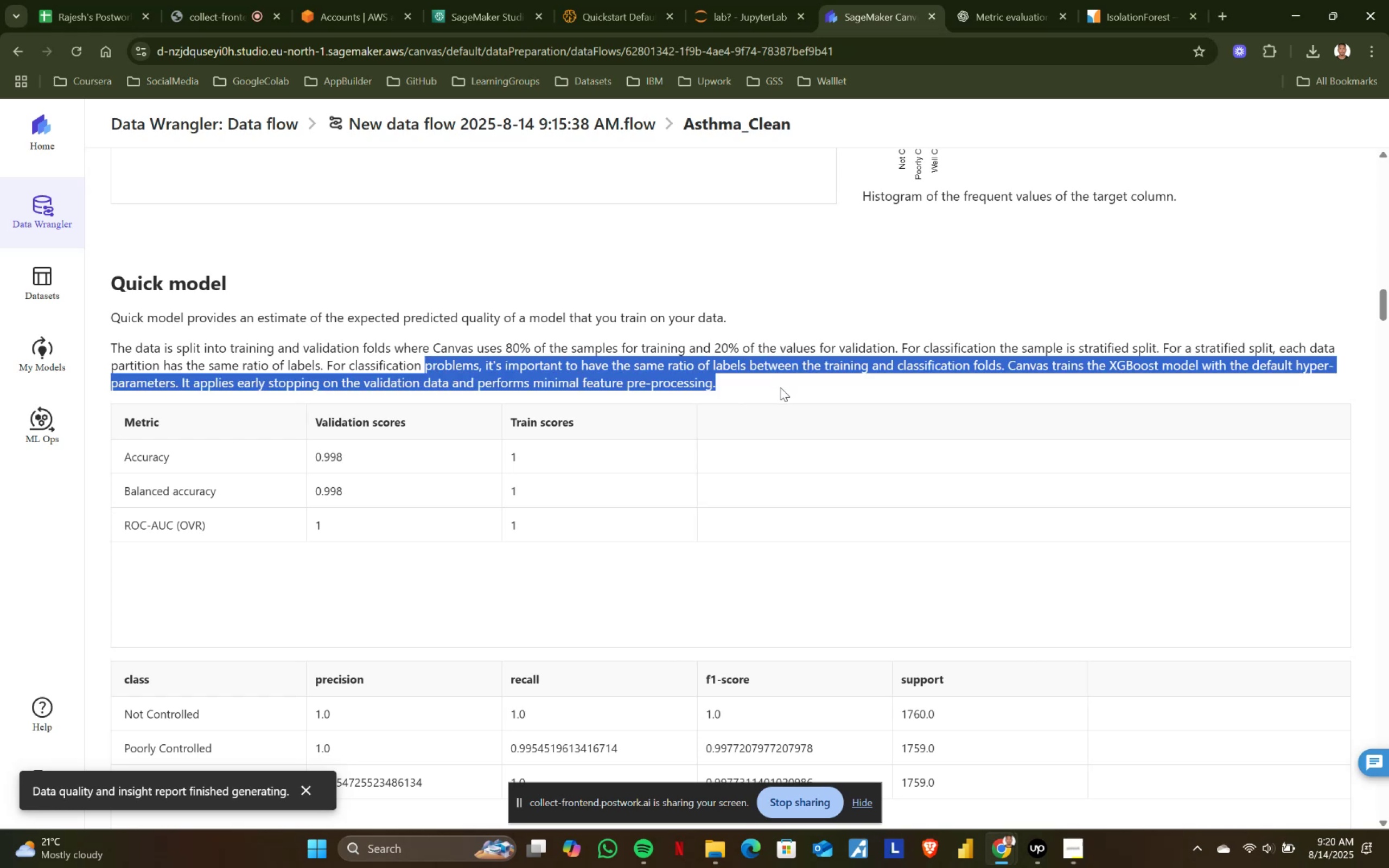 
left_click([780, 387])
 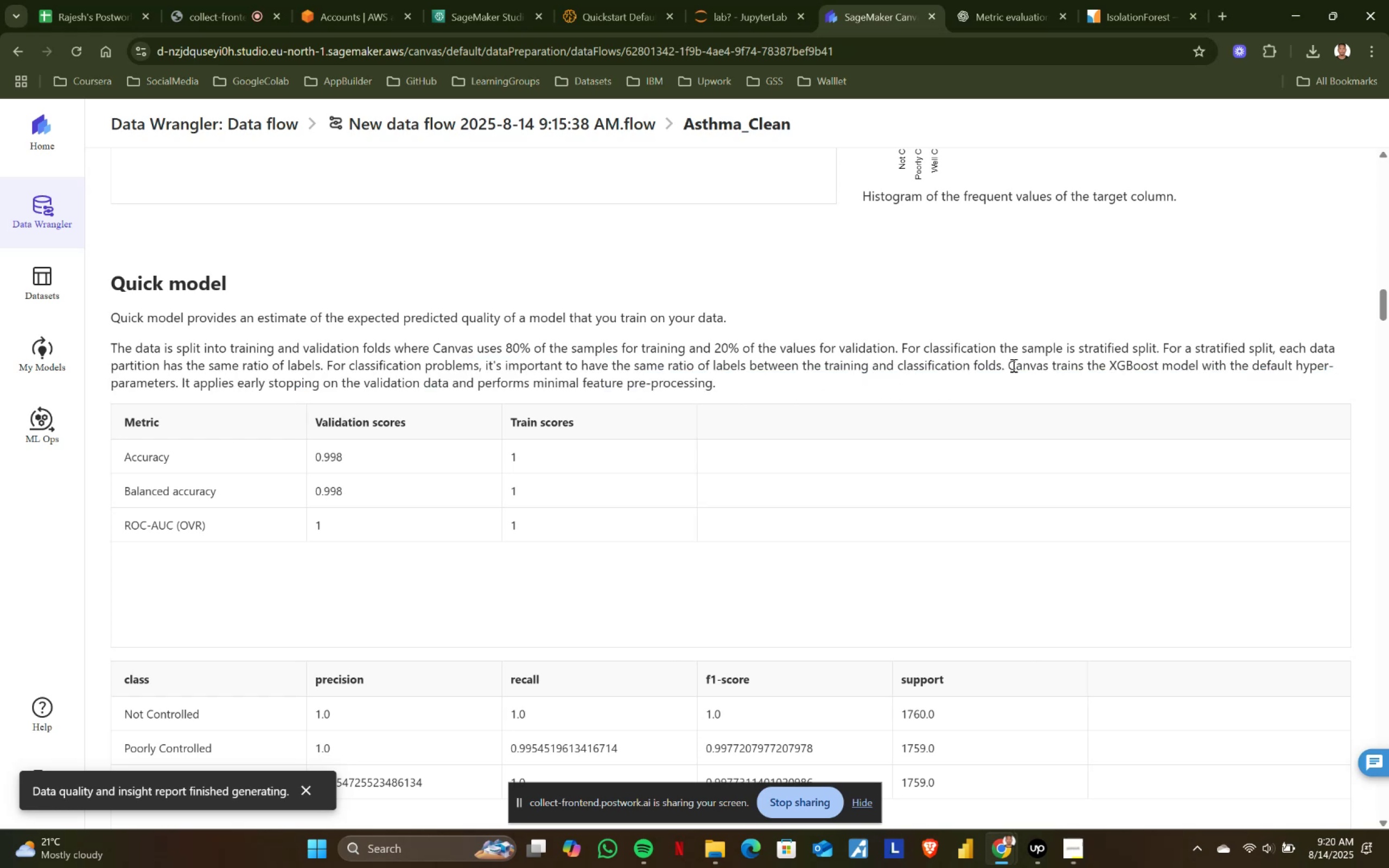 
left_click_drag(start_coordinate=[1011, 361], to_coordinate=[1055, 399])
 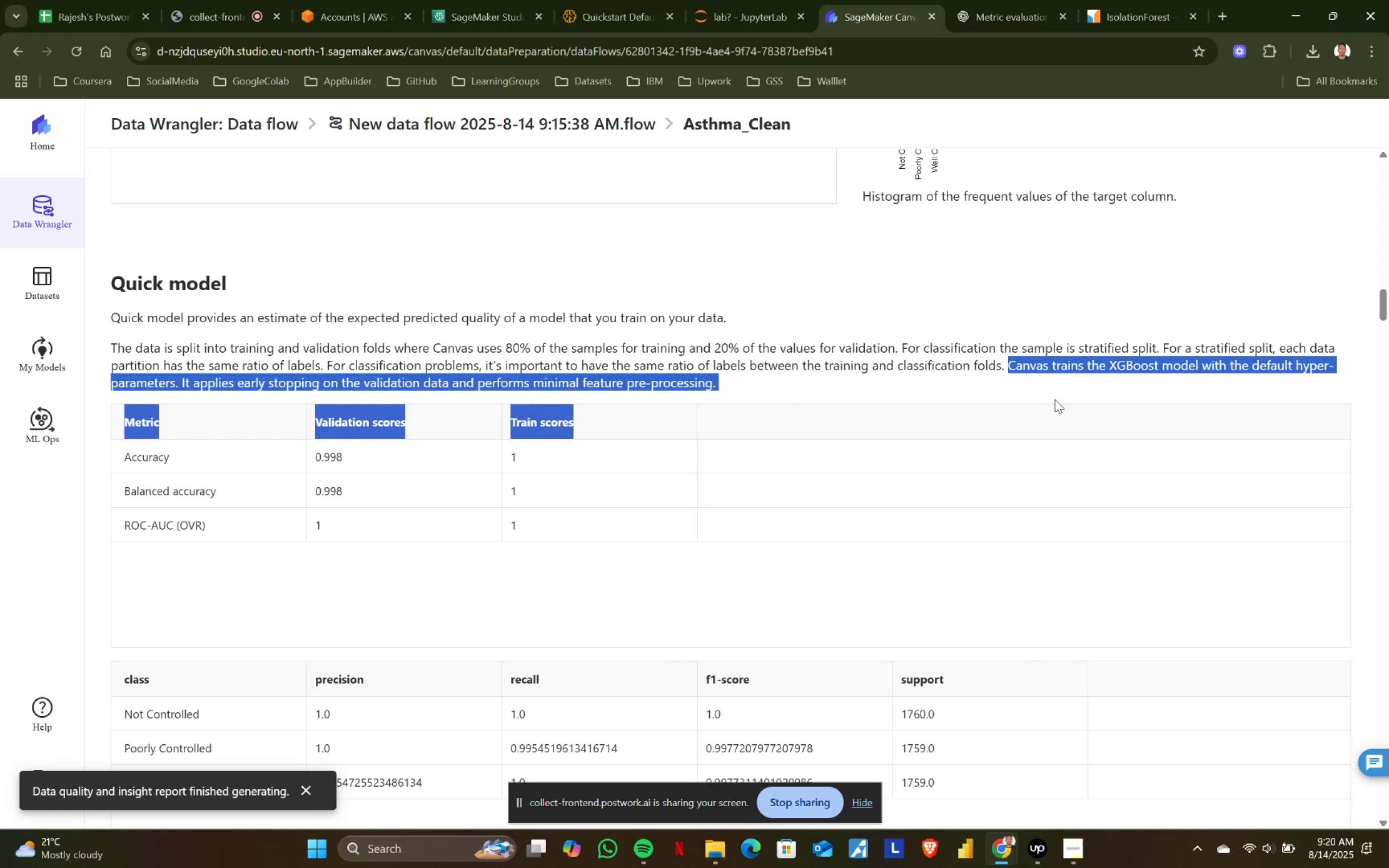 
left_click([1055, 399])
 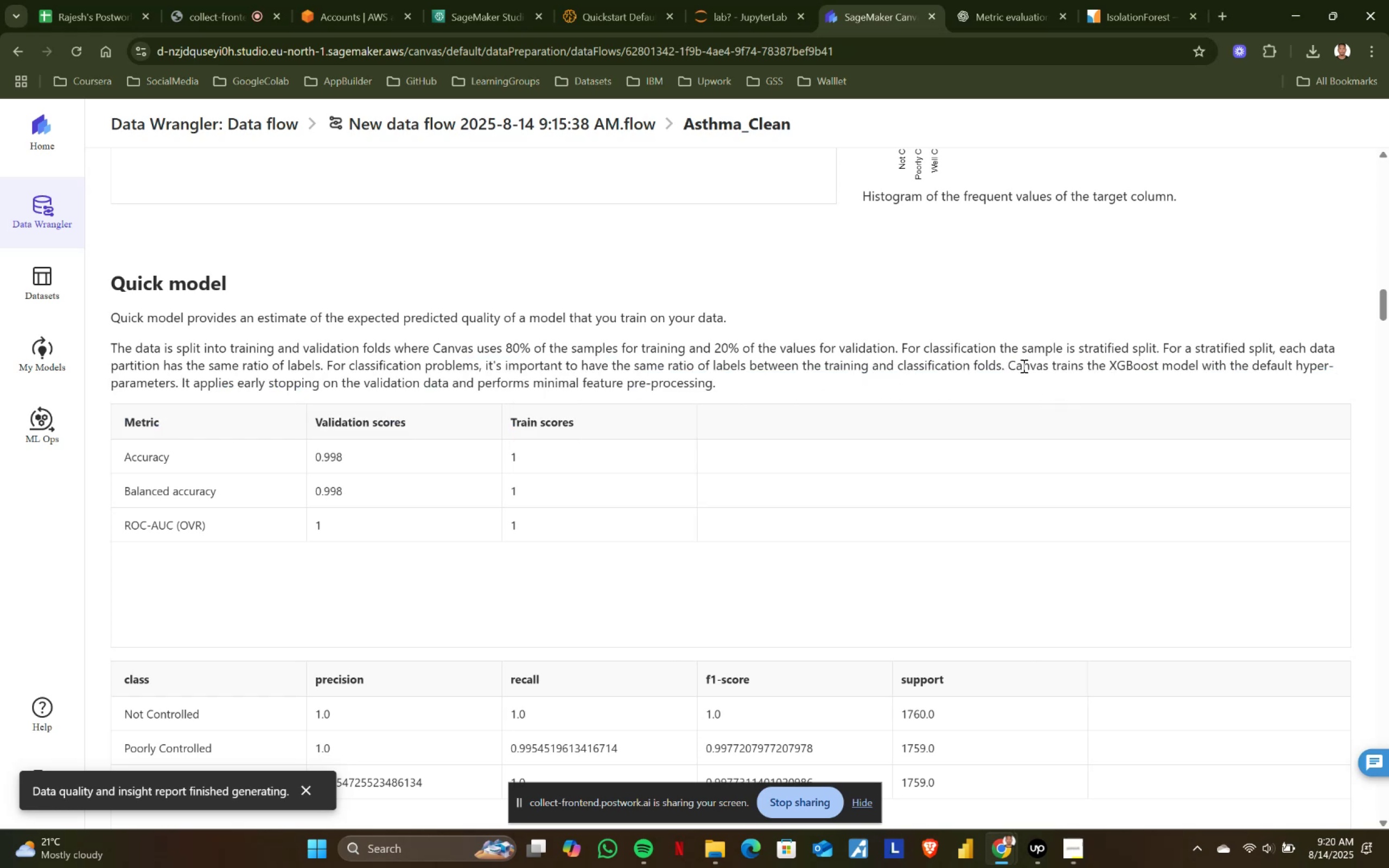 
left_click_drag(start_coordinate=[1008, 363], to_coordinate=[1061, 388])
 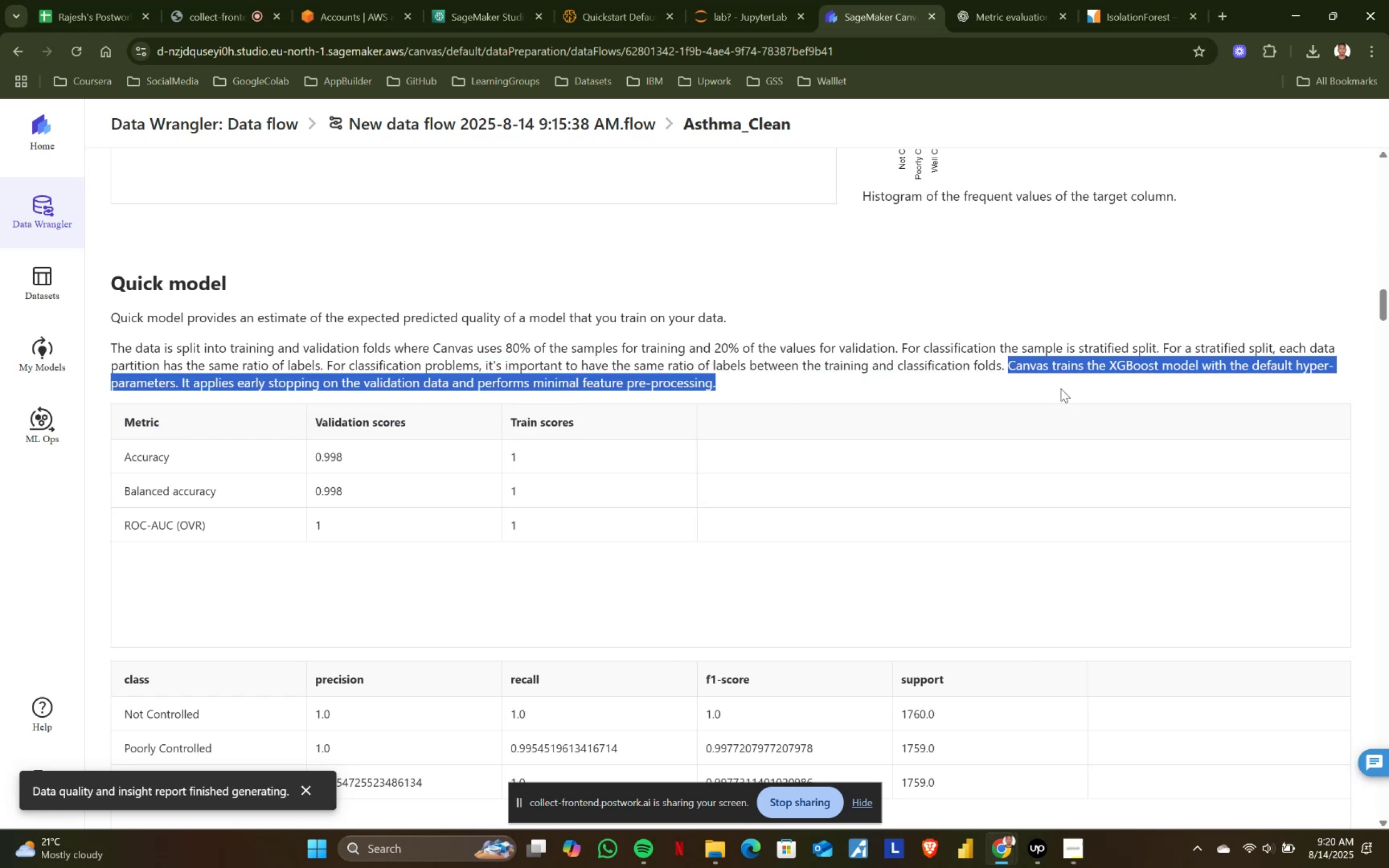 
double_click([1061, 388])
 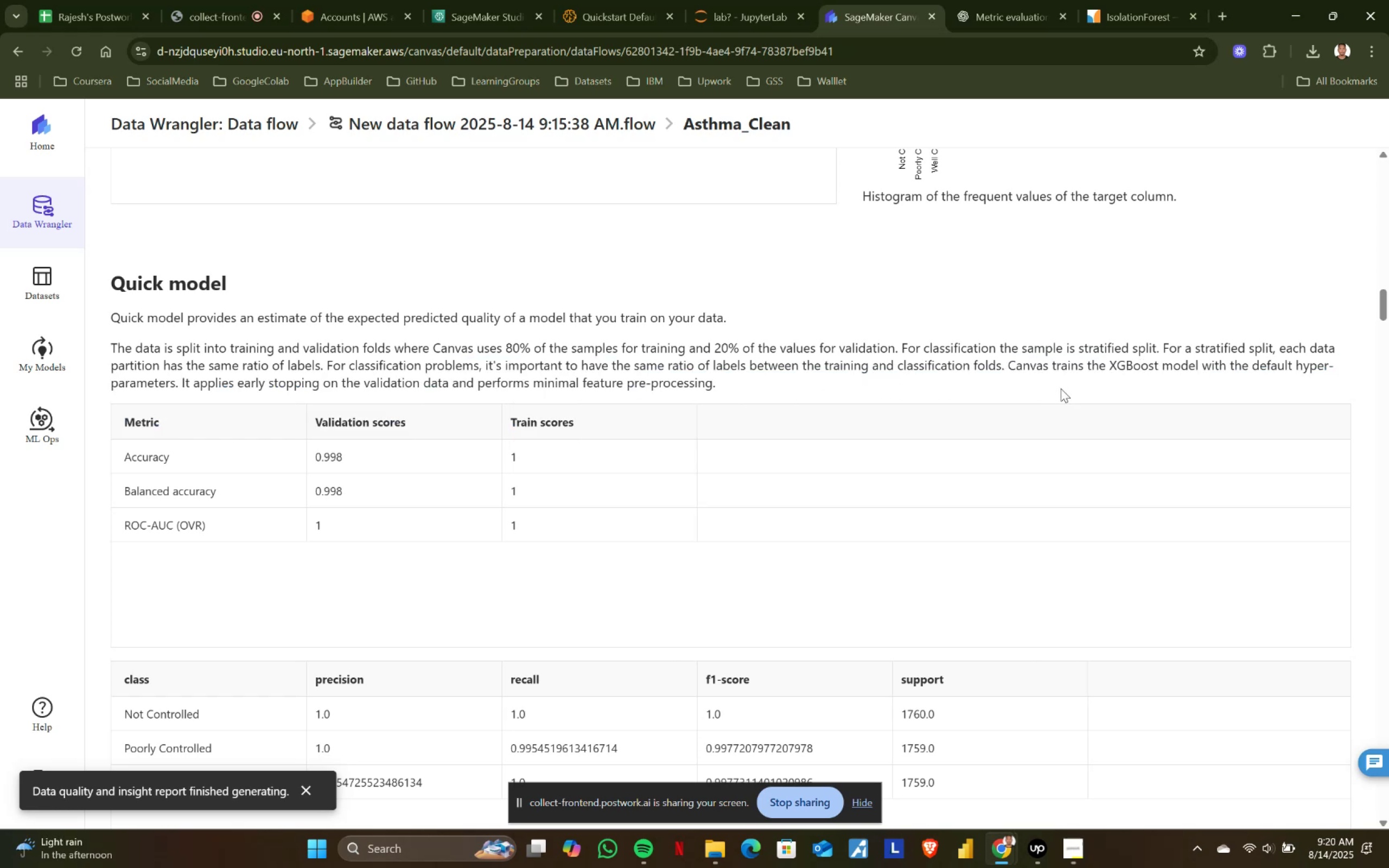 
wait(9.9)
 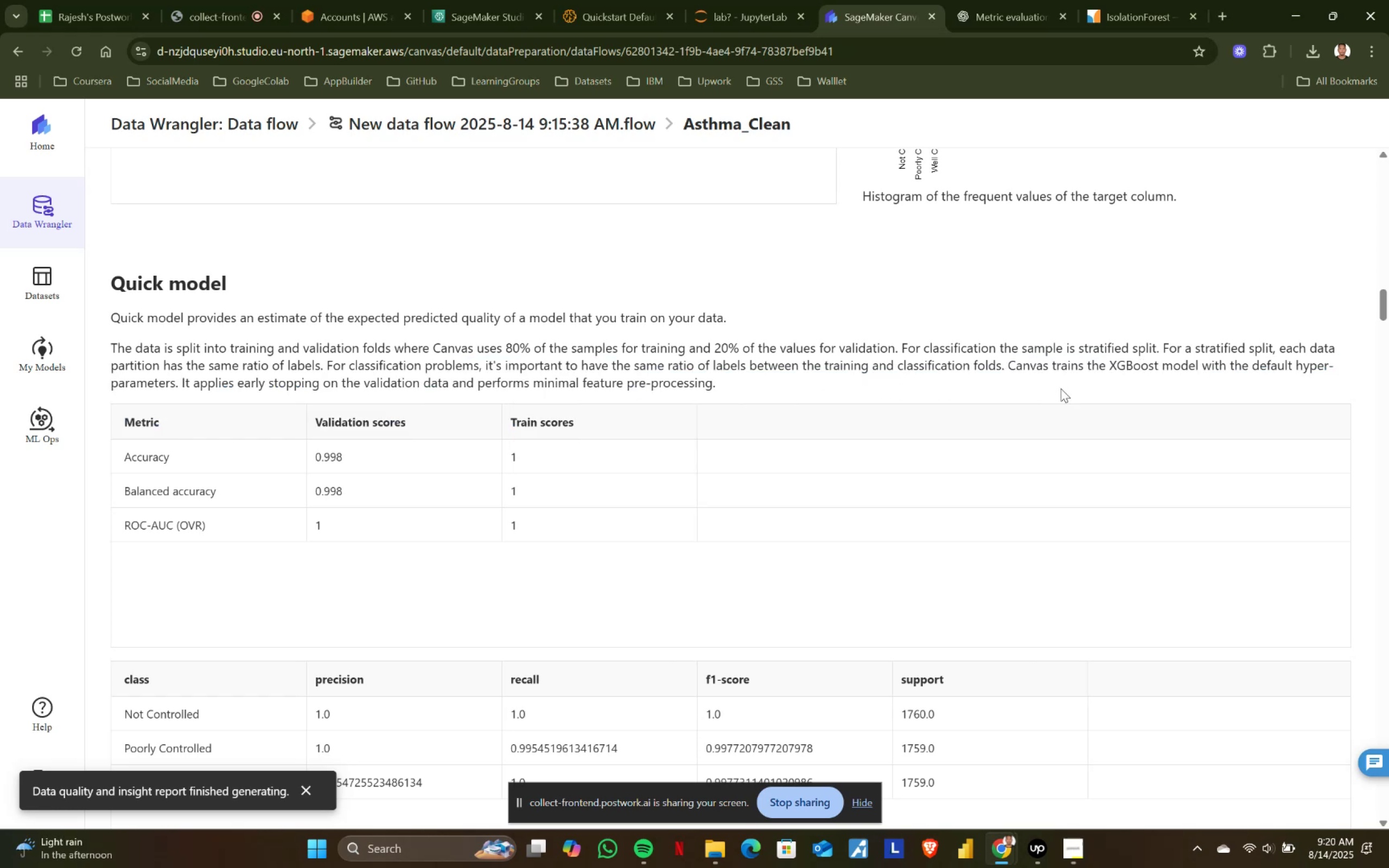 
scroll: coordinate [676, 409], scroll_direction: down, amount: 2.0
 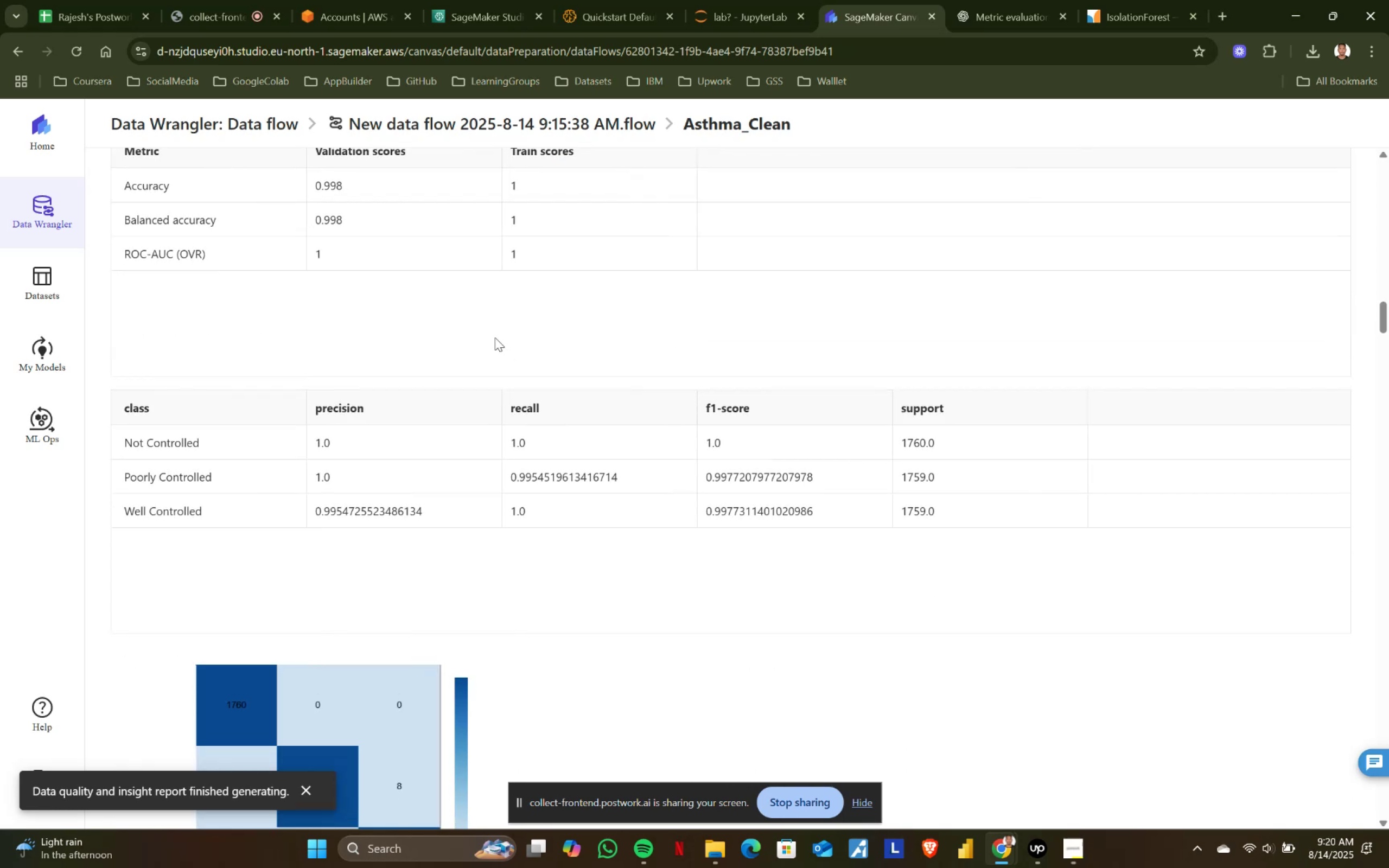 
wait(8.32)
 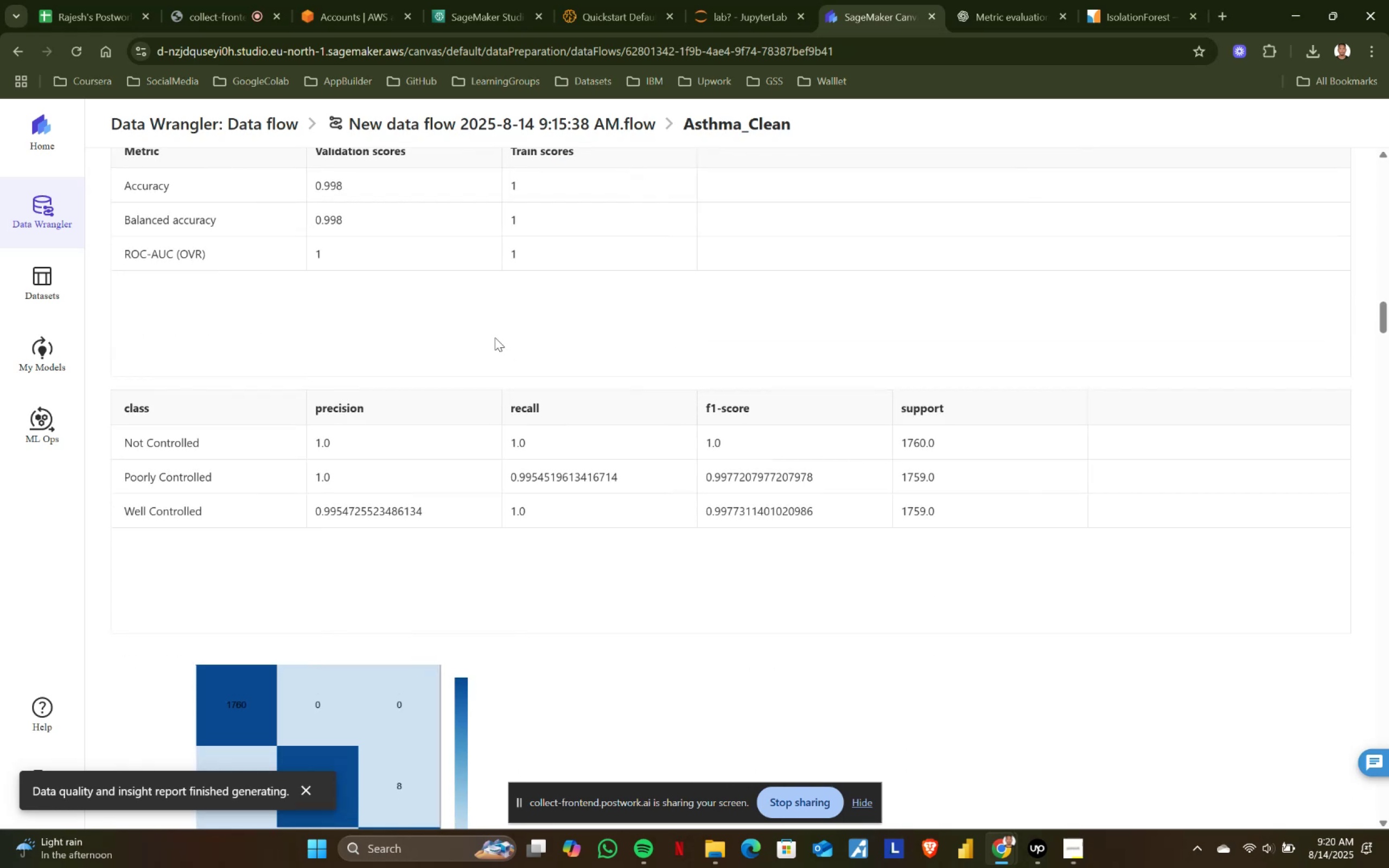 
scroll: coordinate [495, 337], scroll_direction: down, amount: 1.0
 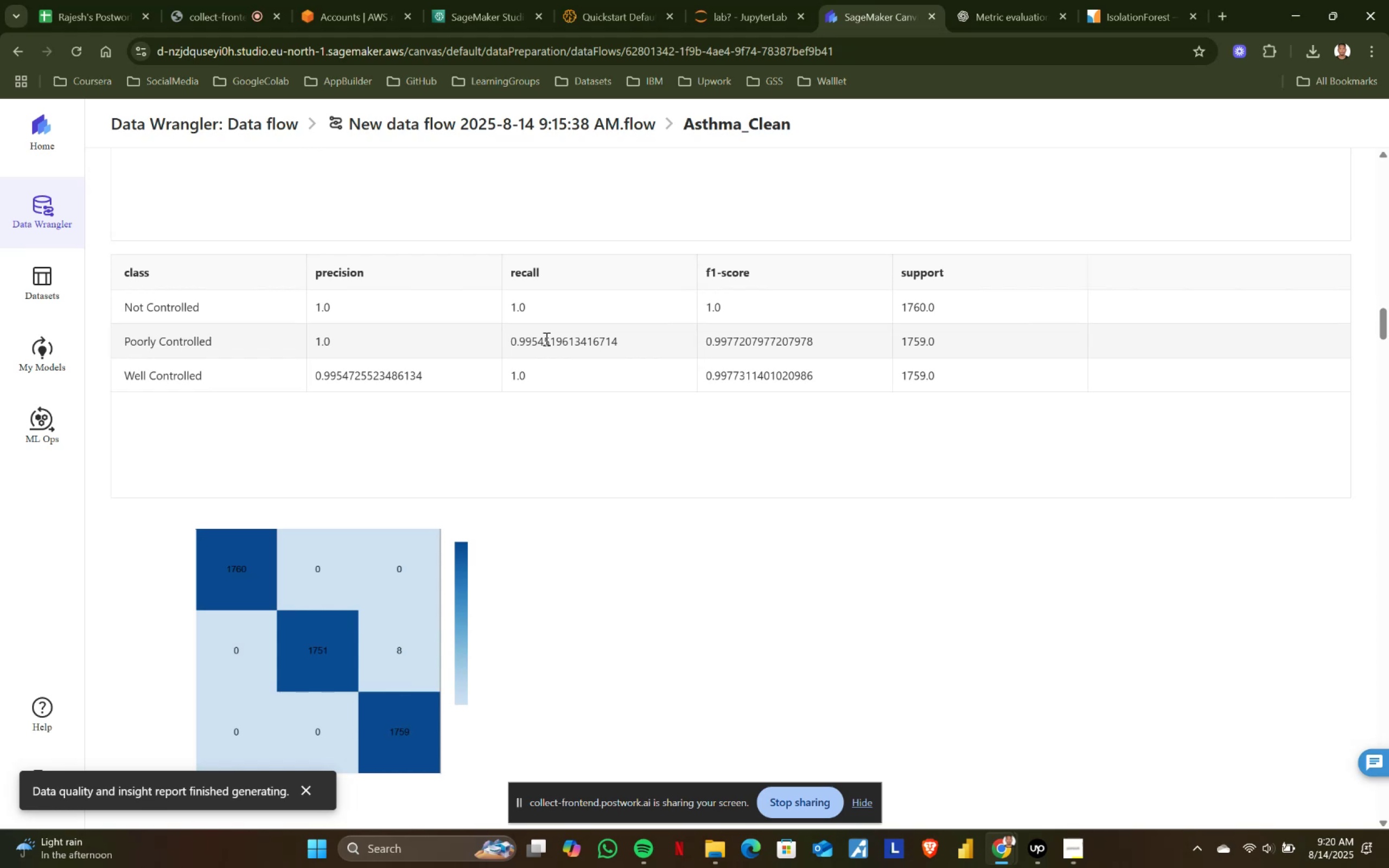 
wait(12.96)
 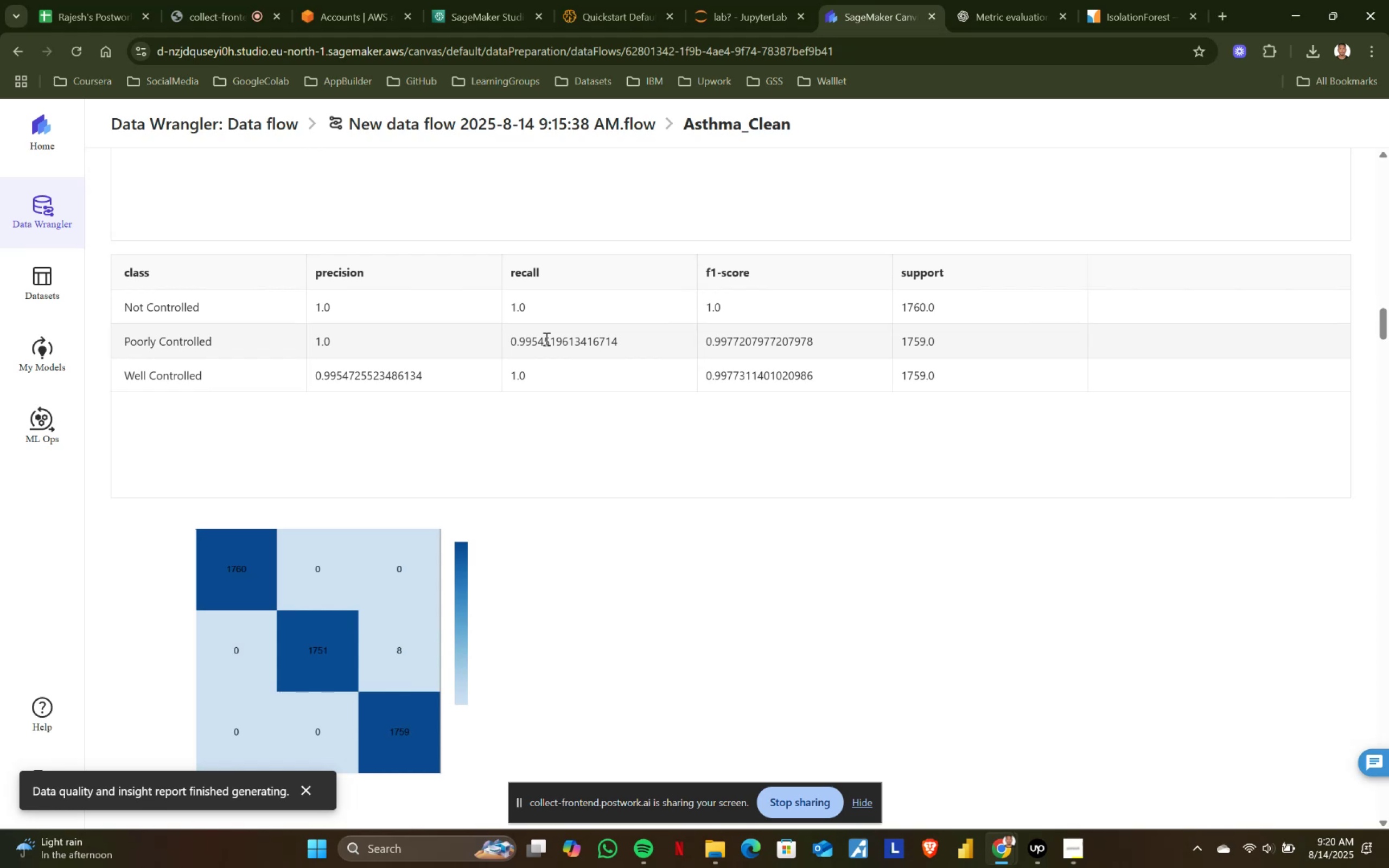 
scroll: coordinate [545, 339], scroll_direction: down, amount: 1.0
 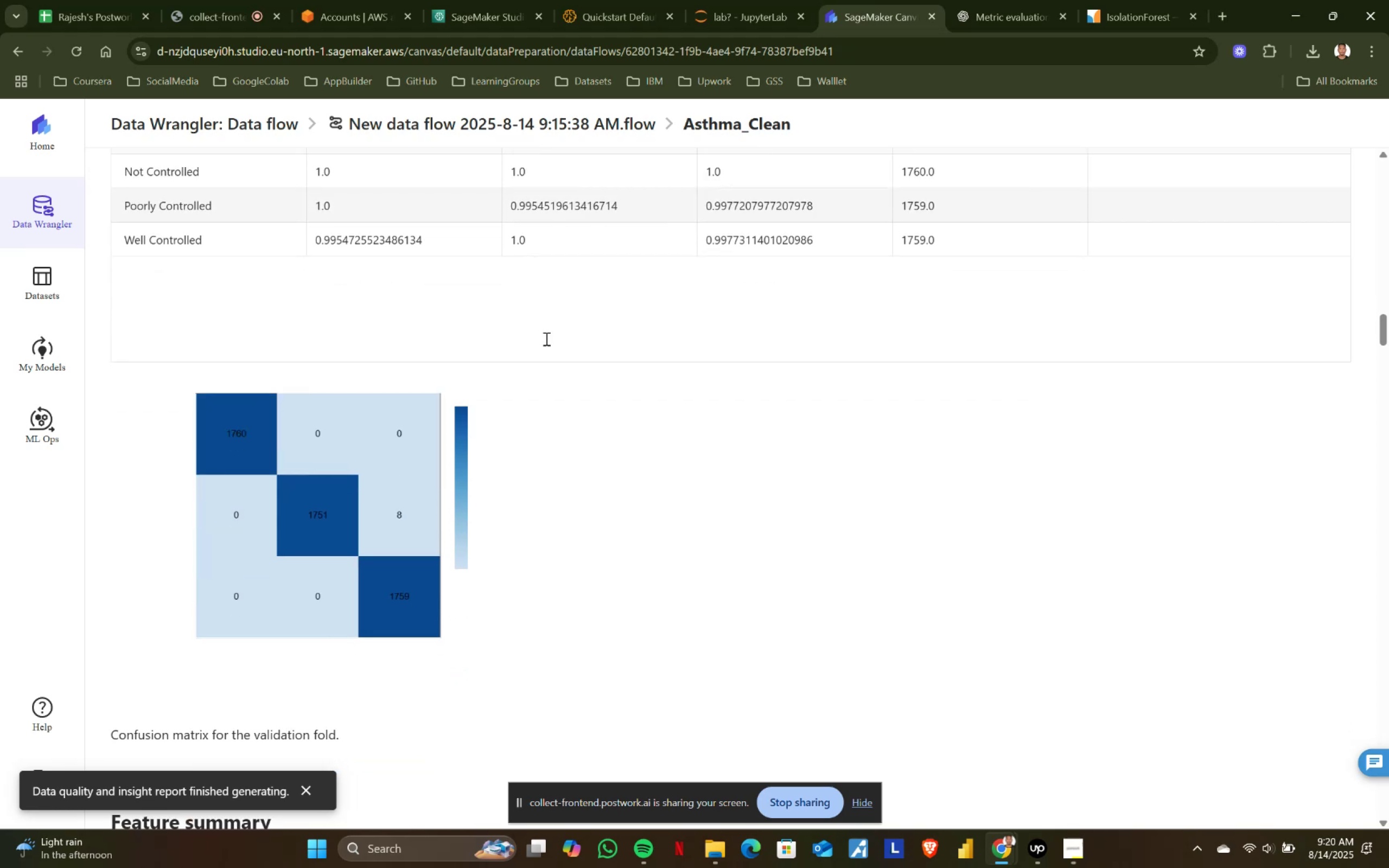 
scroll: coordinate [545, 339], scroll_direction: up, amount: 1.0
 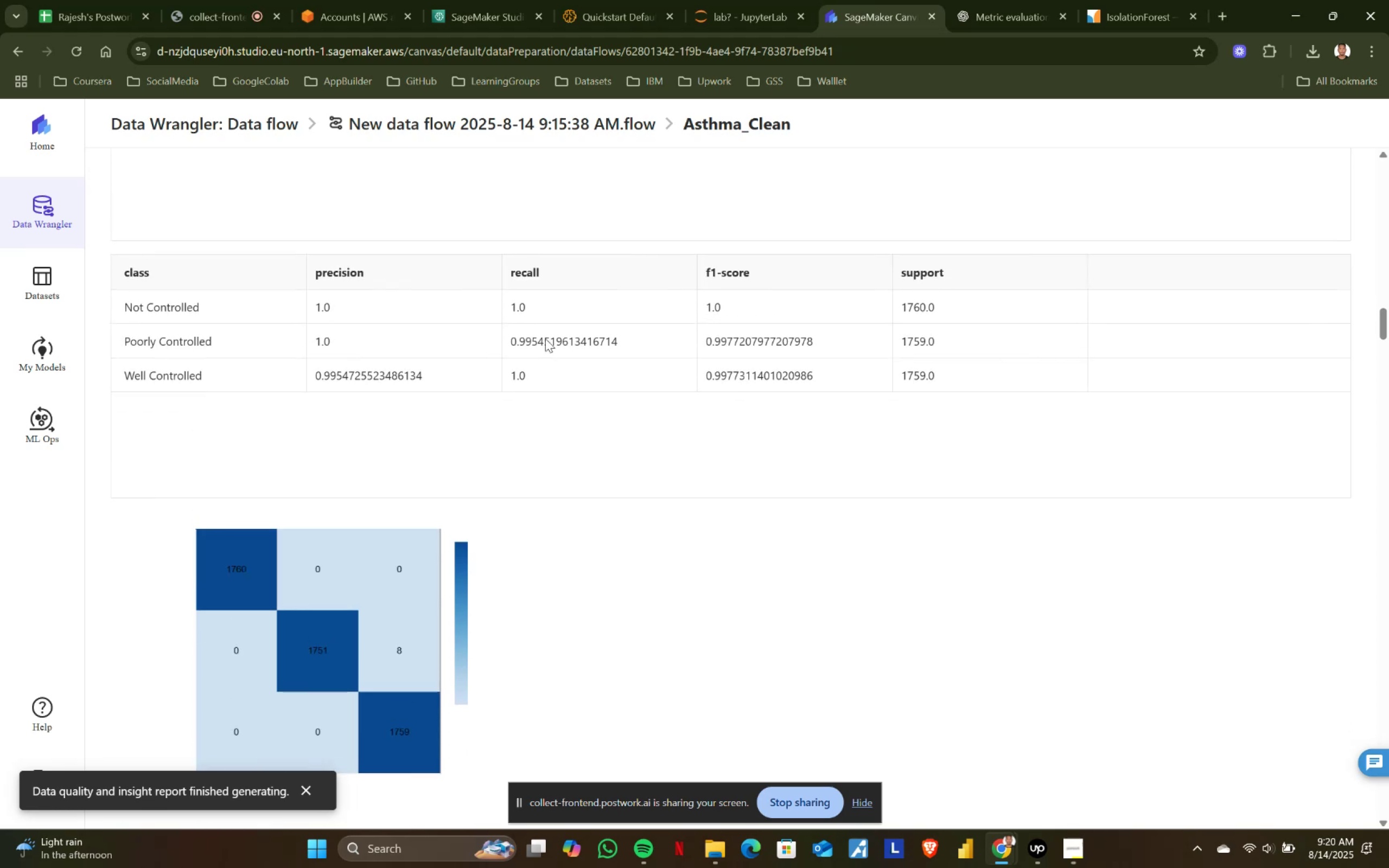 
scroll: coordinate [545, 339], scroll_direction: down, amount: 1.0
 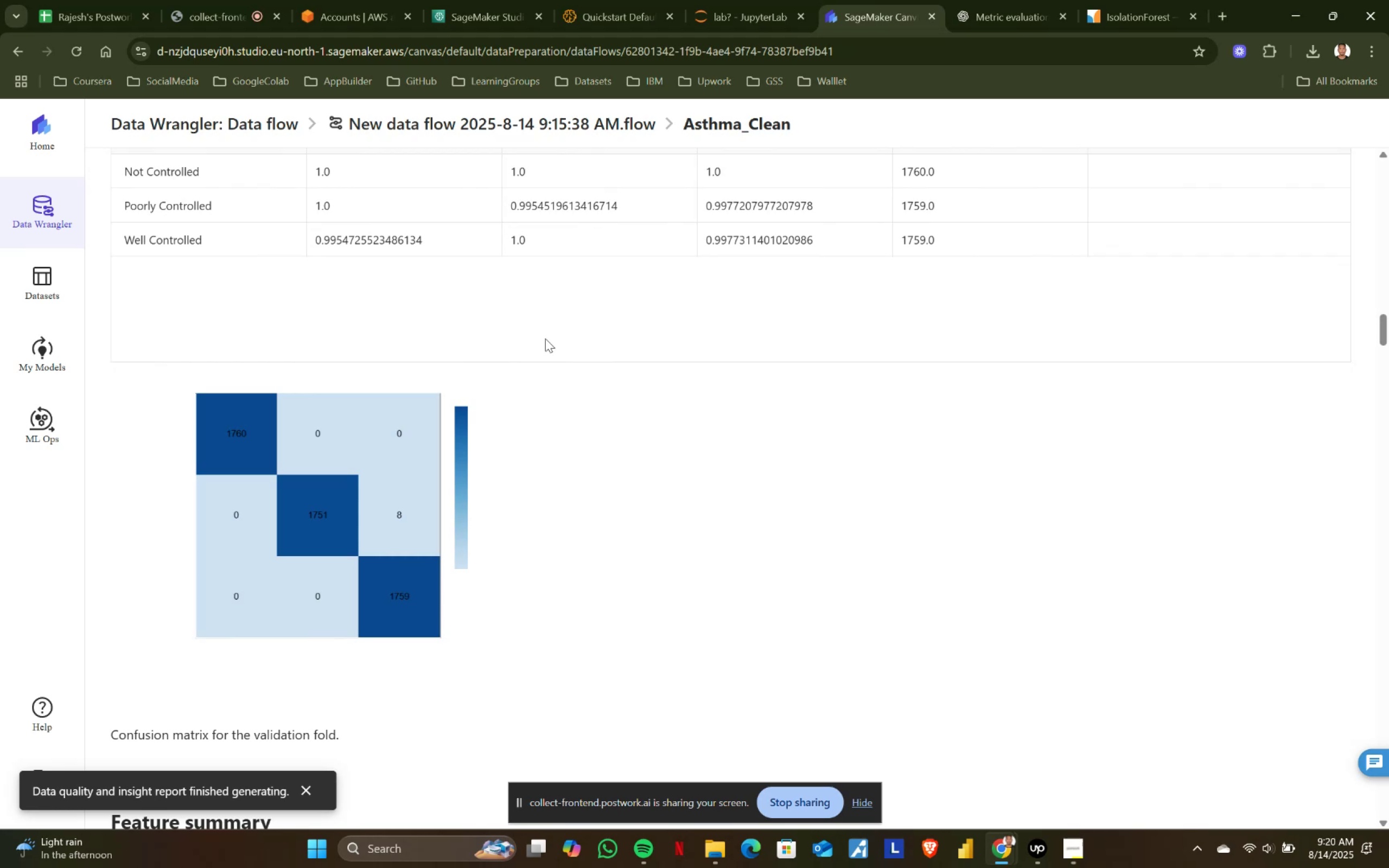 
wait(7.76)
 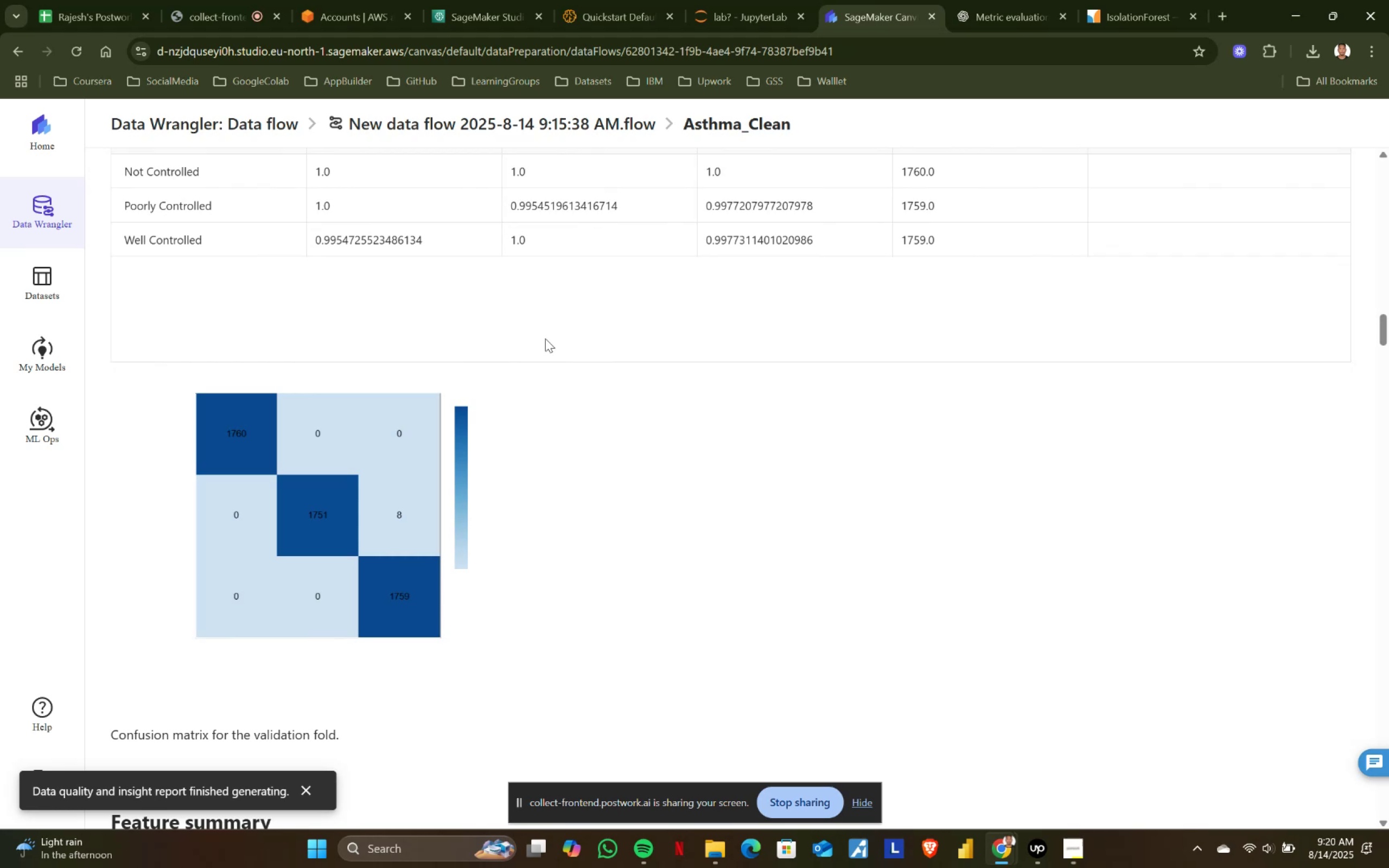 
scroll: coordinate [545, 339], scroll_direction: up, amount: 1.0
 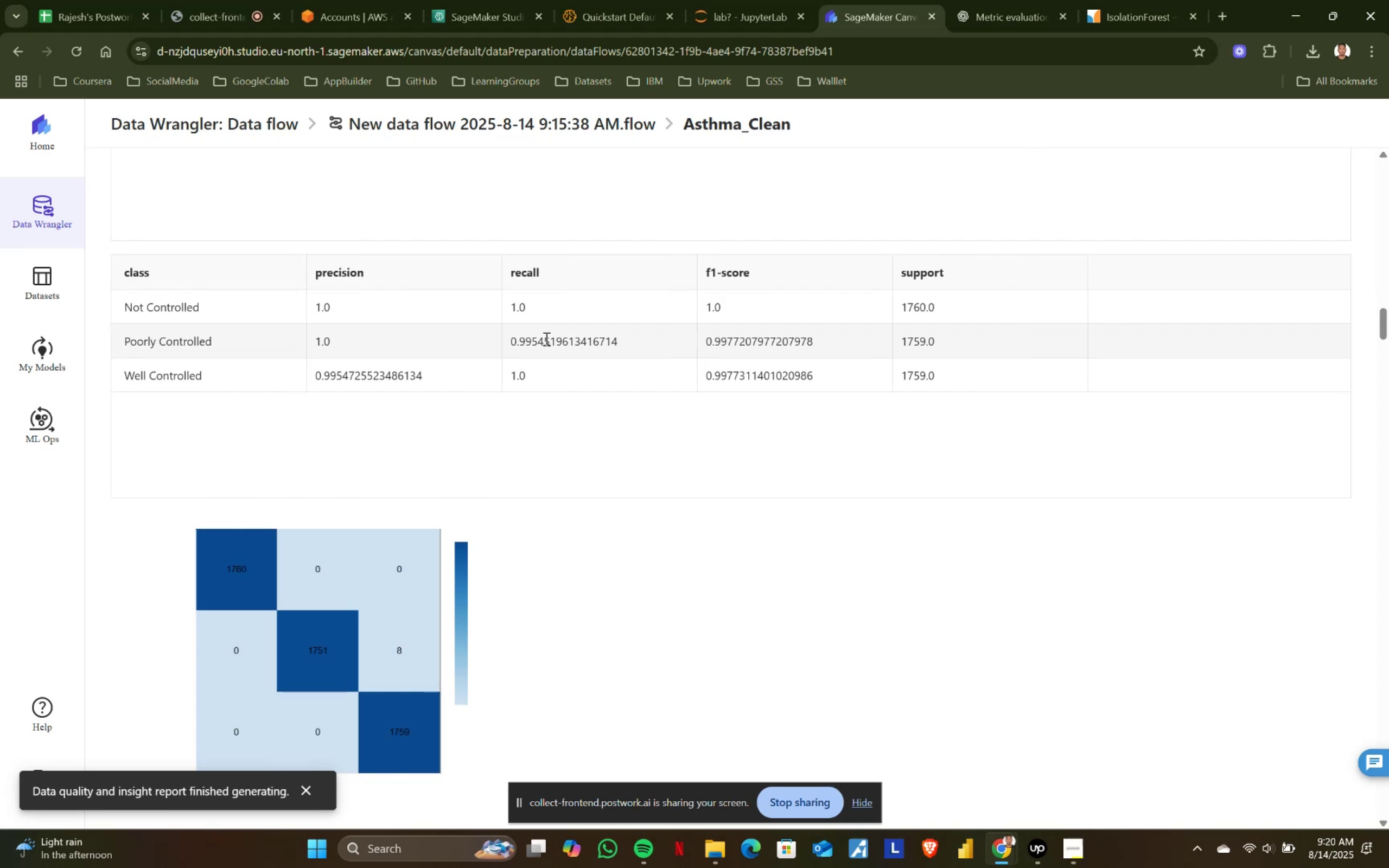 
wait(7.61)
 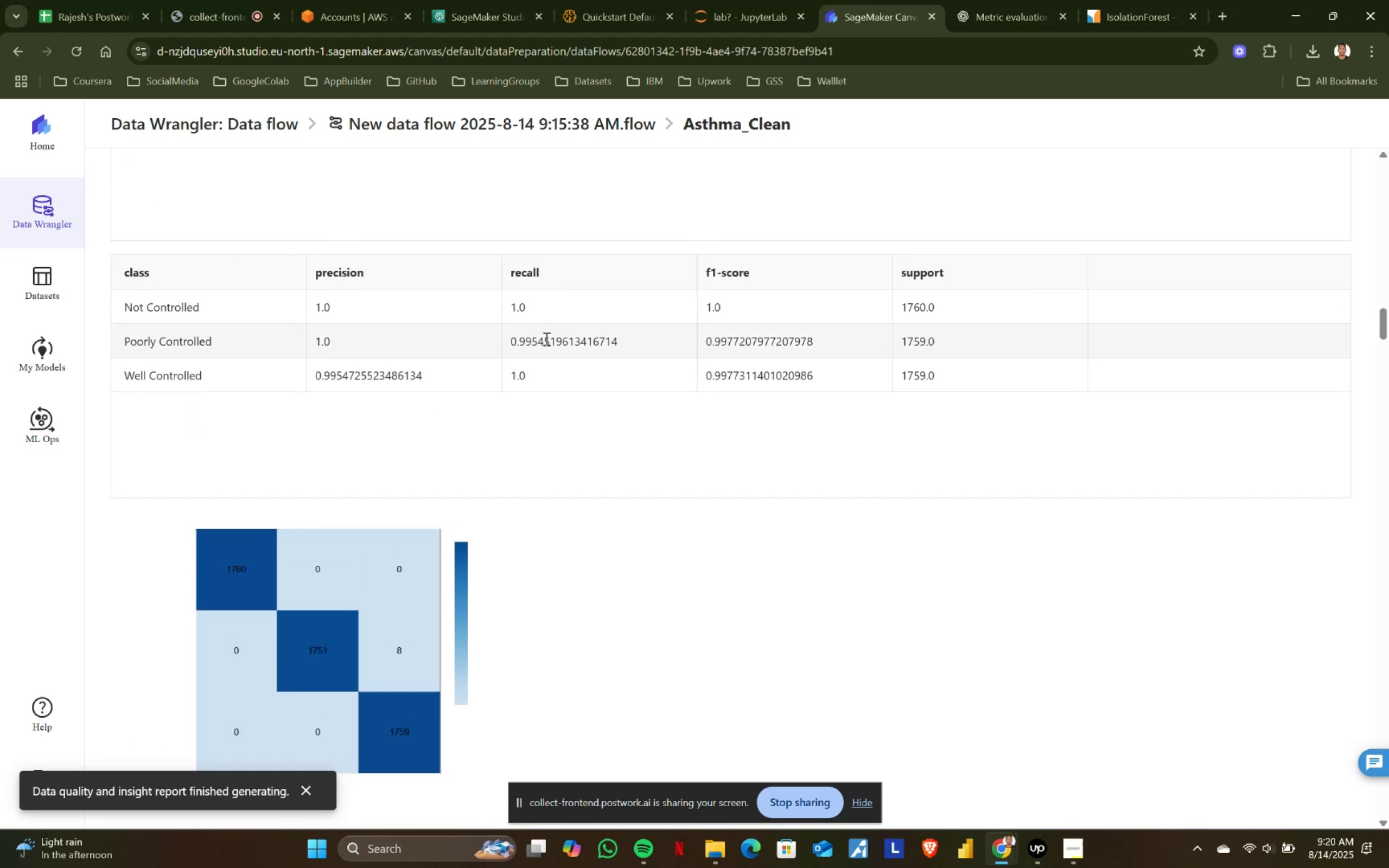 
scroll: coordinate [434, 443], scroll_direction: down, amount: 3.0
 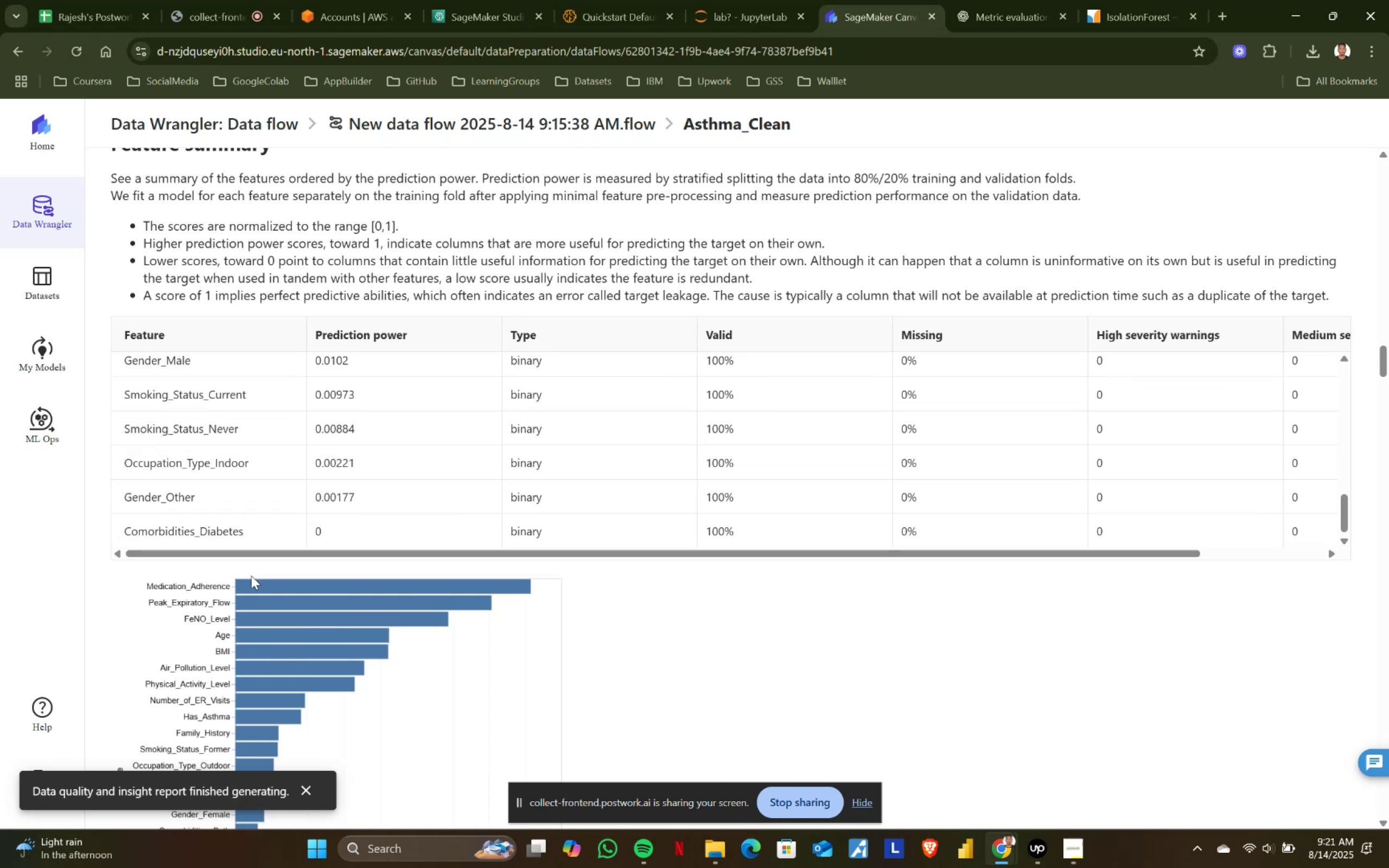 
left_click_drag(start_coordinate=[295, 557], to_coordinate=[607, 552])
 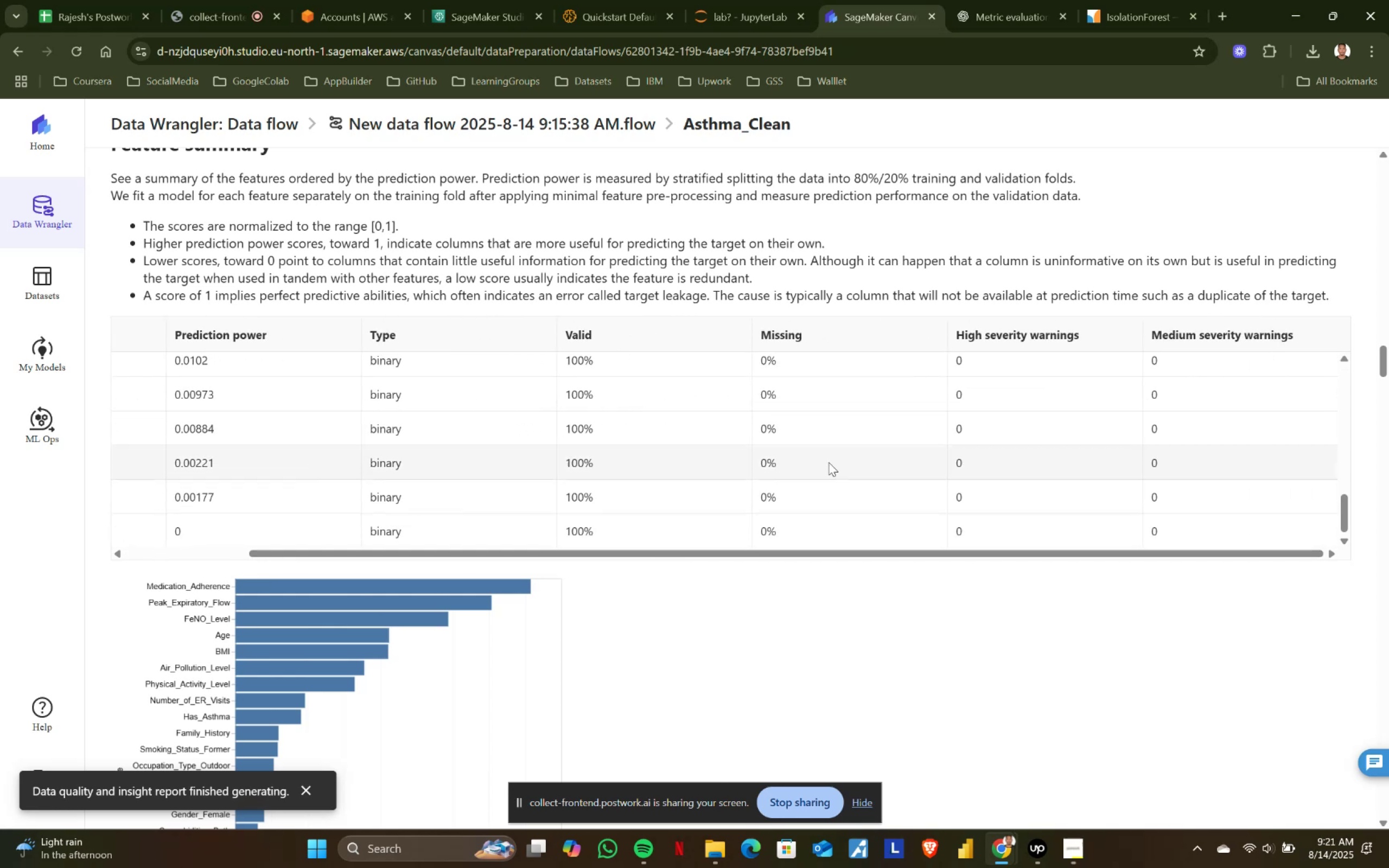 
scroll: coordinate [836, 459], scroll_direction: up, amount: 8.0
 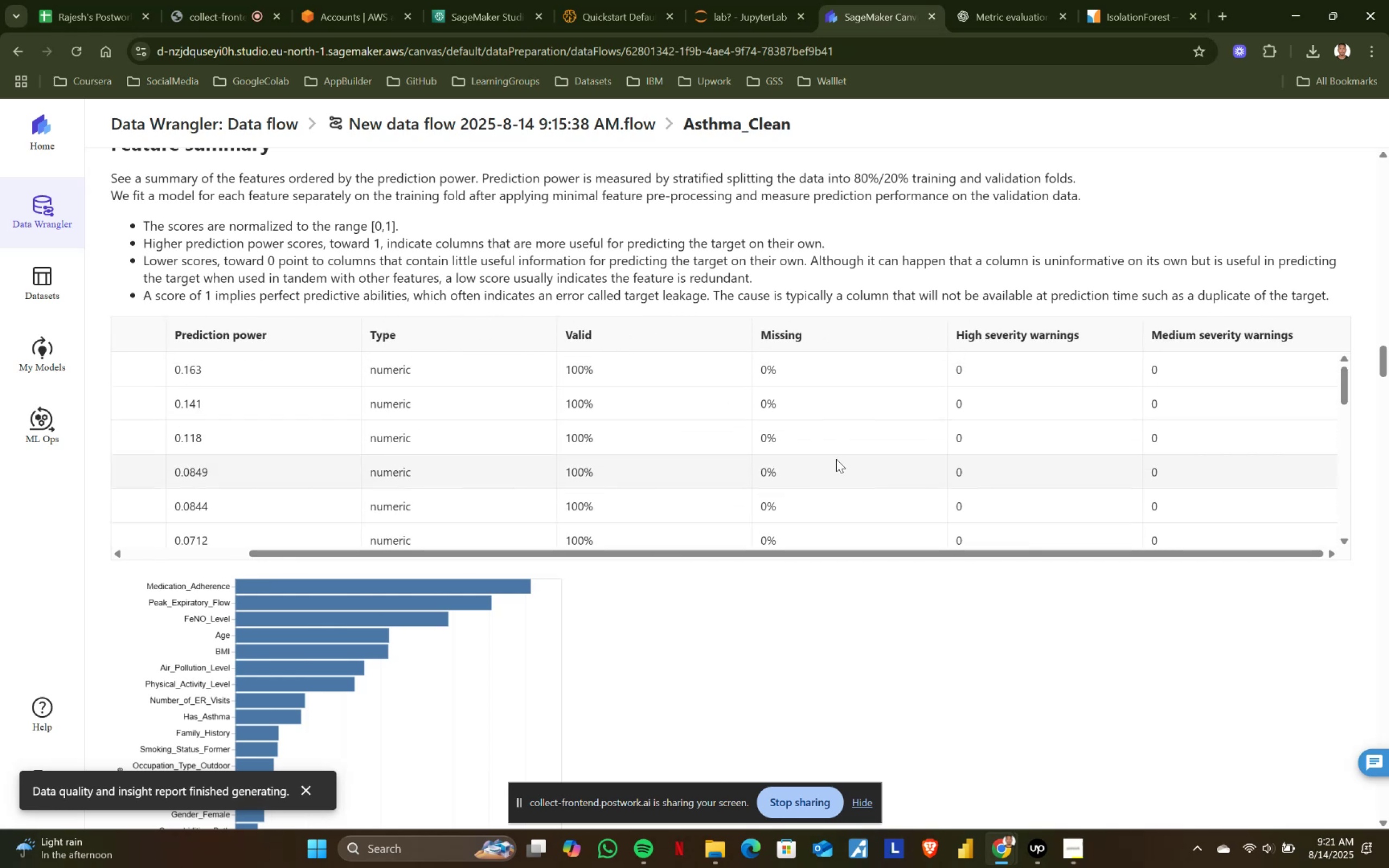 
scroll: coordinate [807, 463], scroll_direction: down, amount: 6.0
 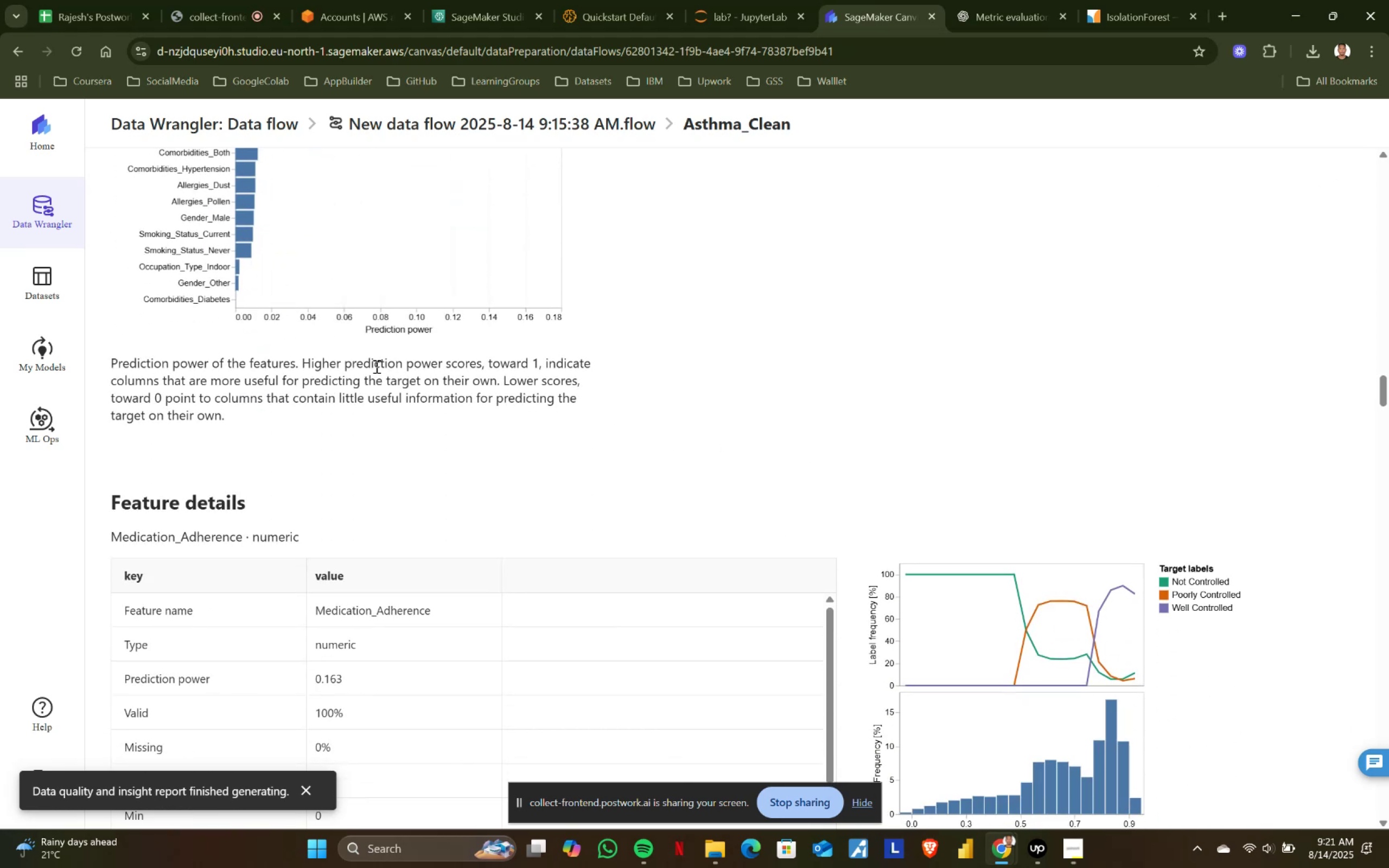 
left_click_drag(start_coordinate=[307, 360], to_coordinate=[685, 403])
 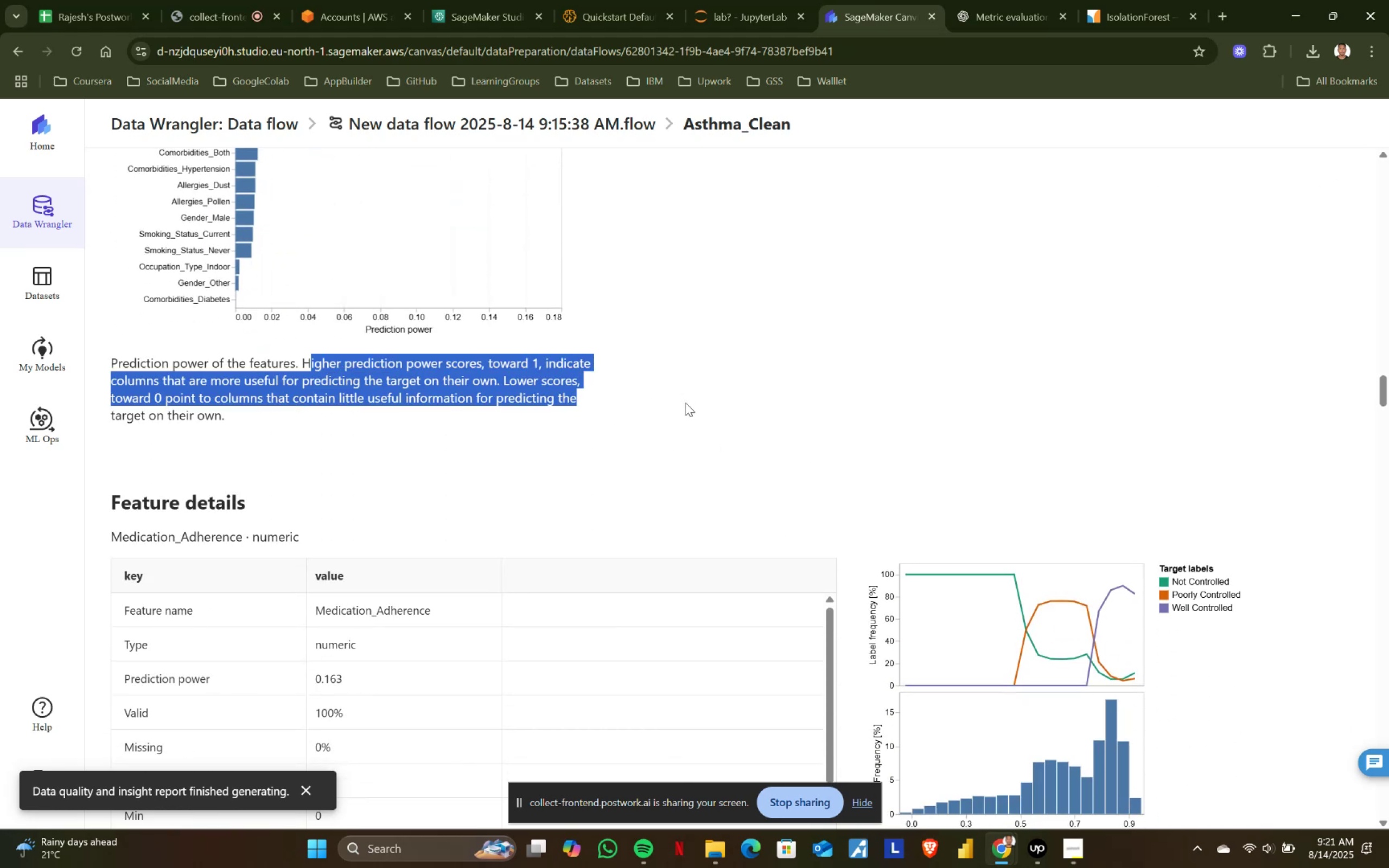 
left_click([685, 403])
 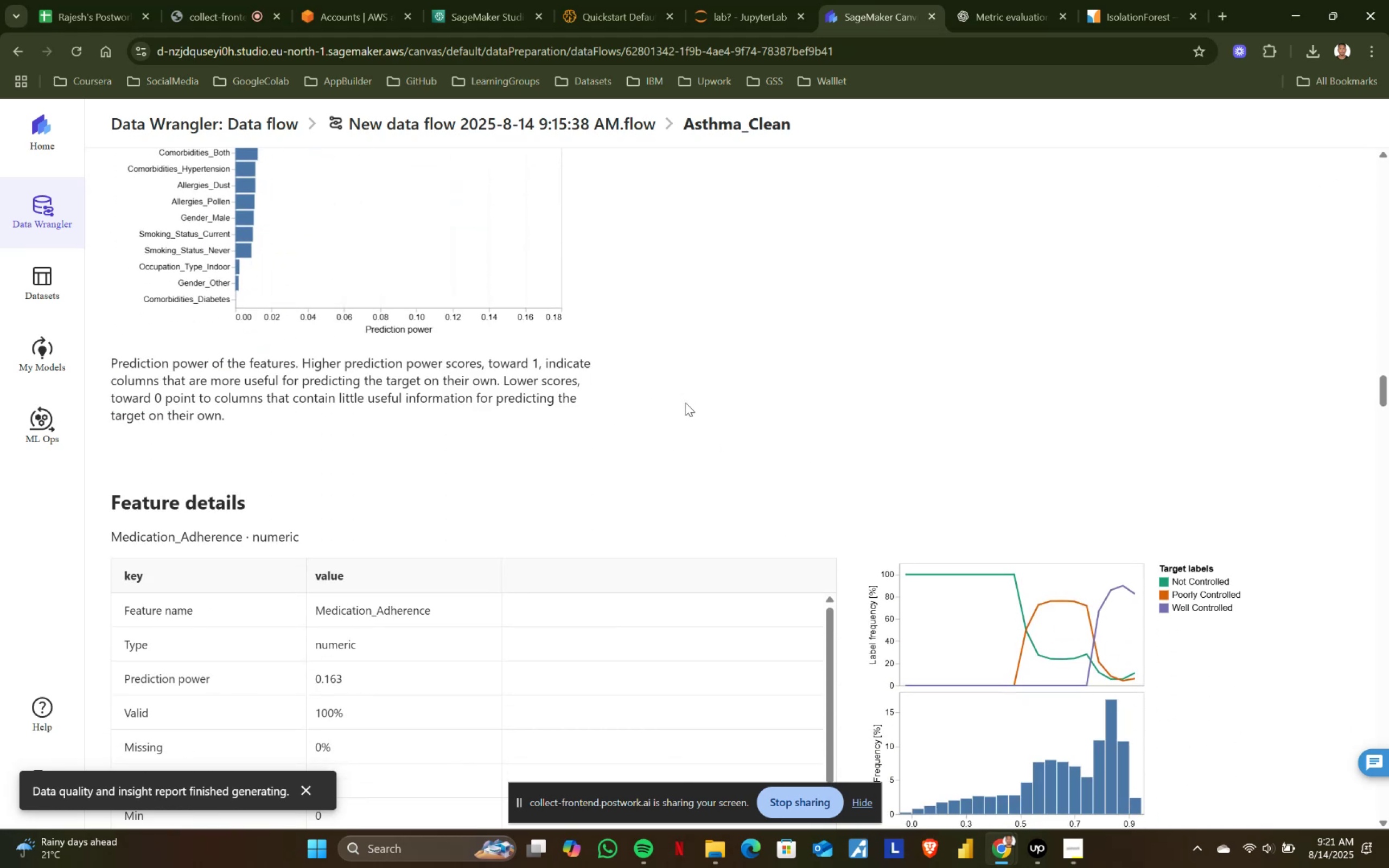 
scroll: coordinate [685, 403], scroll_direction: down, amount: 2.0
 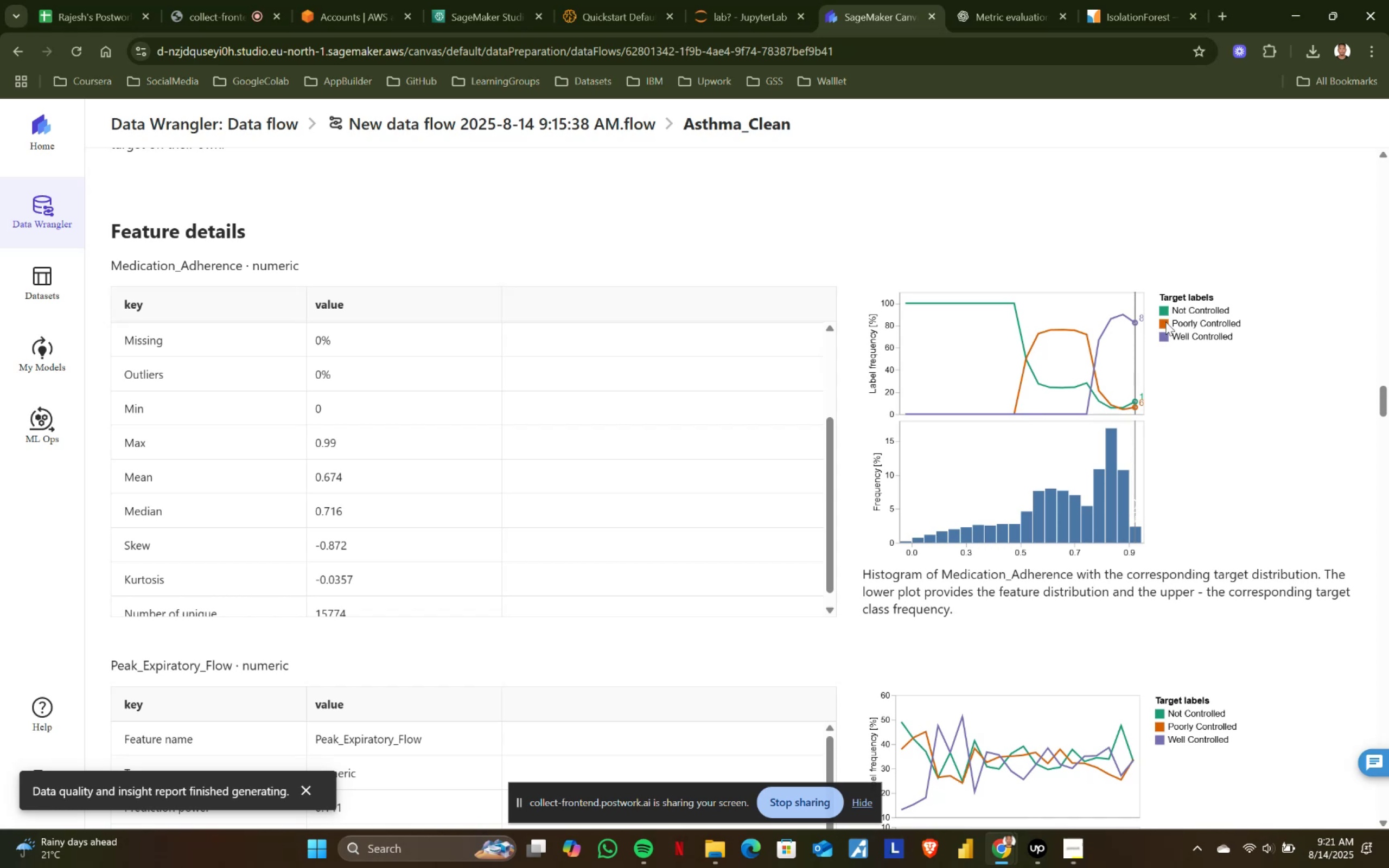 
mouse_move([1054, 343])
 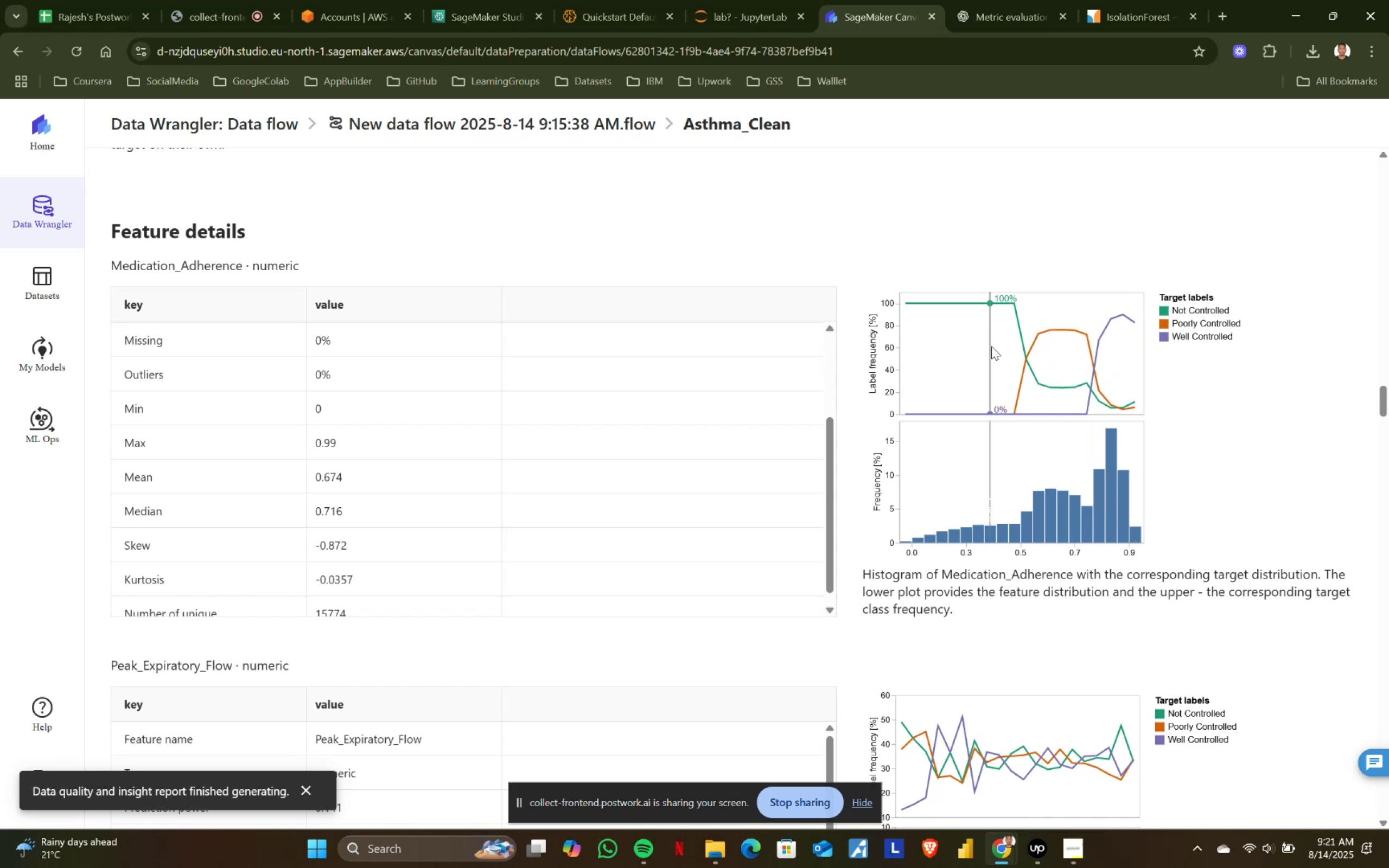 
mouse_move([1059, 349])
 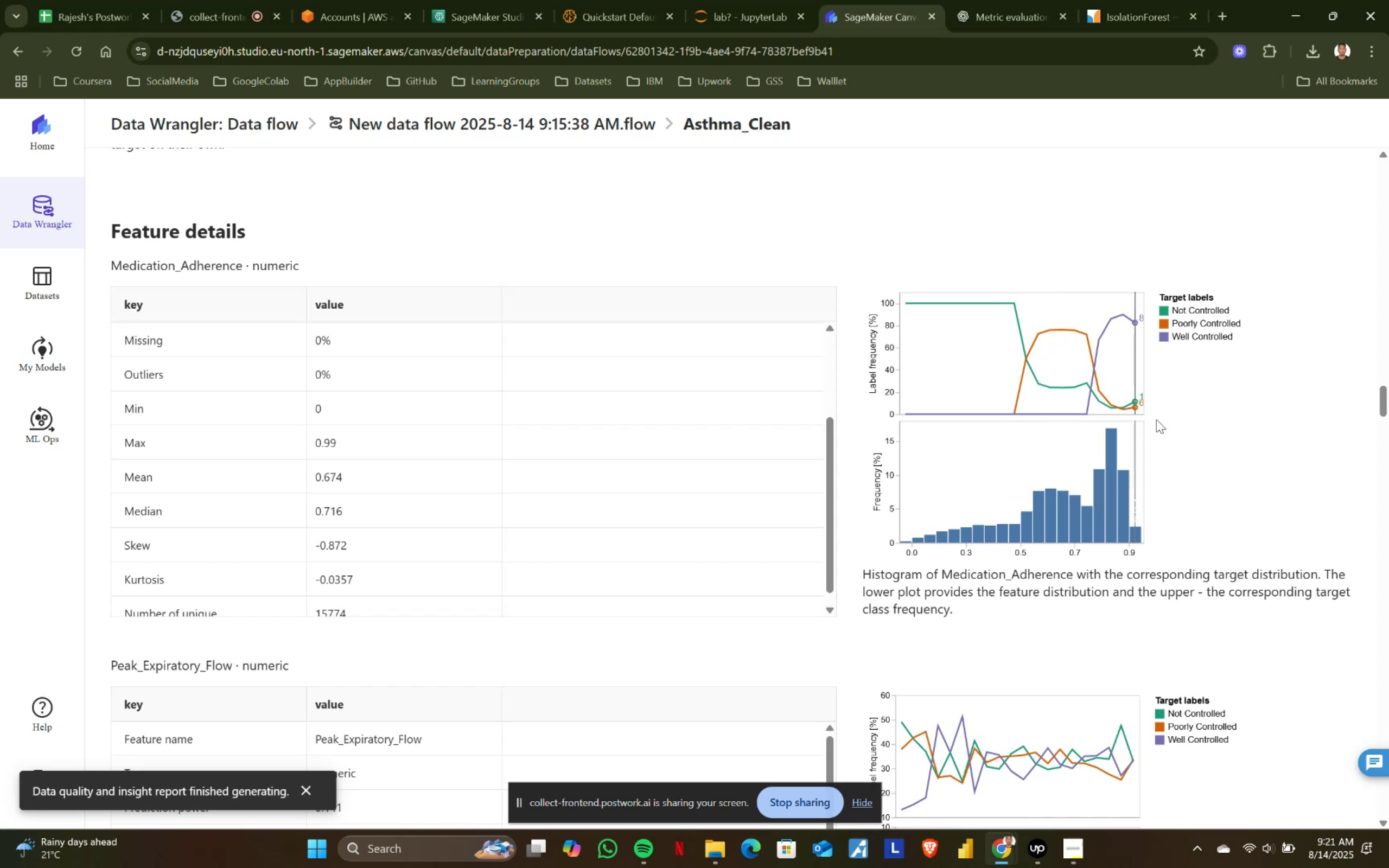 
scroll: coordinate [1195, 411], scroll_direction: down, amount: 1.0
 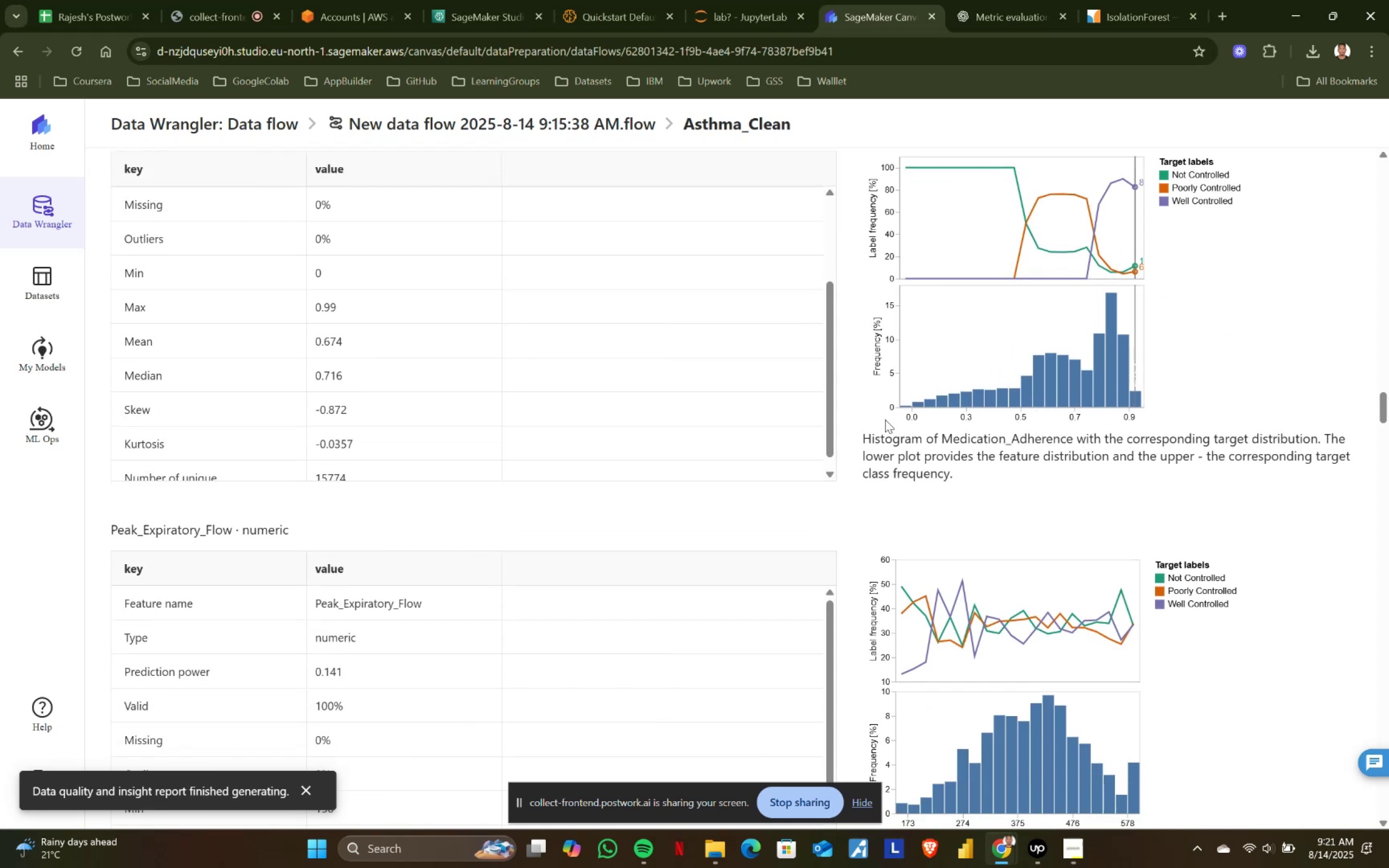 
left_click_drag(start_coordinate=[856, 438], to_coordinate=[972, 477])
 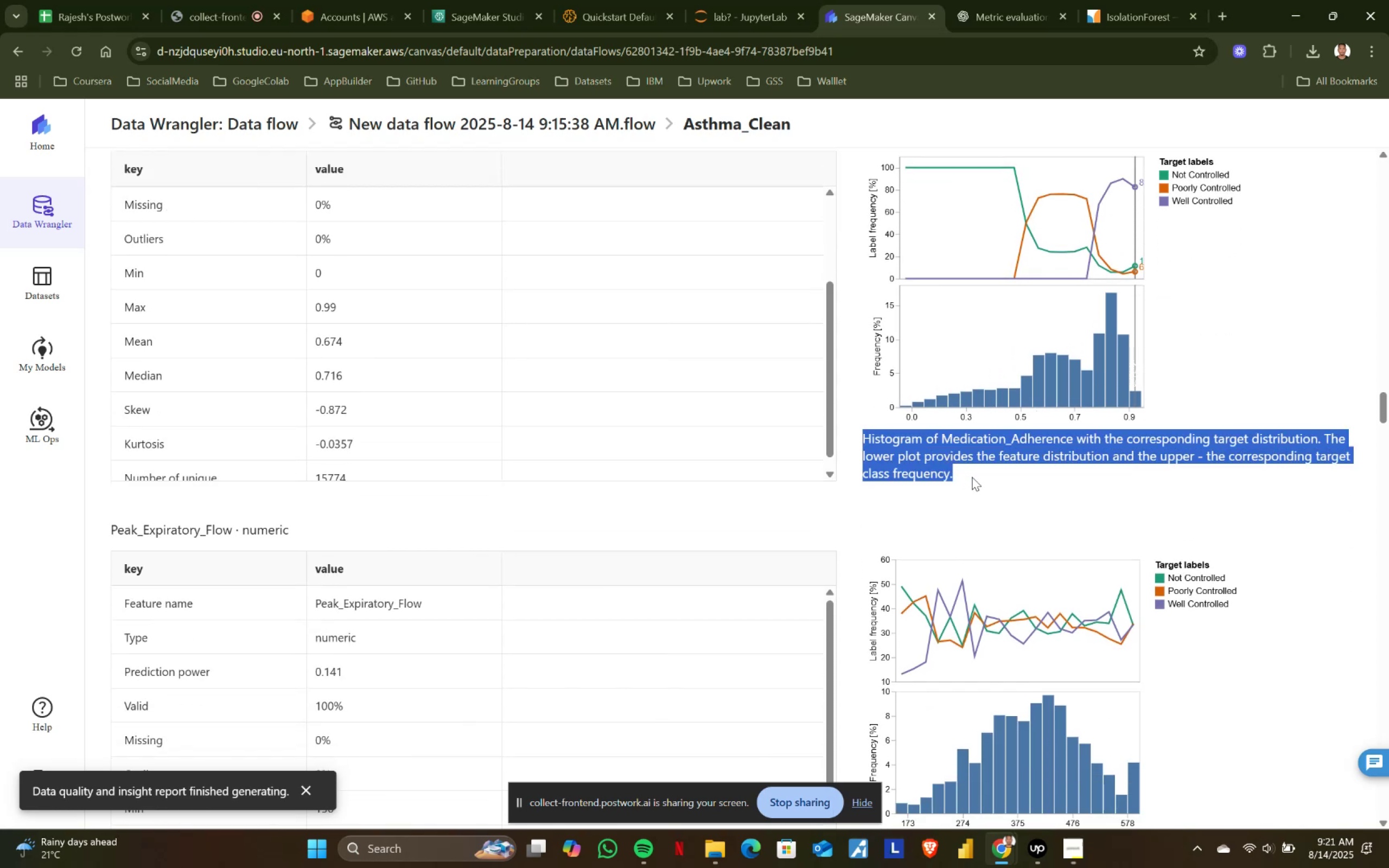 
left_click([972, 477])
 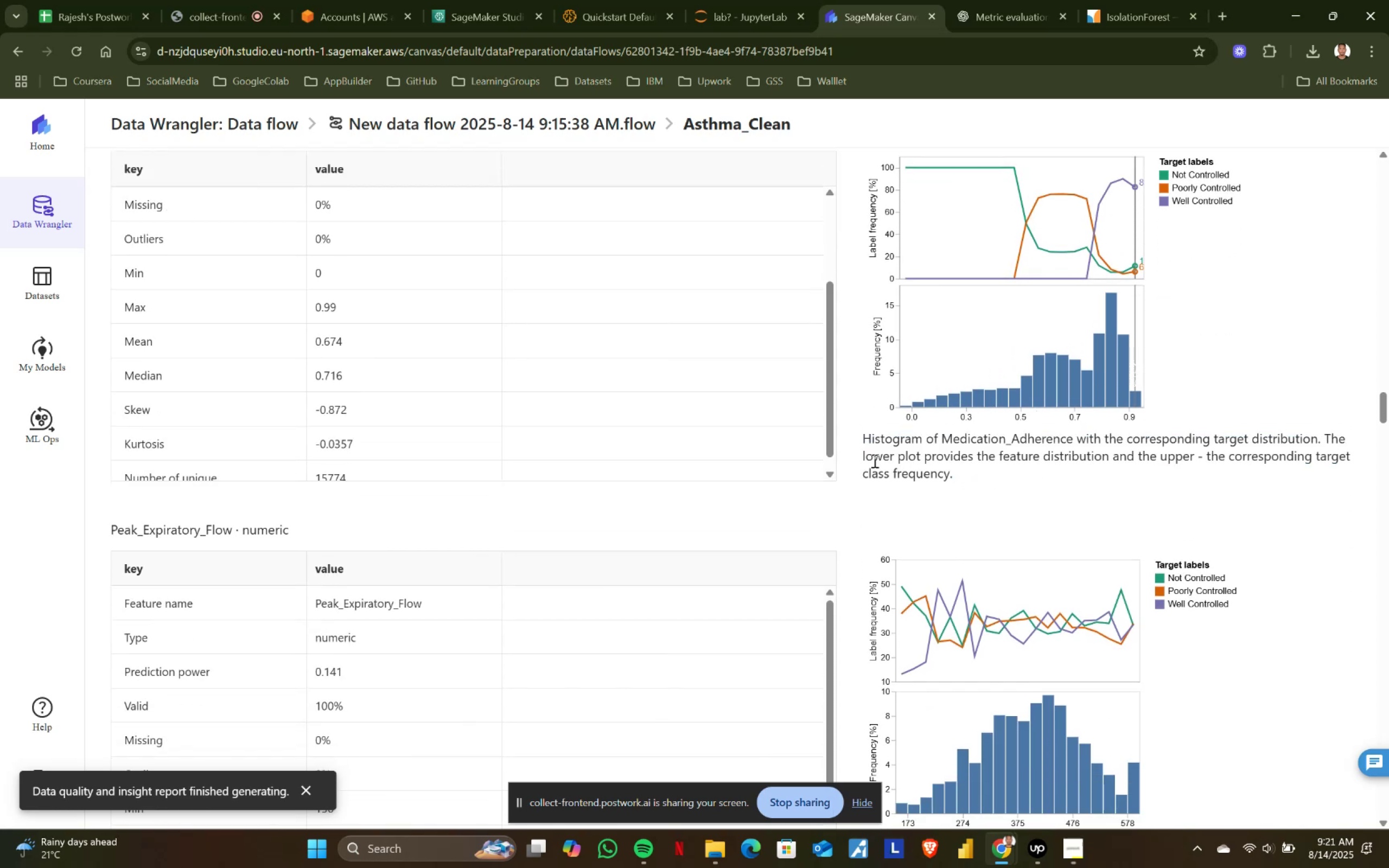 
left_click_drag(start_coordinate=[861, 454], to_coordinate=[970, 476])
 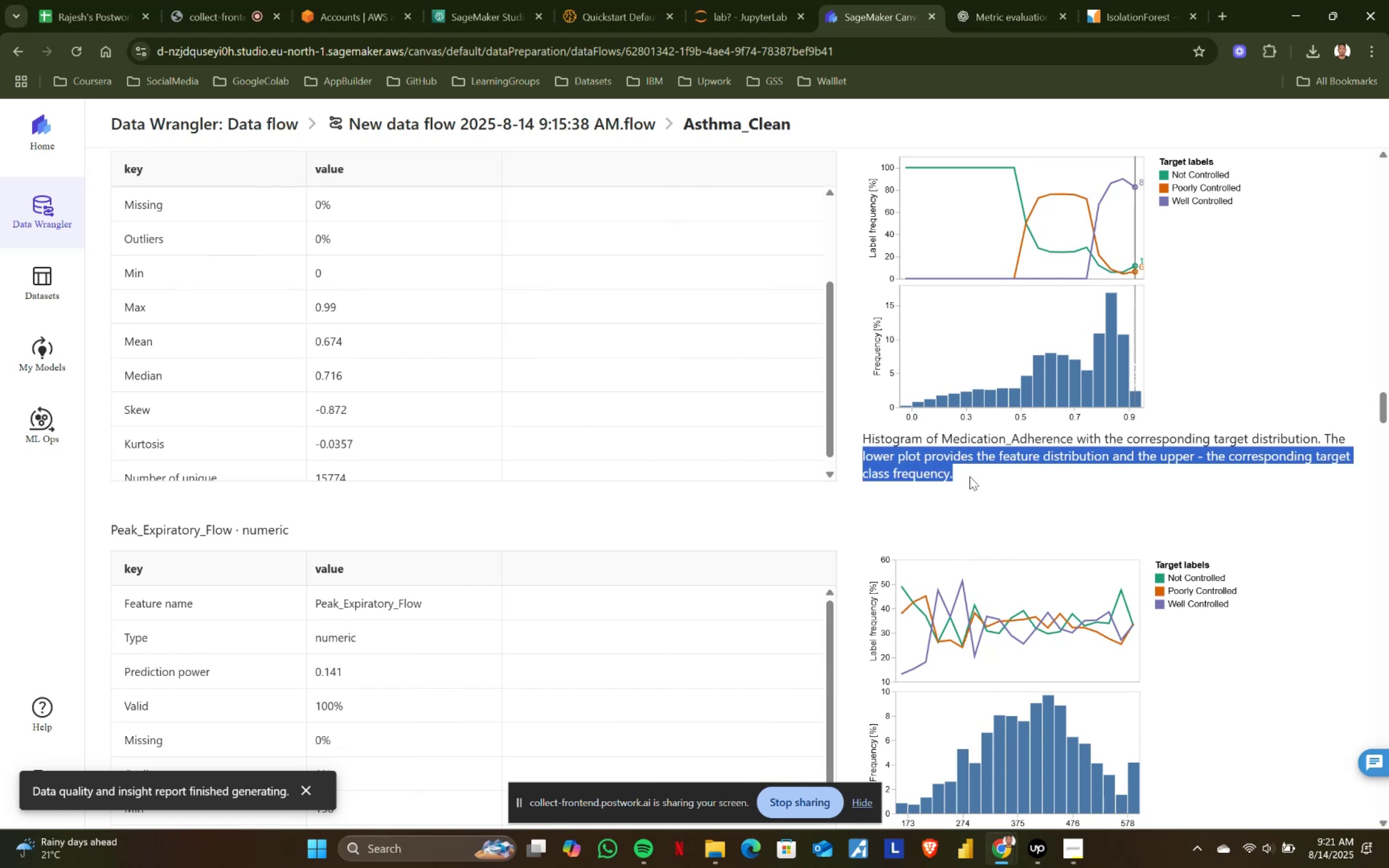 
left_click([970, 476])
 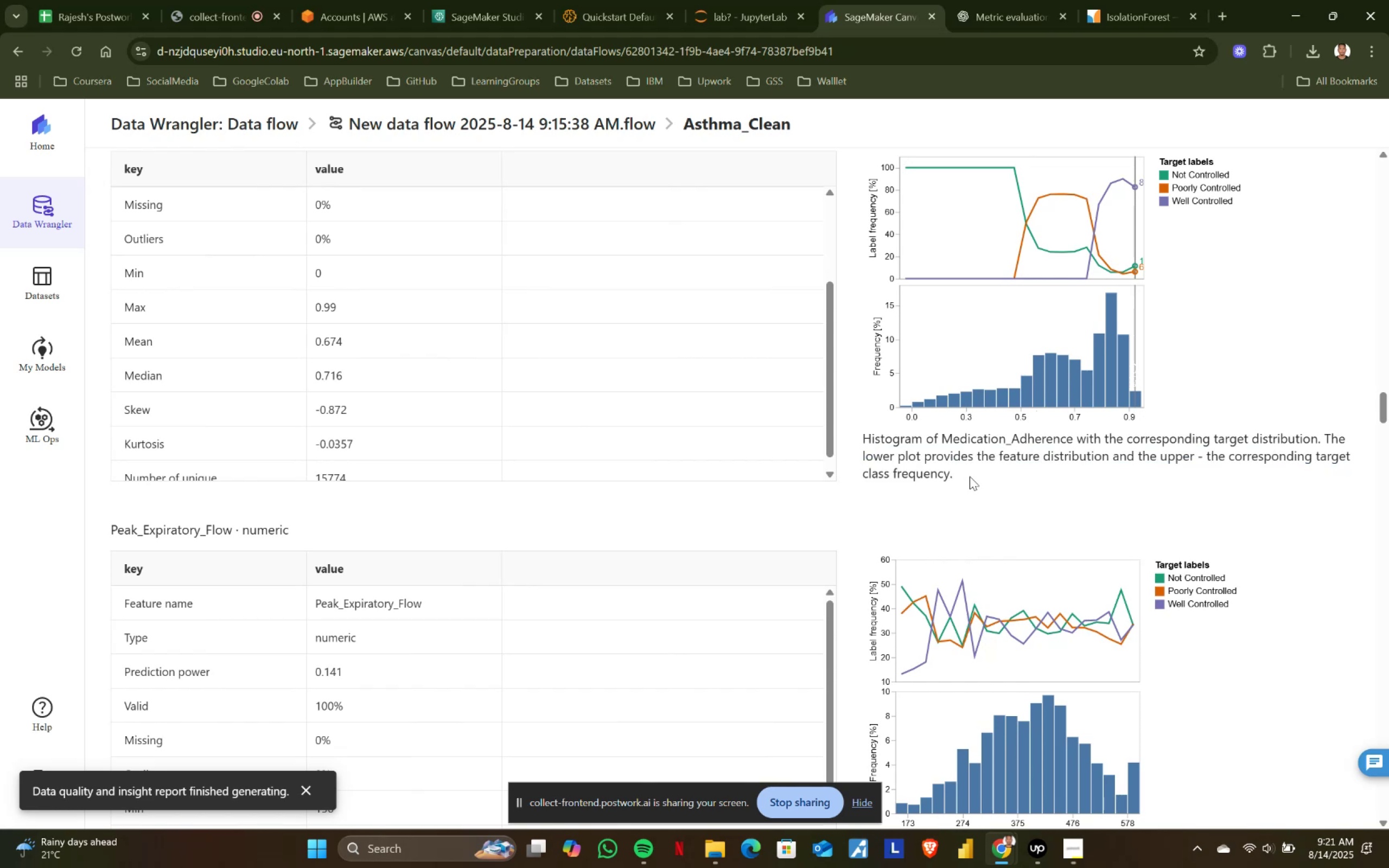 
left_click_drag(start_coordinate=[970, 476], to_coordinate=[863, 441])
 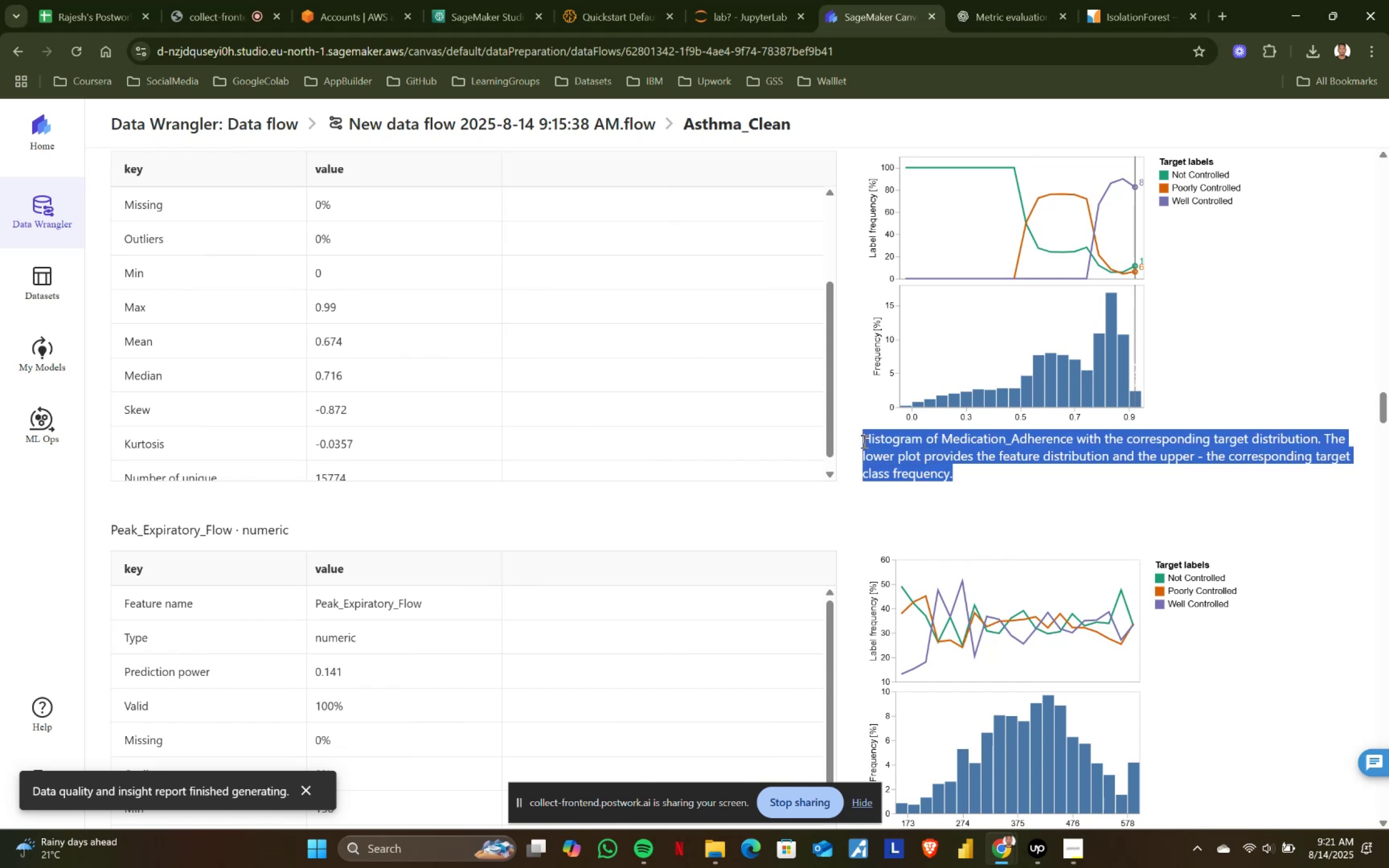 
left_click([863, 441])
 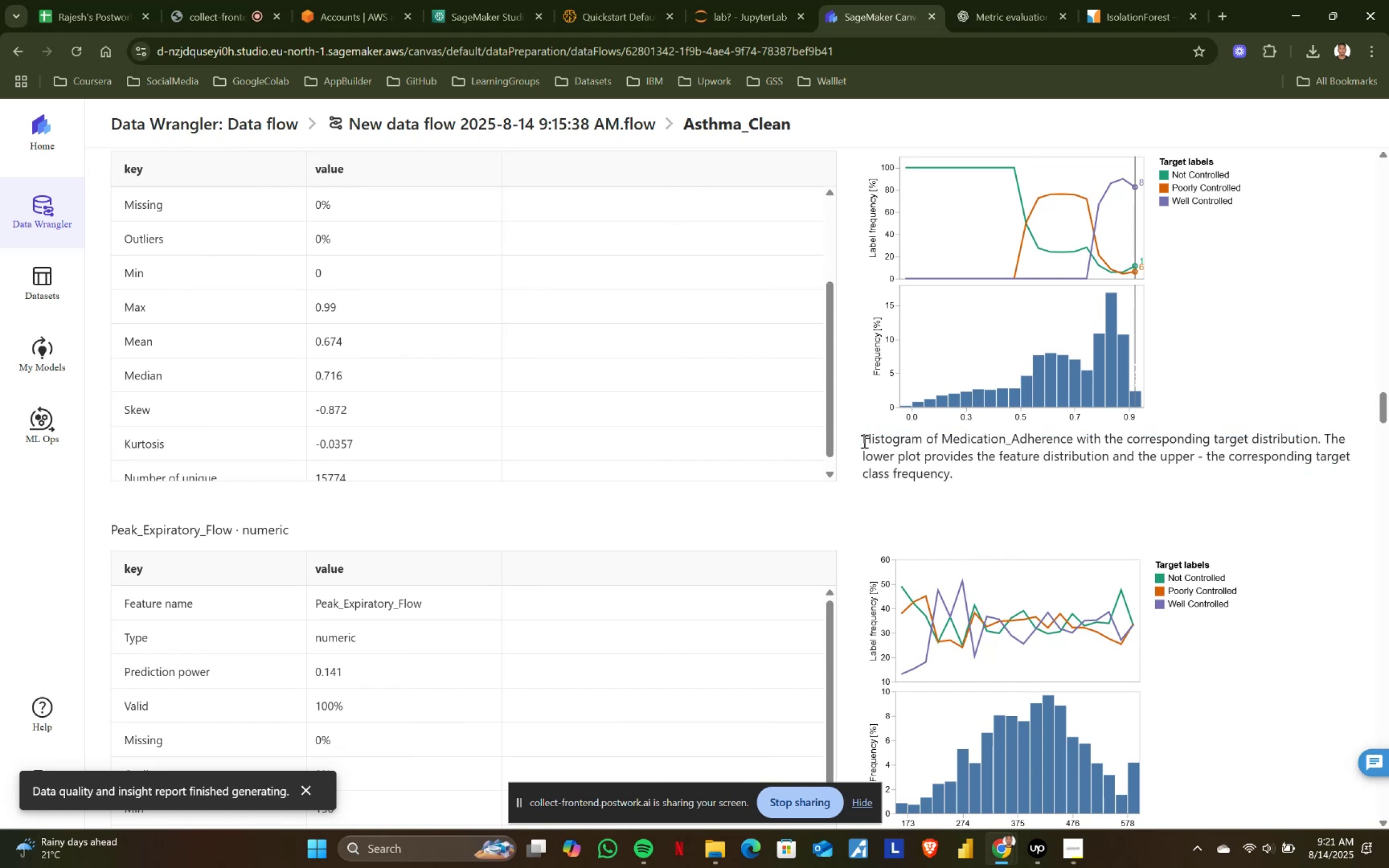 
left_click_drag(start_coordinate=[855, 429], to_coordinate=[959, 475])
 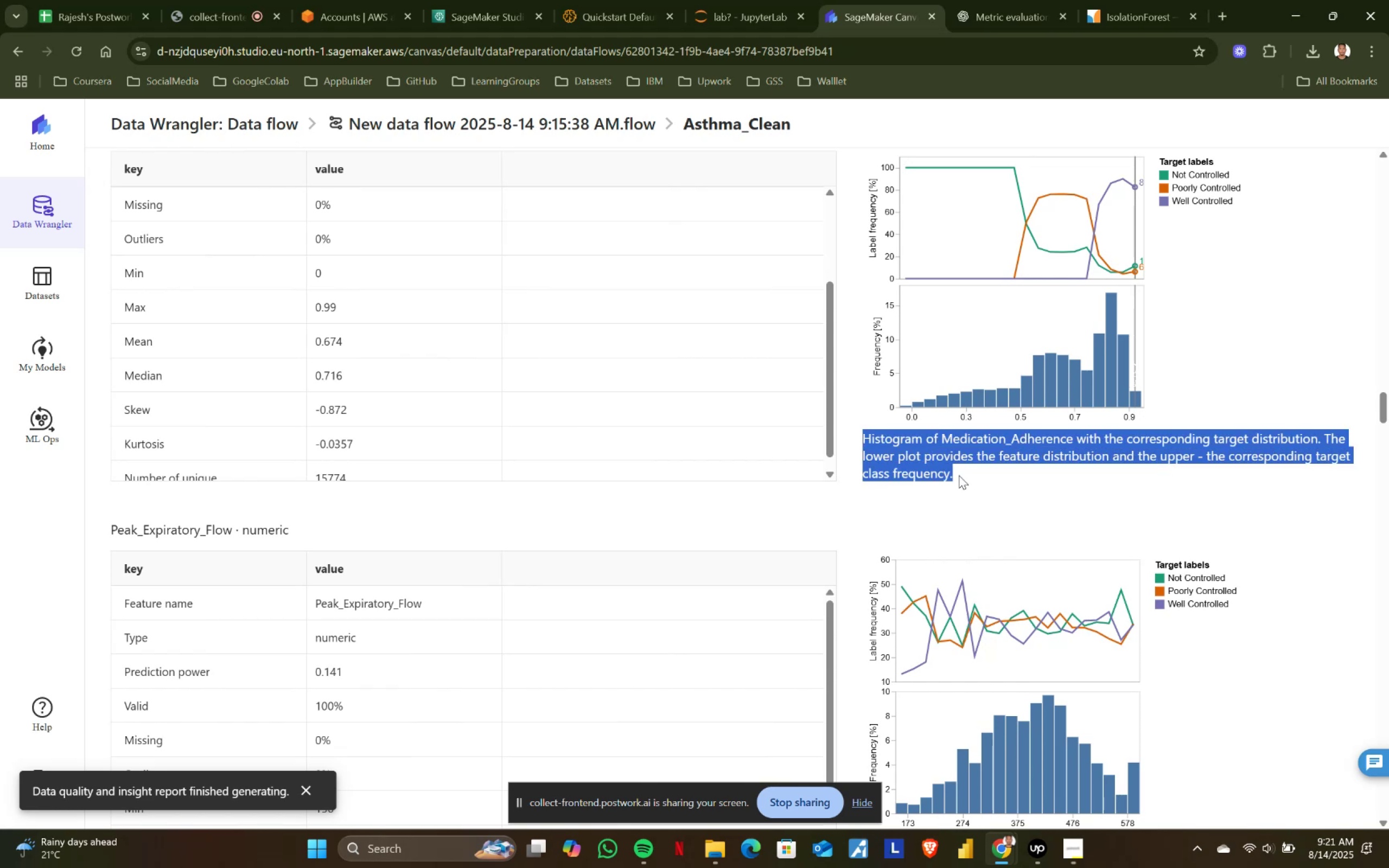 
left_click([959, 475])
 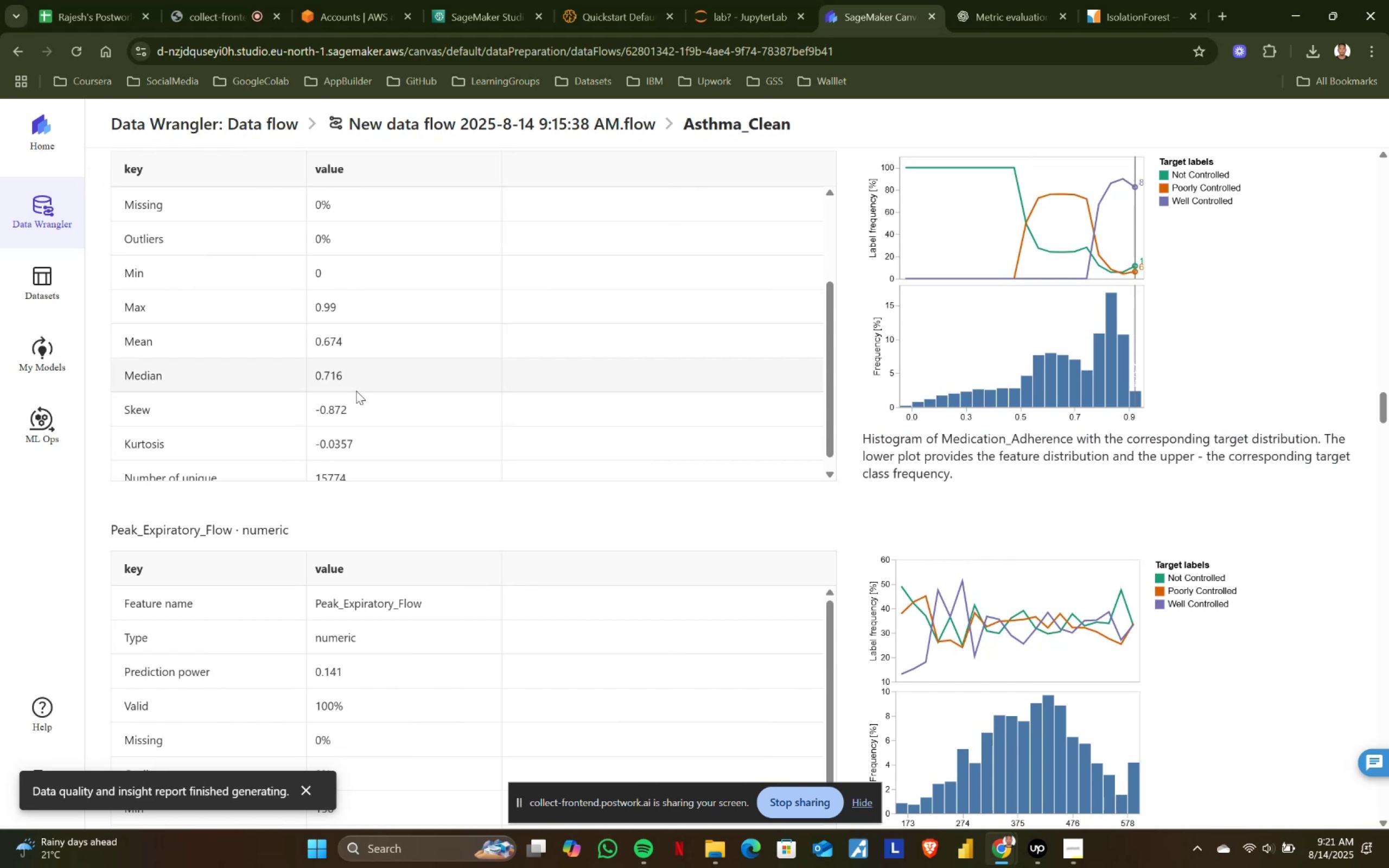 
scroll: coordinate [356, 391], scroll_direction: down, amount: 1.0
 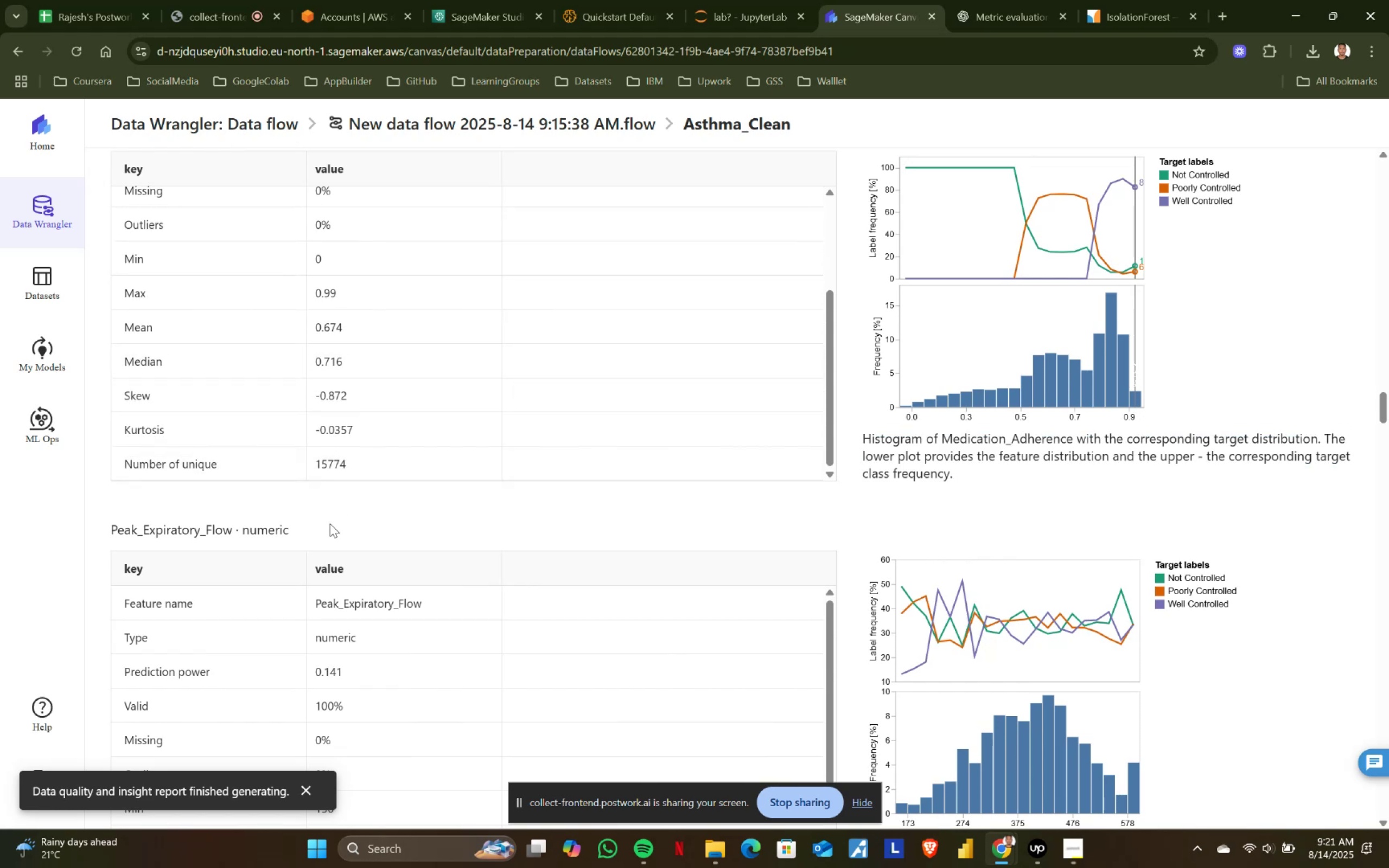 
scroll: coordinate [337, 458], scroll_direction: up, amount: 3.0
 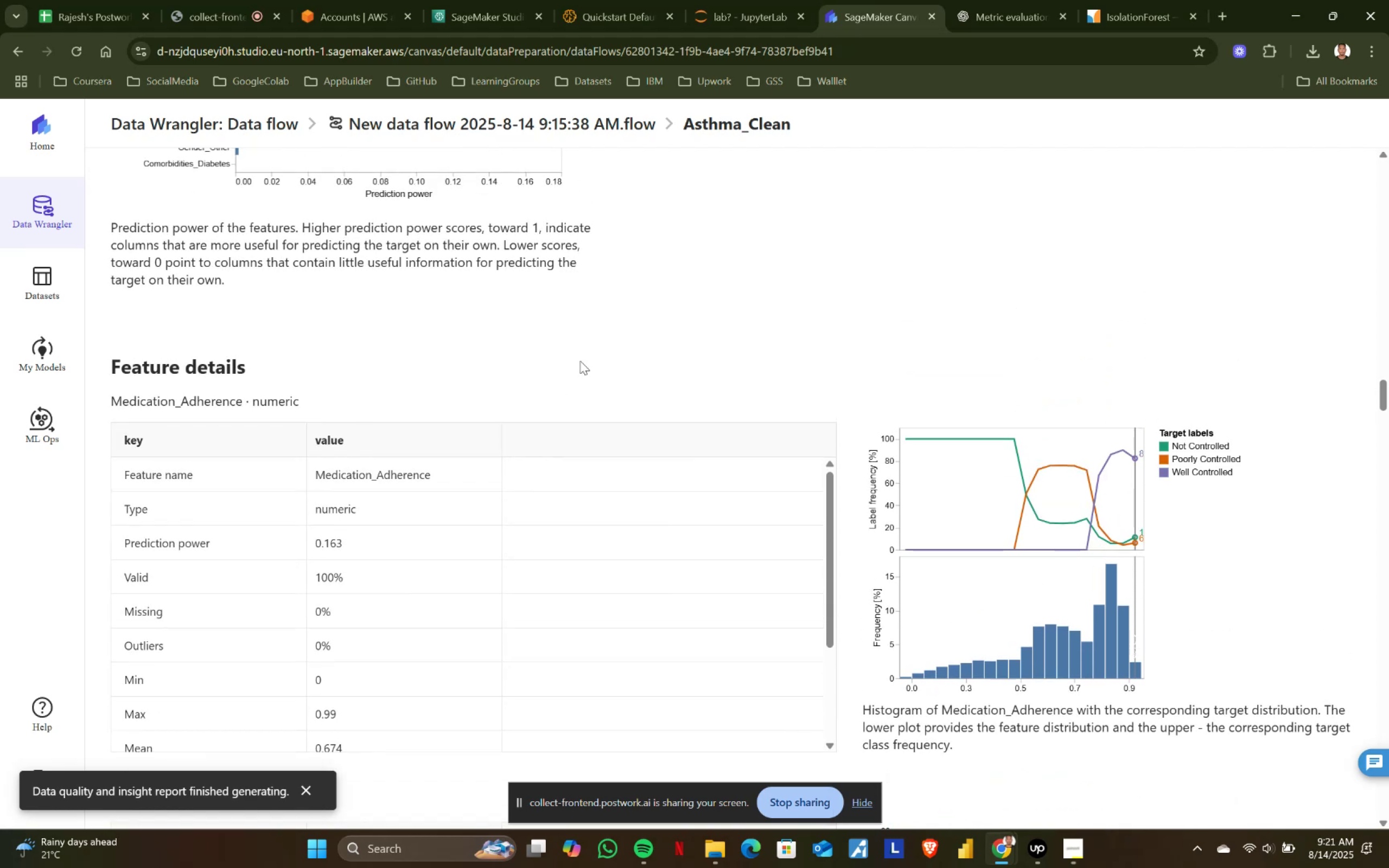 
scroll: coordinate [676, 327], scroll_direction: down, amount: 1.0
 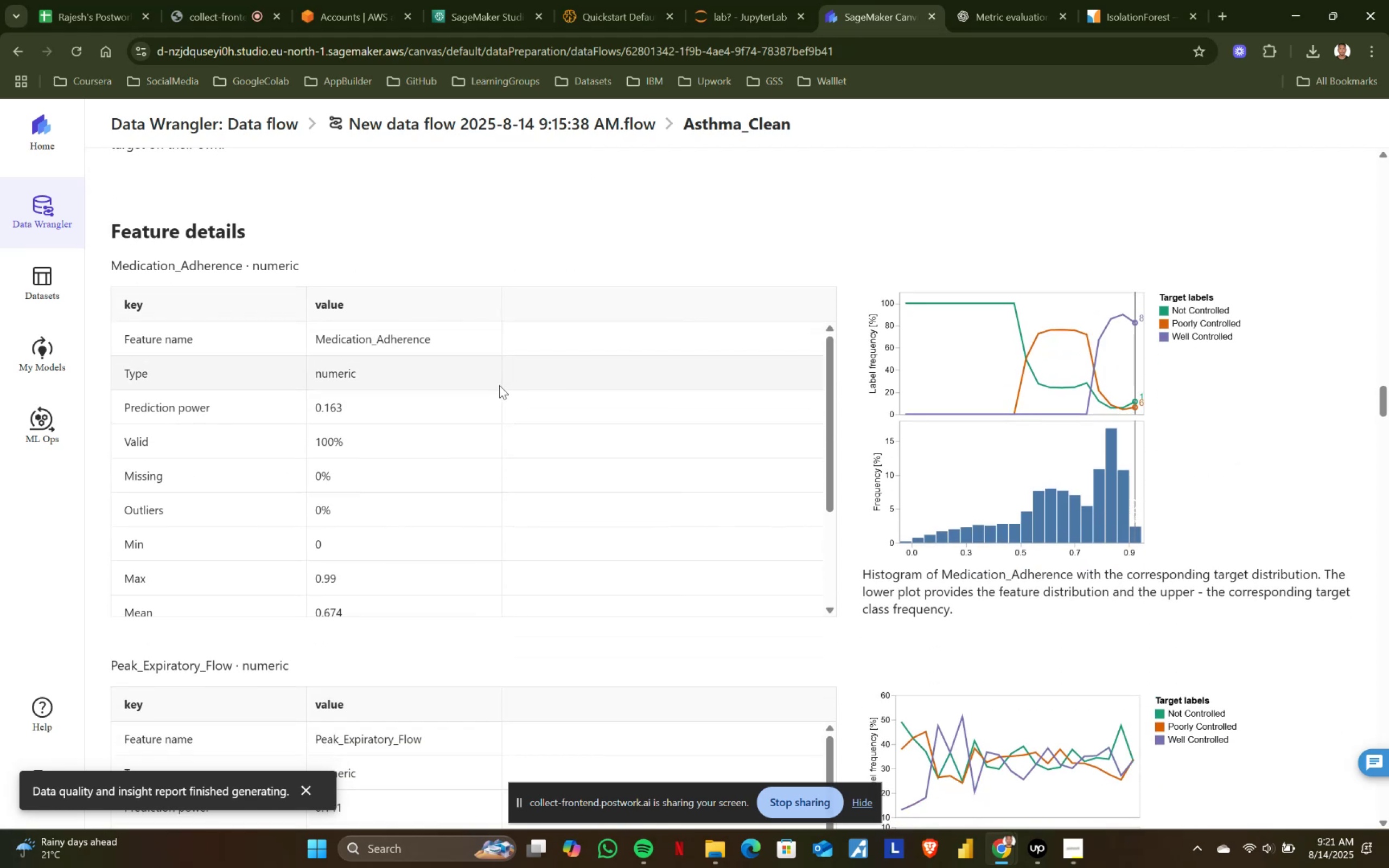 
wait(9.63)
 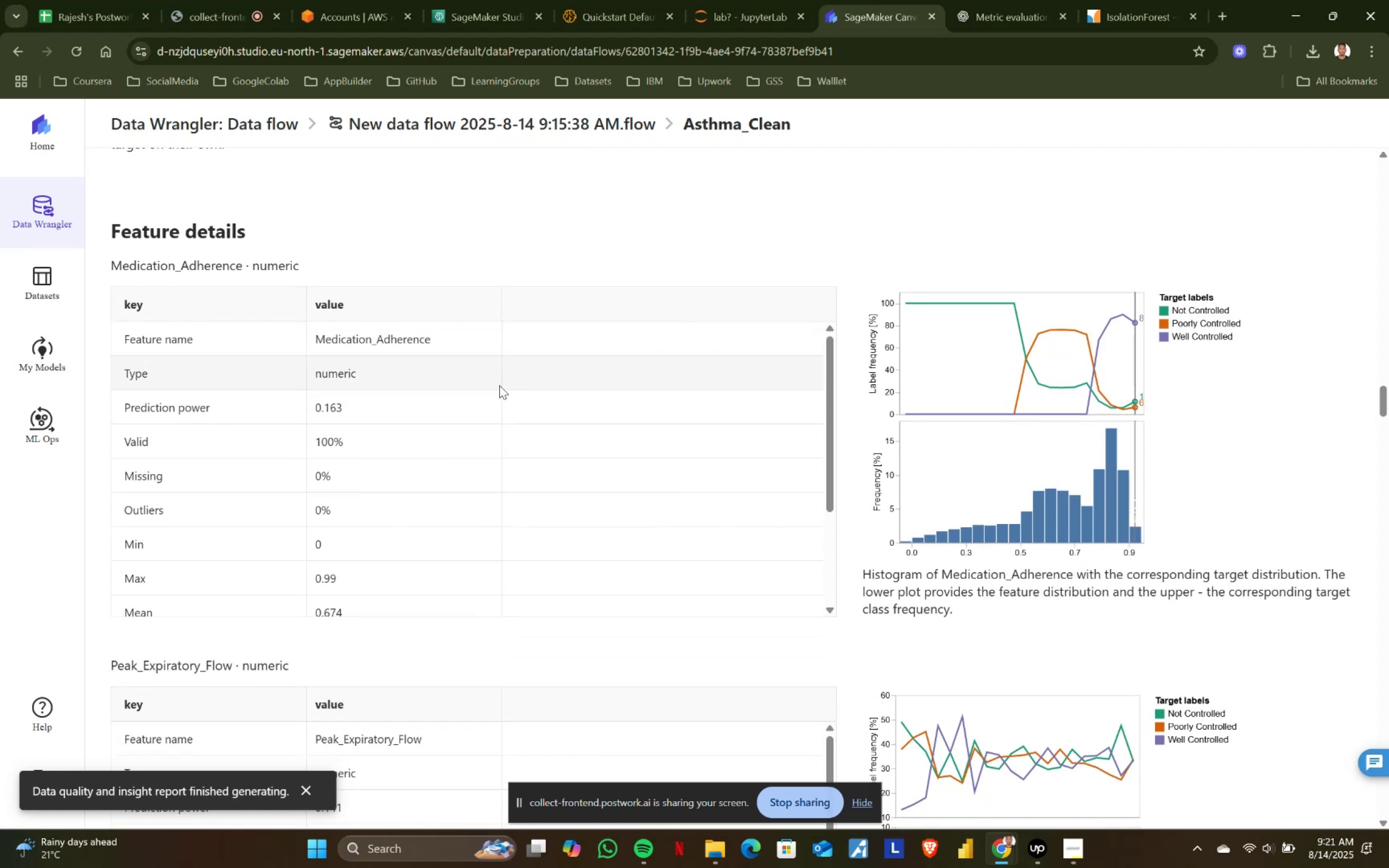 
scroll: coordinate [499, 385], scroll_direction: down, amount: 1.0
 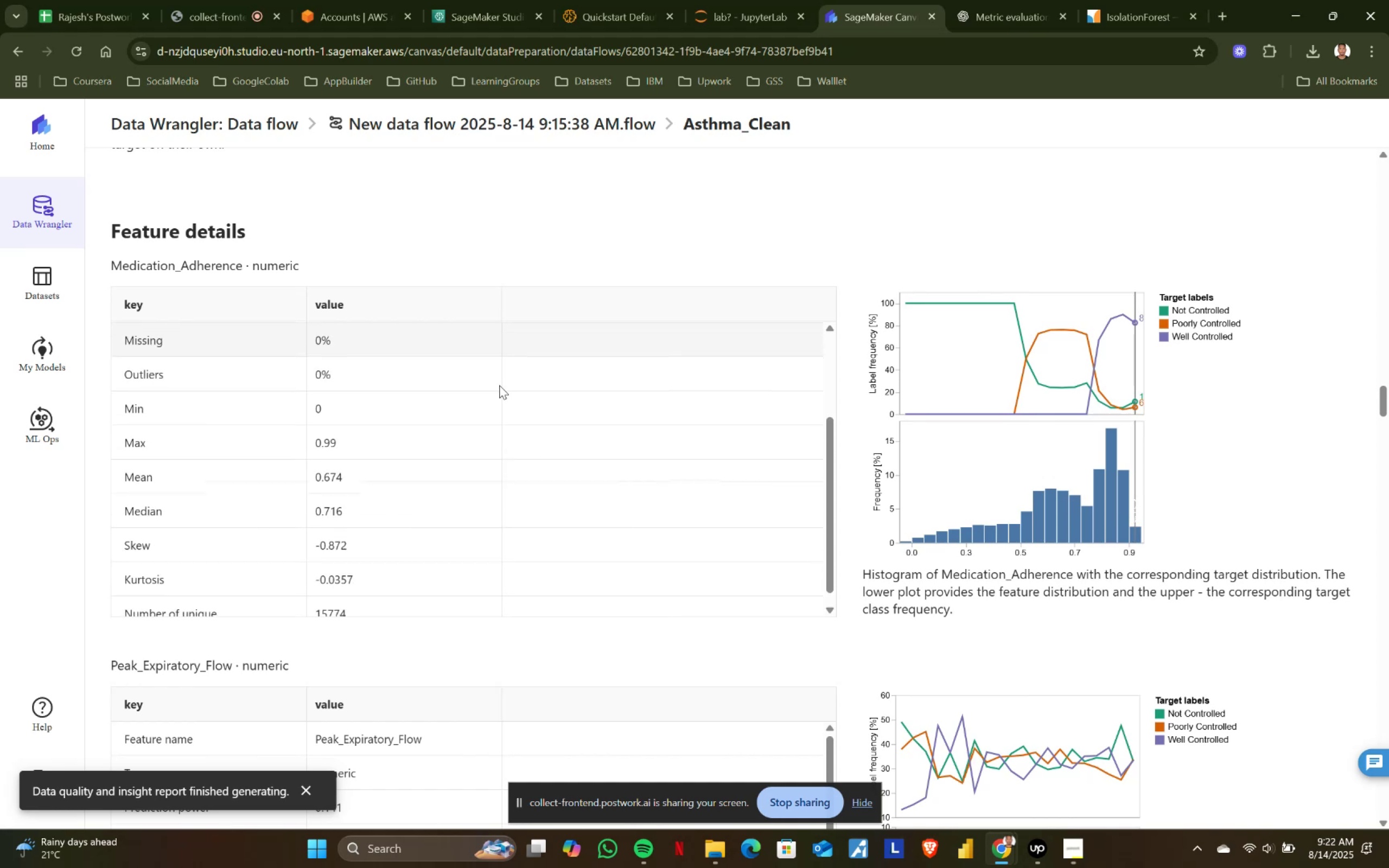 
scroll: coordinate [499, 385], scroll_direction: up, amount: 1.0
 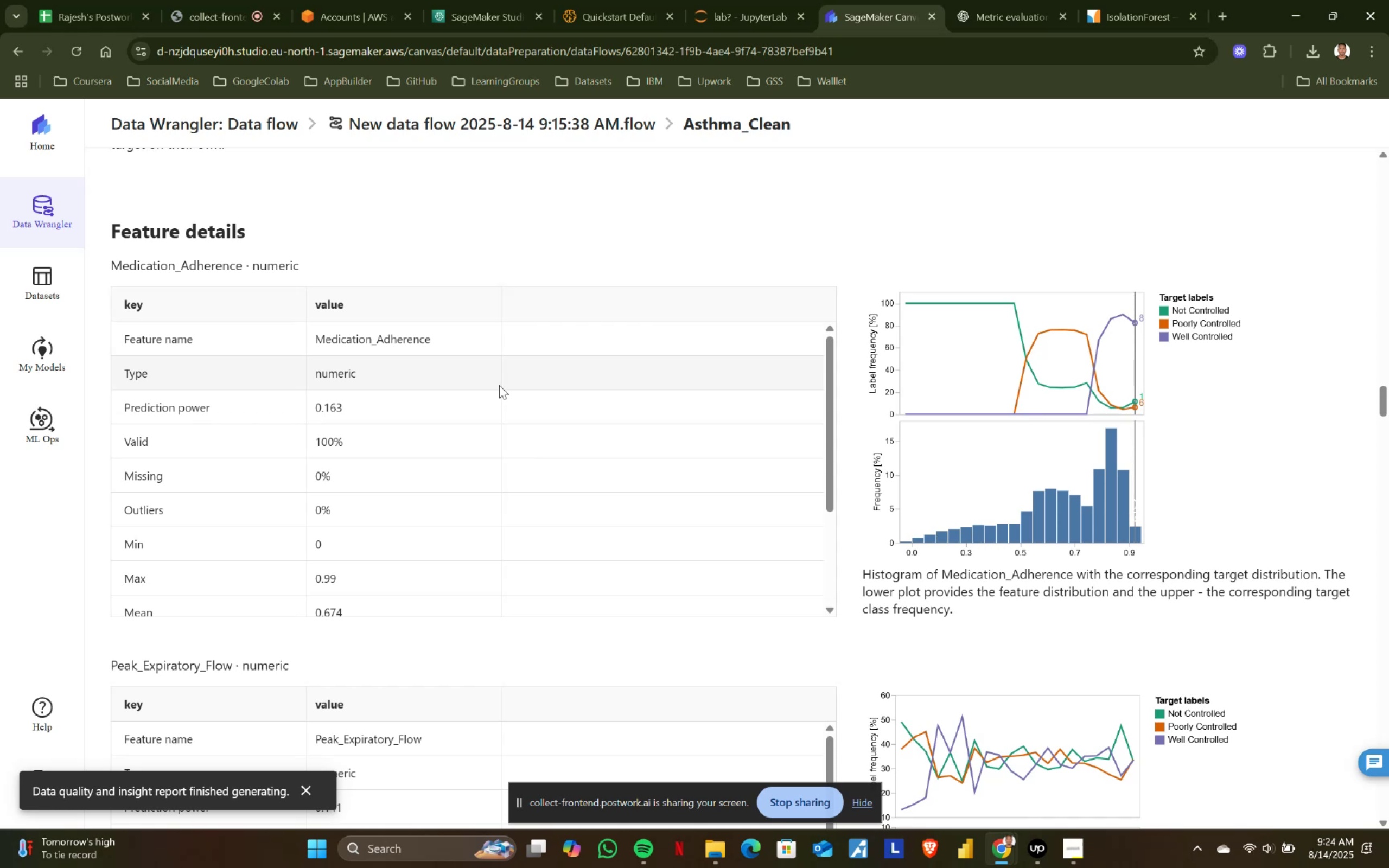 
wait(118.73)
 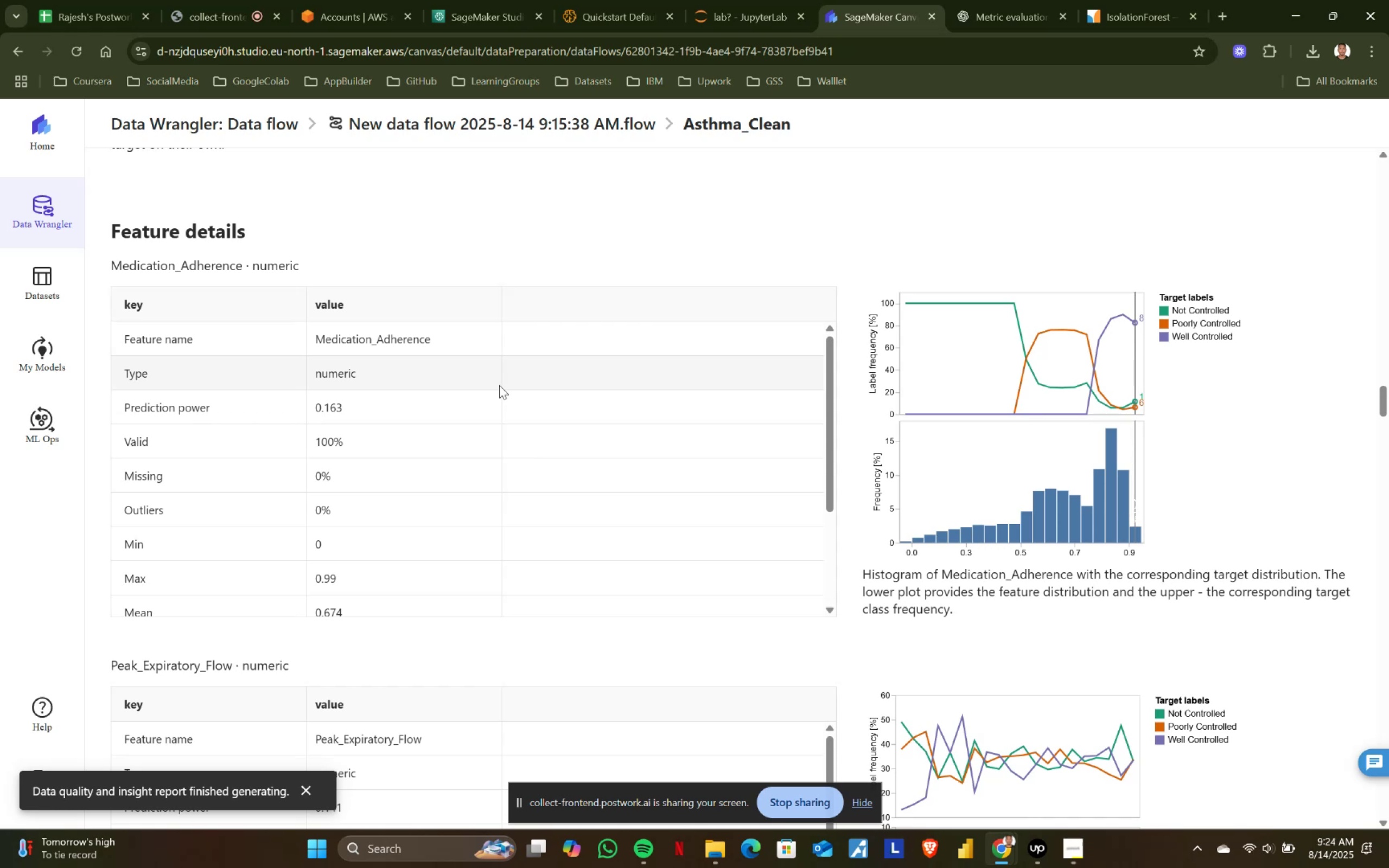 
scroll: coordinate [498, 387], scroll_direction: down, amount: 1.0
 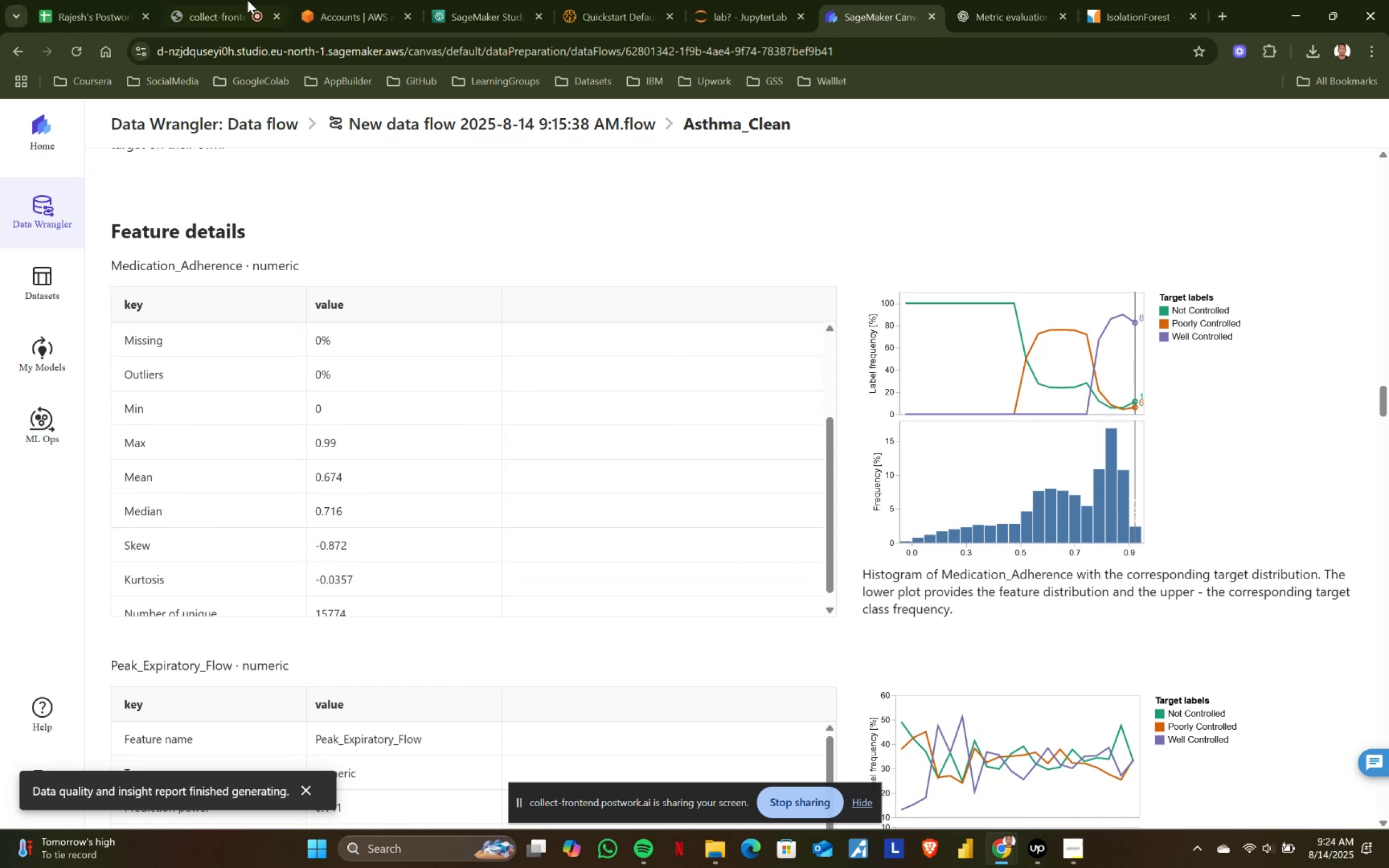 
left_click([208, 0])
 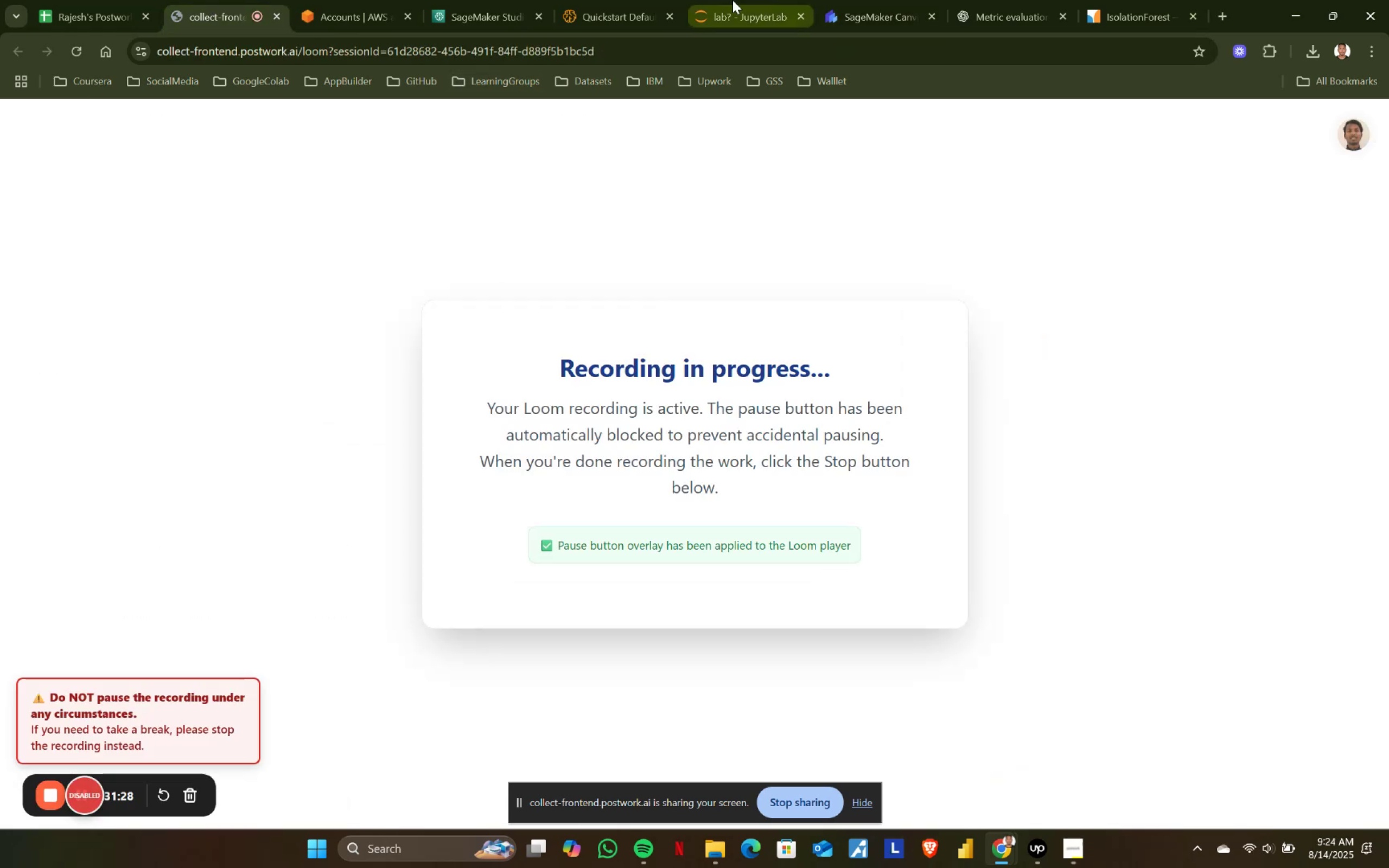 
left_click([736, 0])
 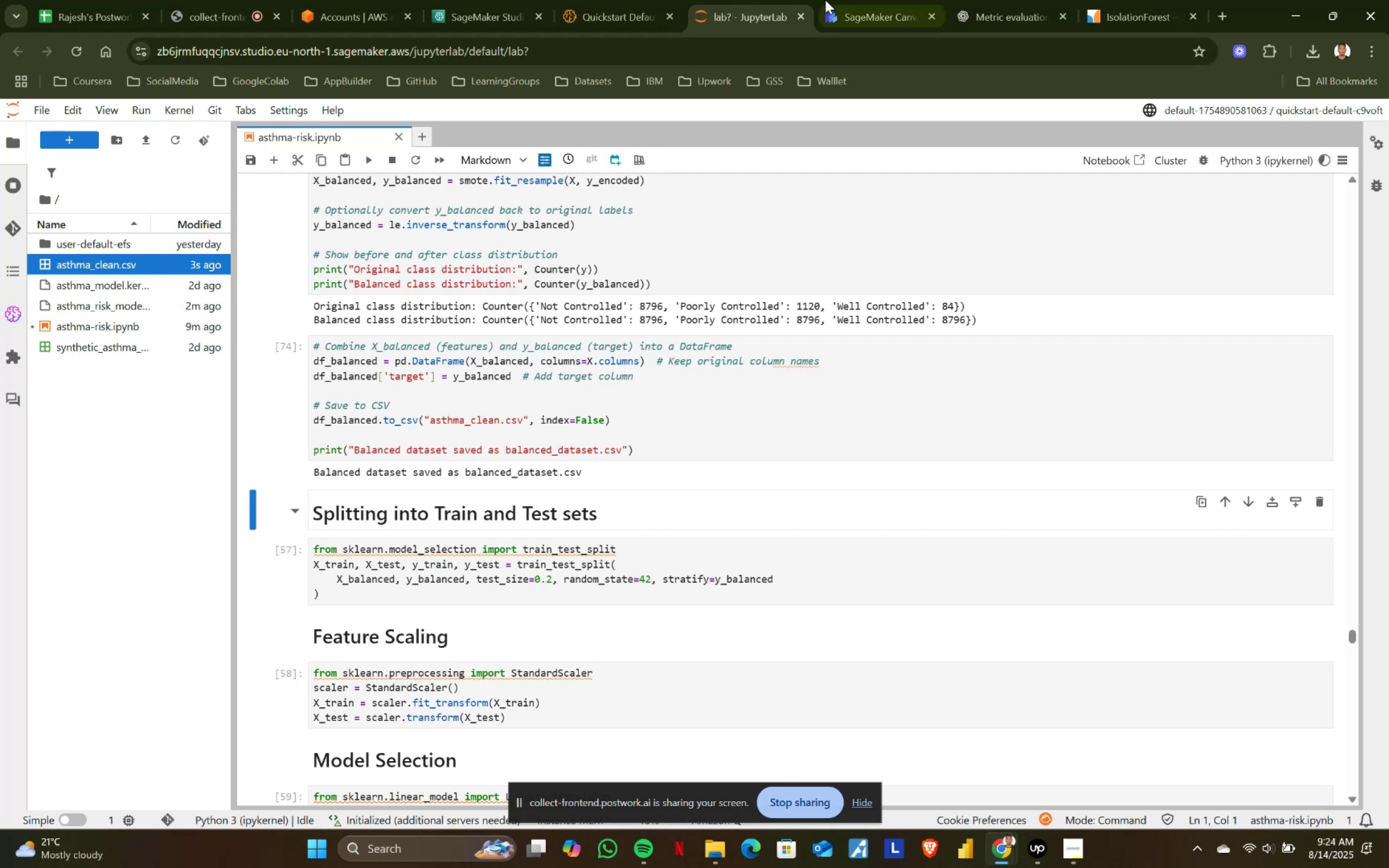 
left_click([844, 2])
 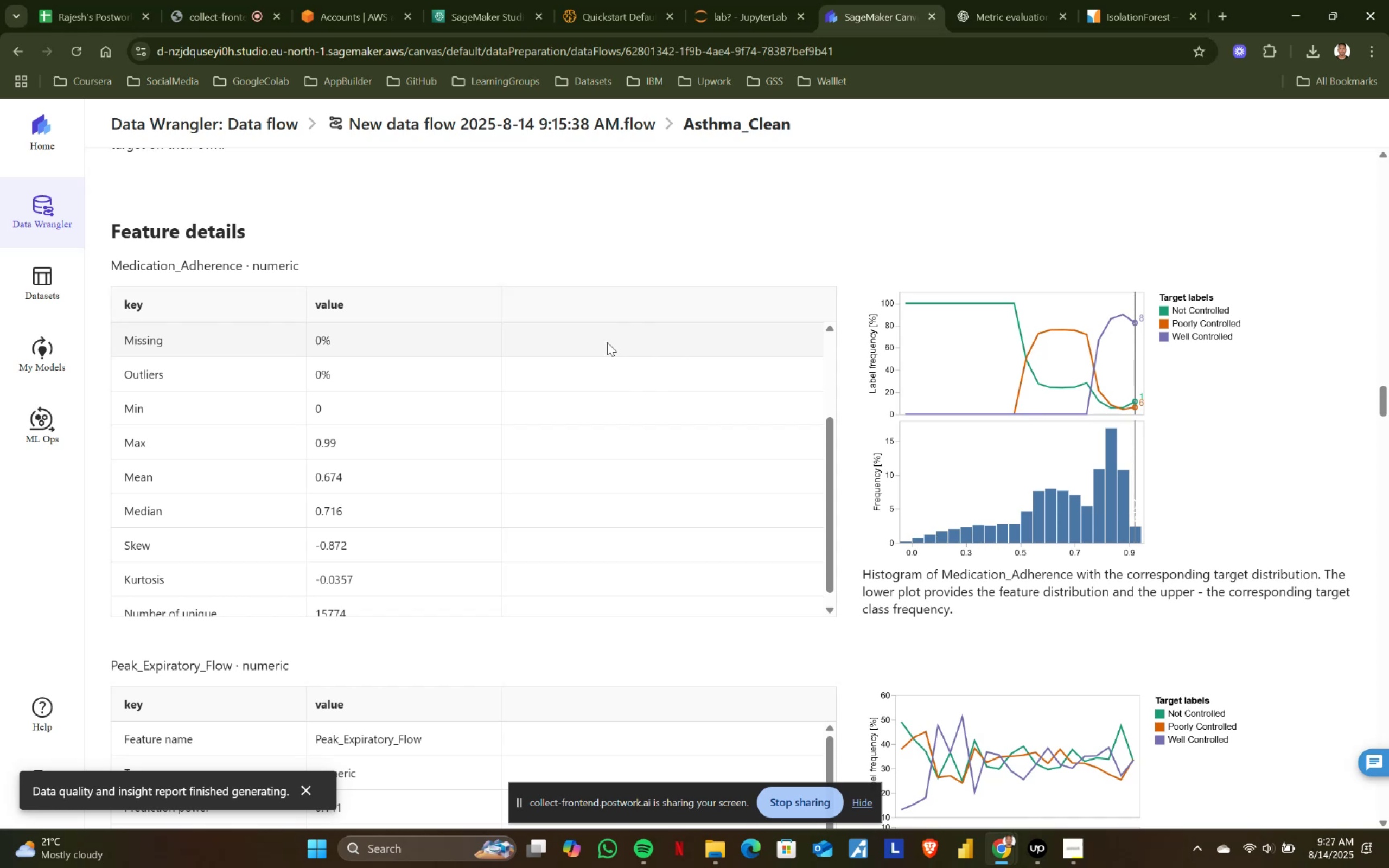 
wait(218.59)
 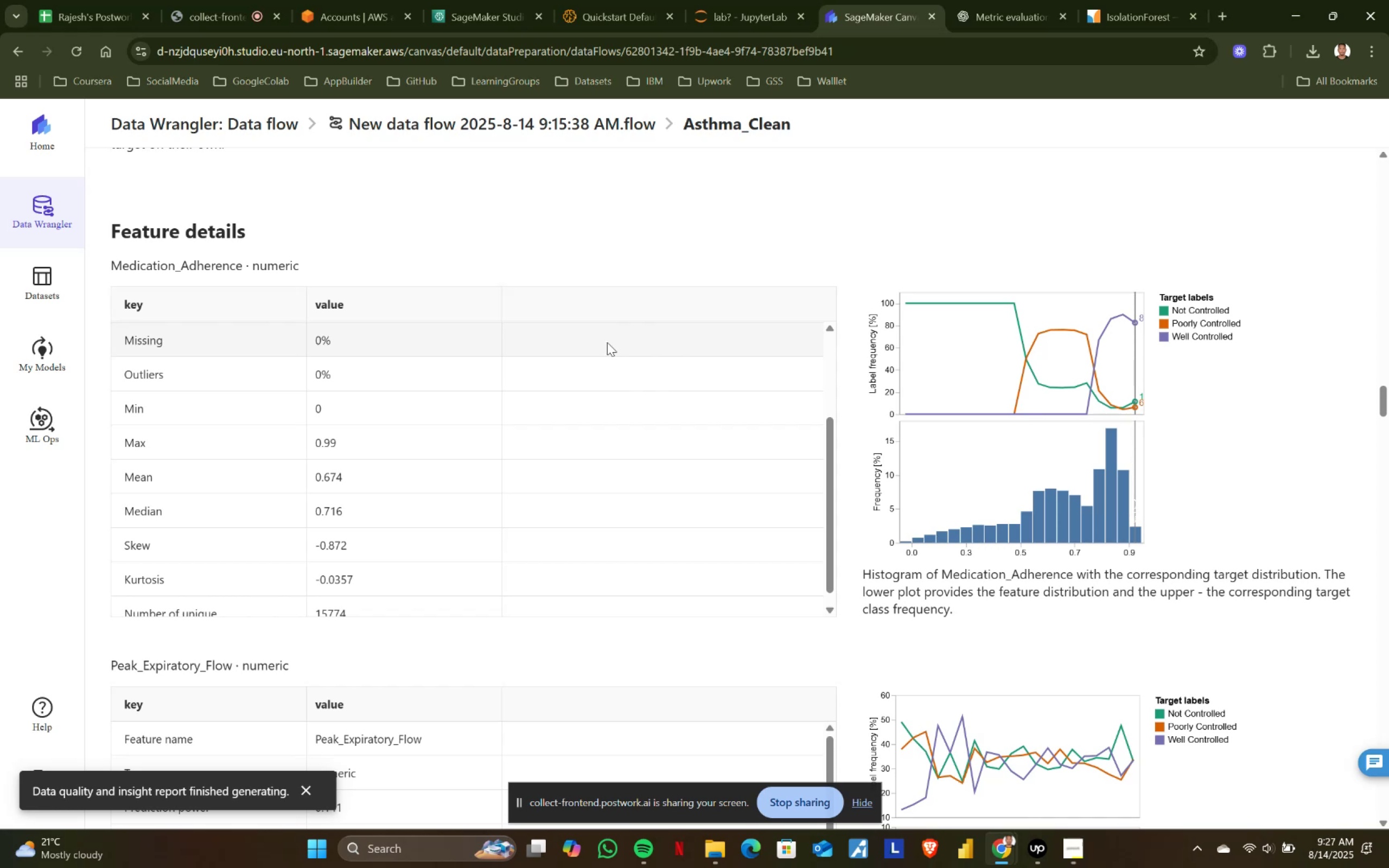 
scroll: coordinate [629, 398], scroll_direction: down, amount: 3.0
 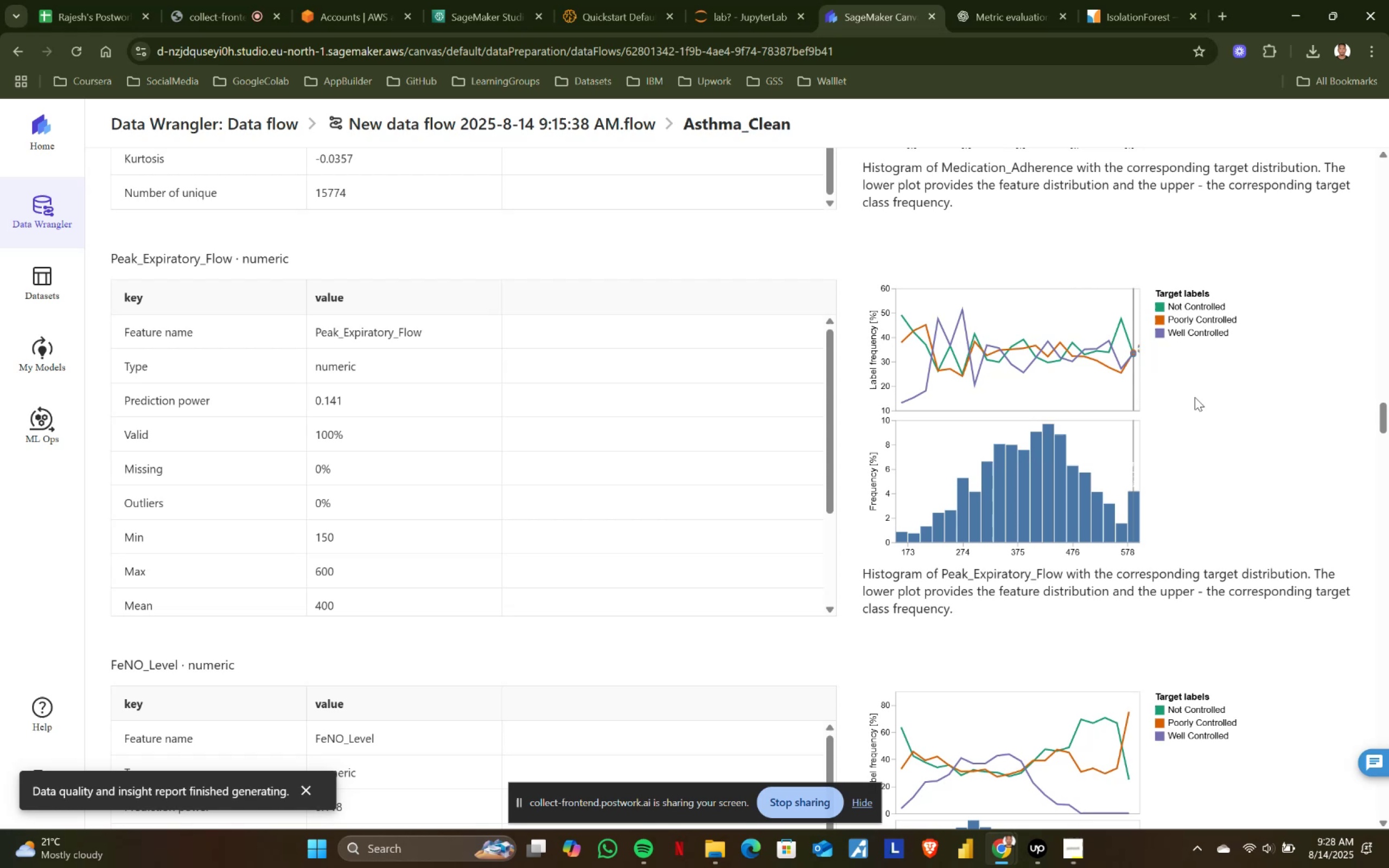 
wait(12.9)
 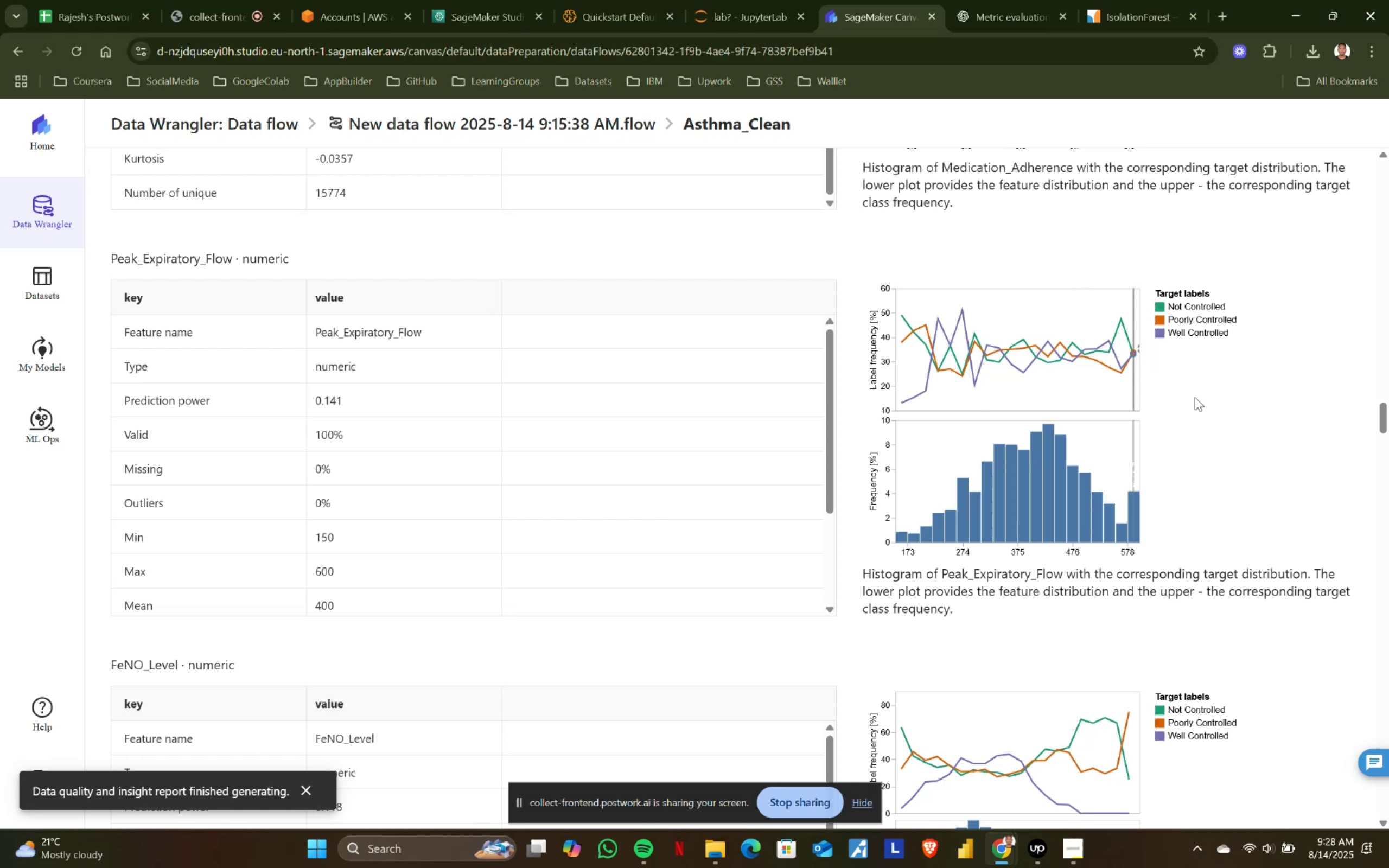 
scroll: coordinate [546, 365], scroll_direction: down, amount: 1.0
 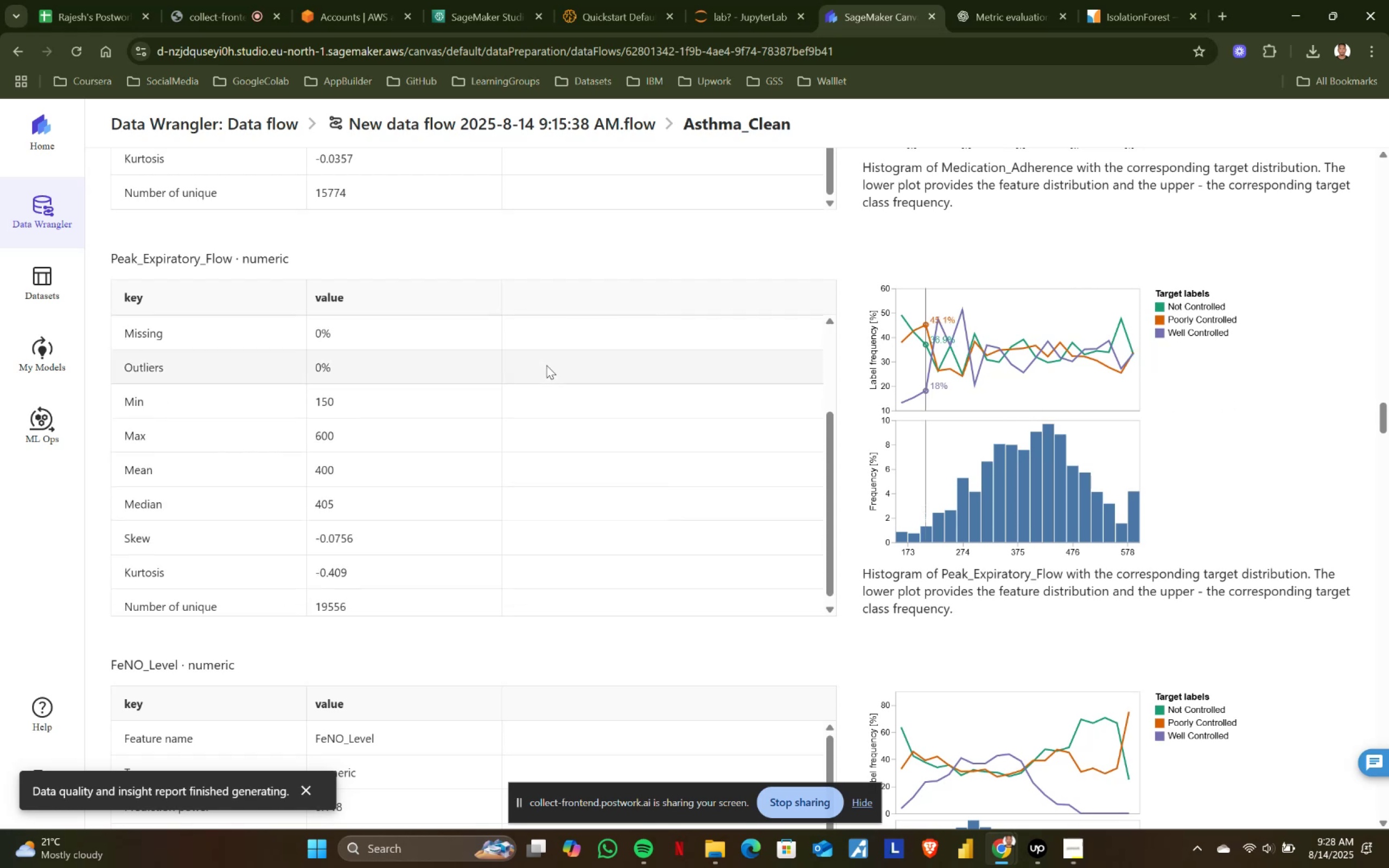 
scroll: coordinate [546, 365], scroll_direction: up, amount: 1.0
 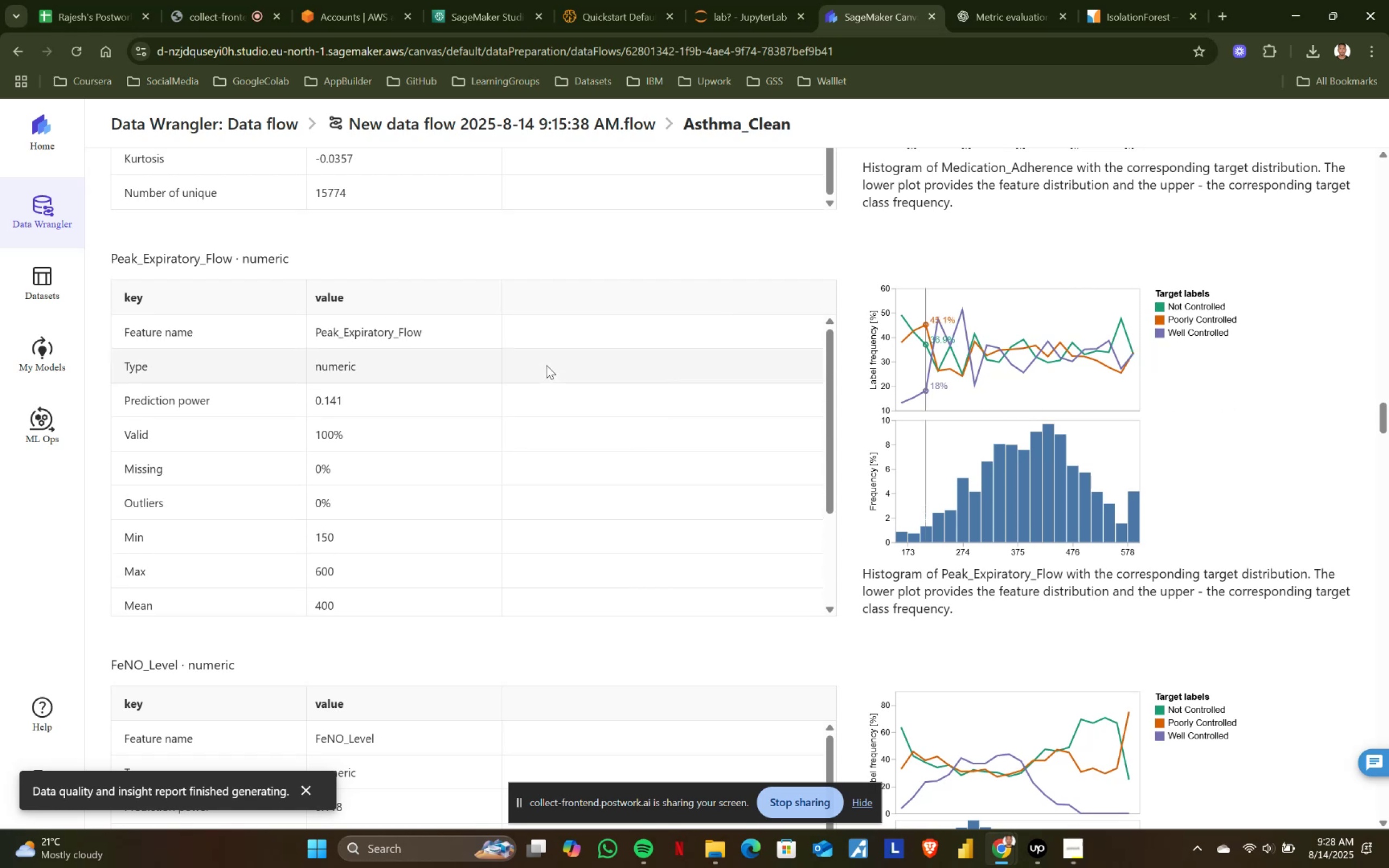 
scroll: coordinate [512, 413], scroll_direction: down, amount: 4.0
 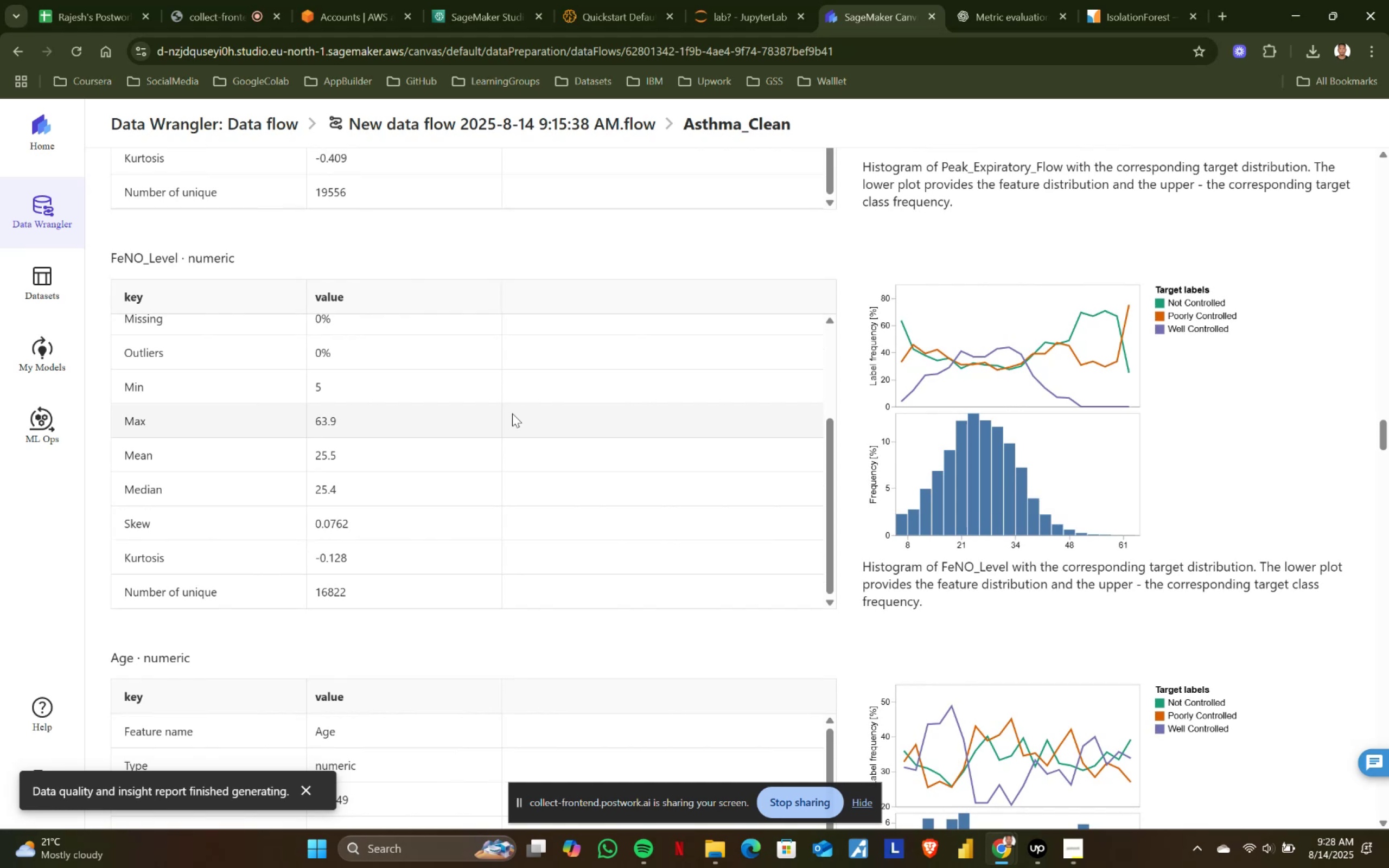 
wait(10.08)
 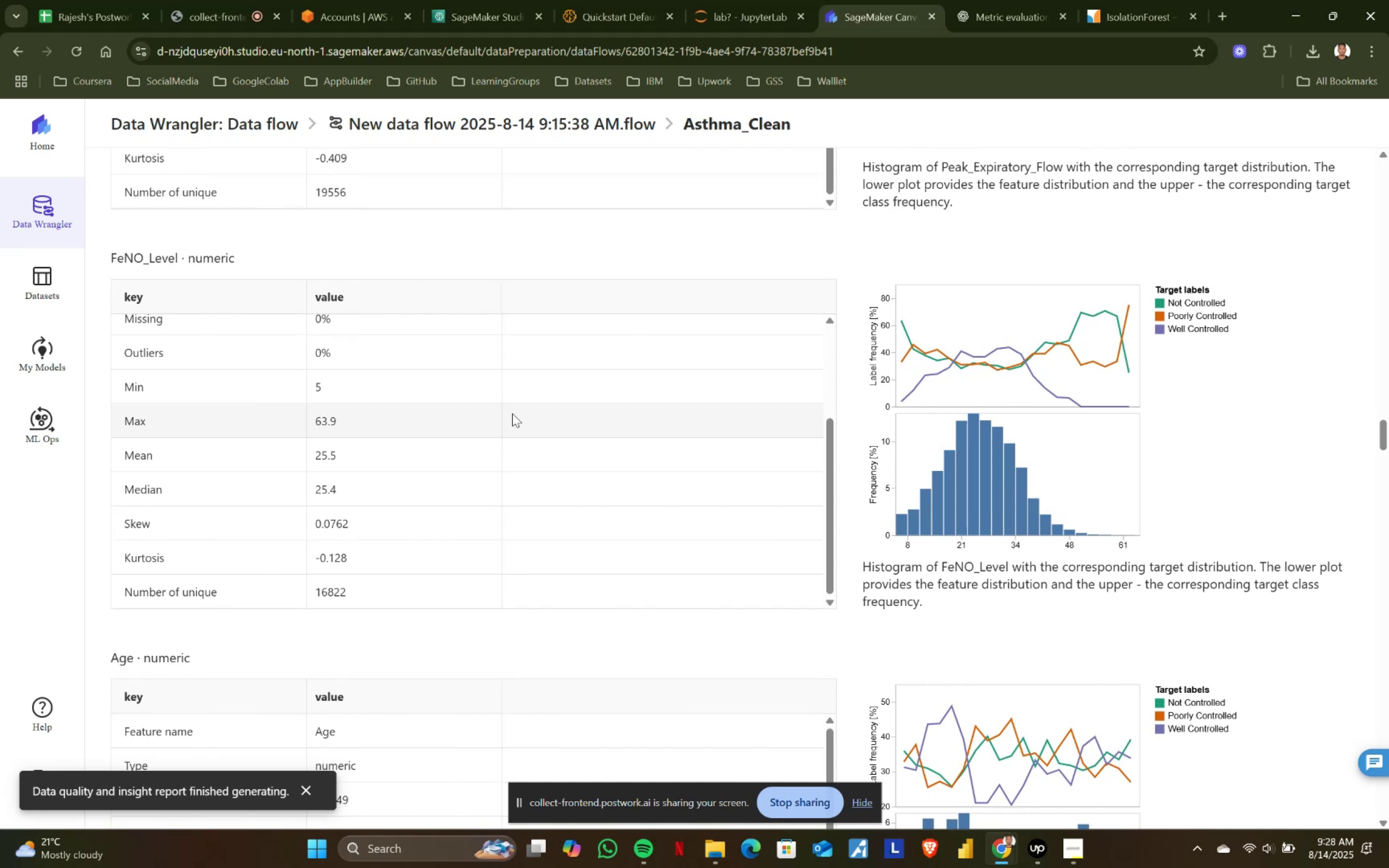 
scroll: coordinate [512, 413], scroll_direction: down, amount: 2.0
 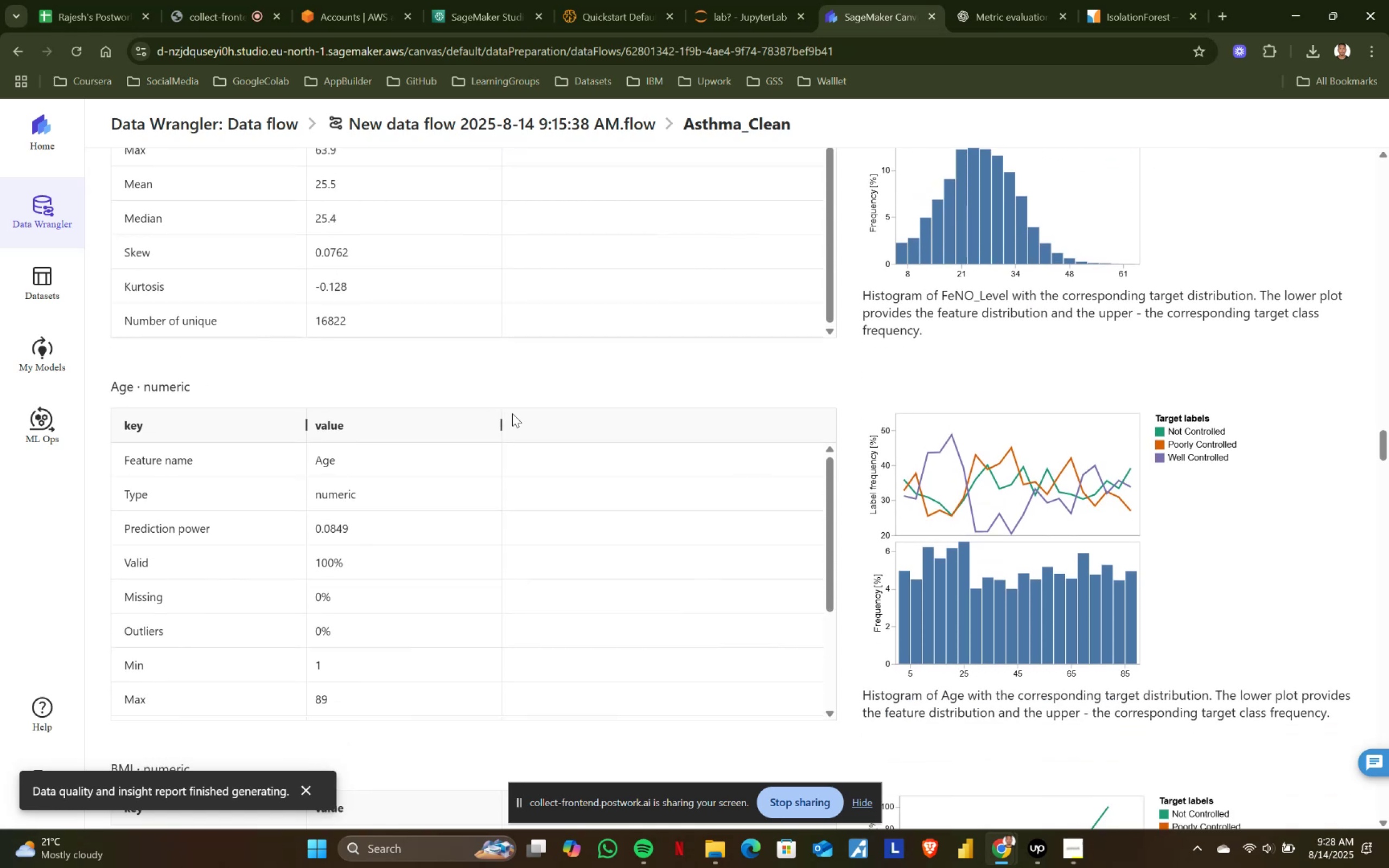 
wait(12.74)
 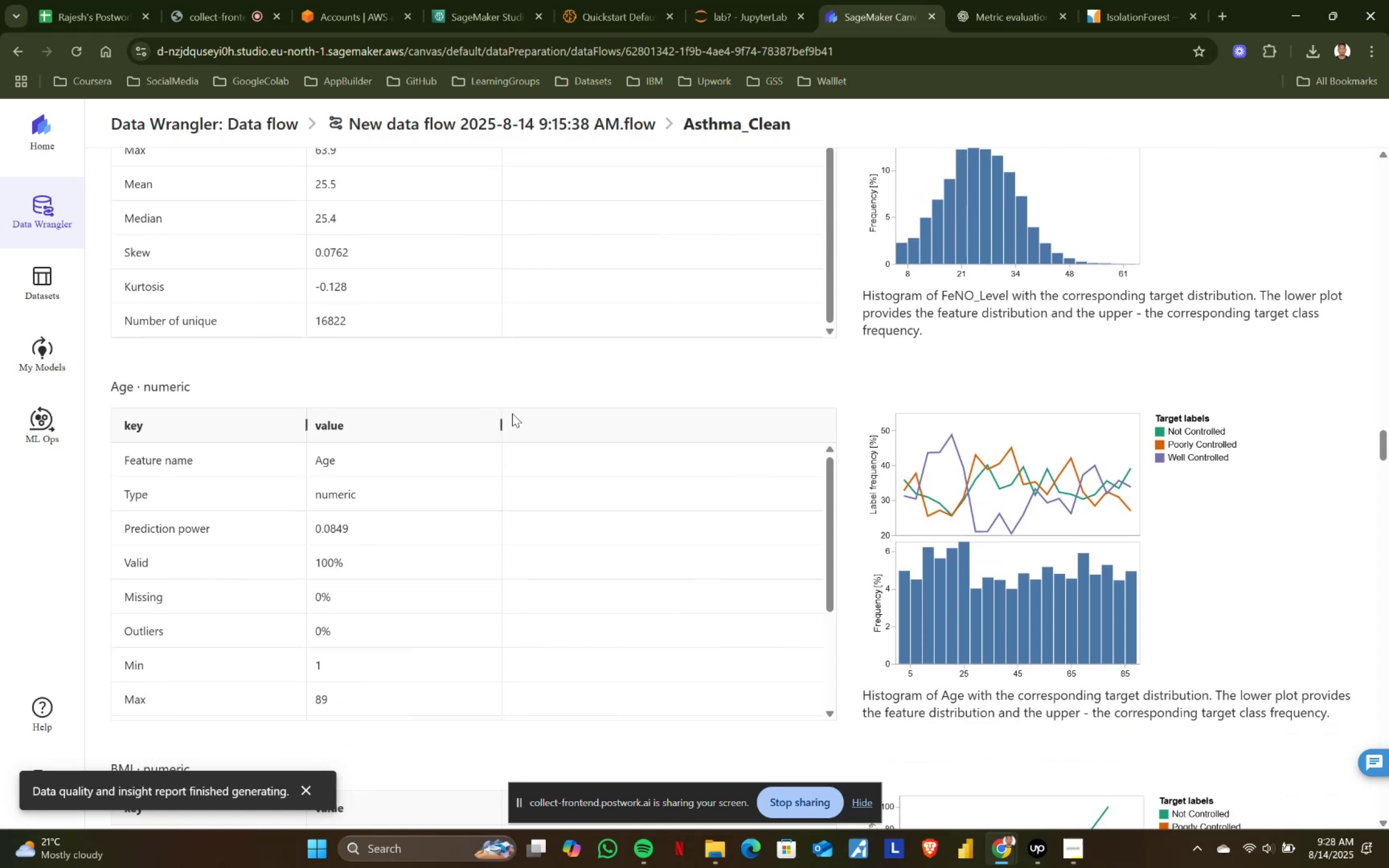 
scroll: coordinate [512, 413], scroll_direction: down, amount: 1.0
 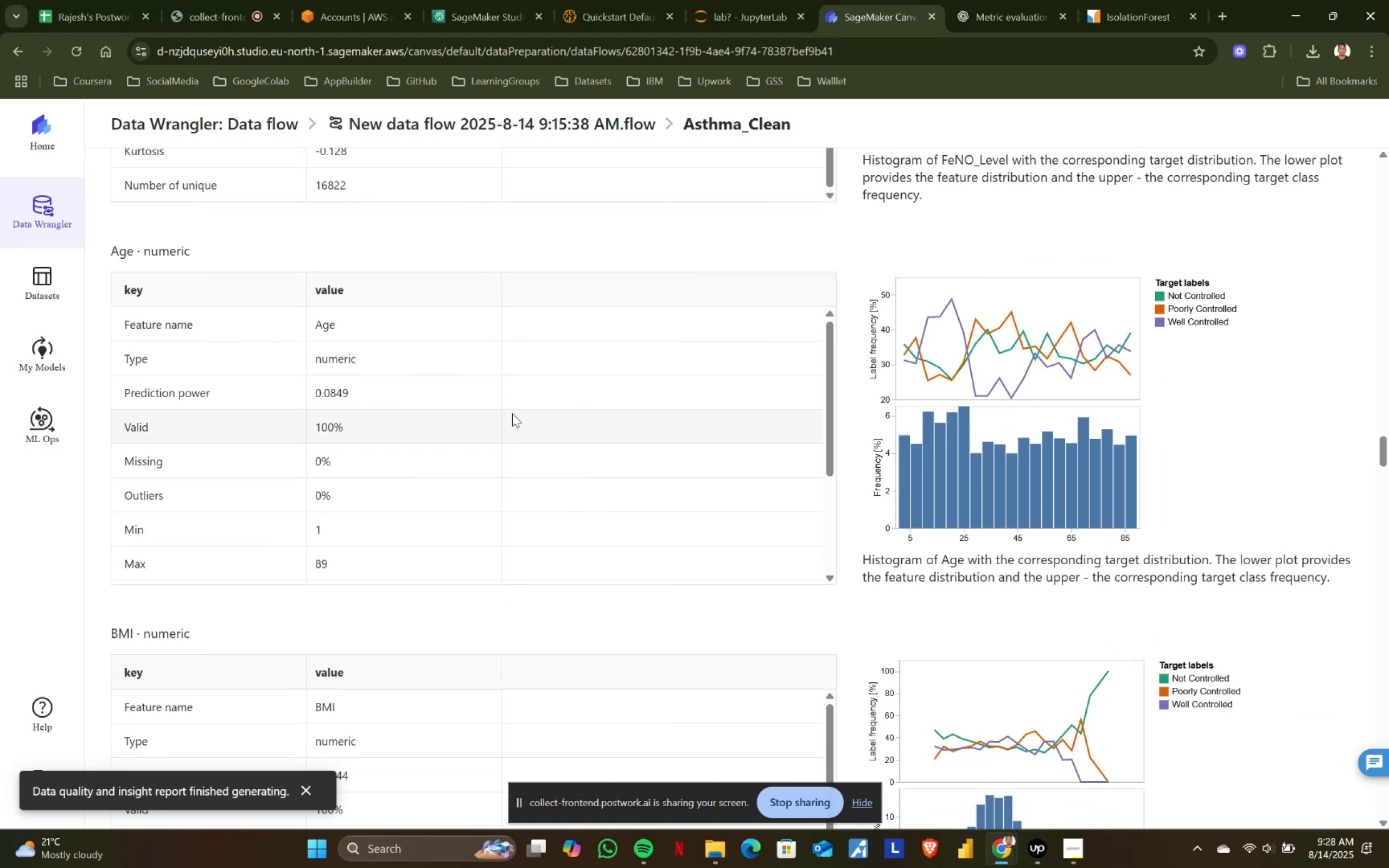 
scroll: coordinate [512, 413], scroll_direction: up, amount: 3.0
 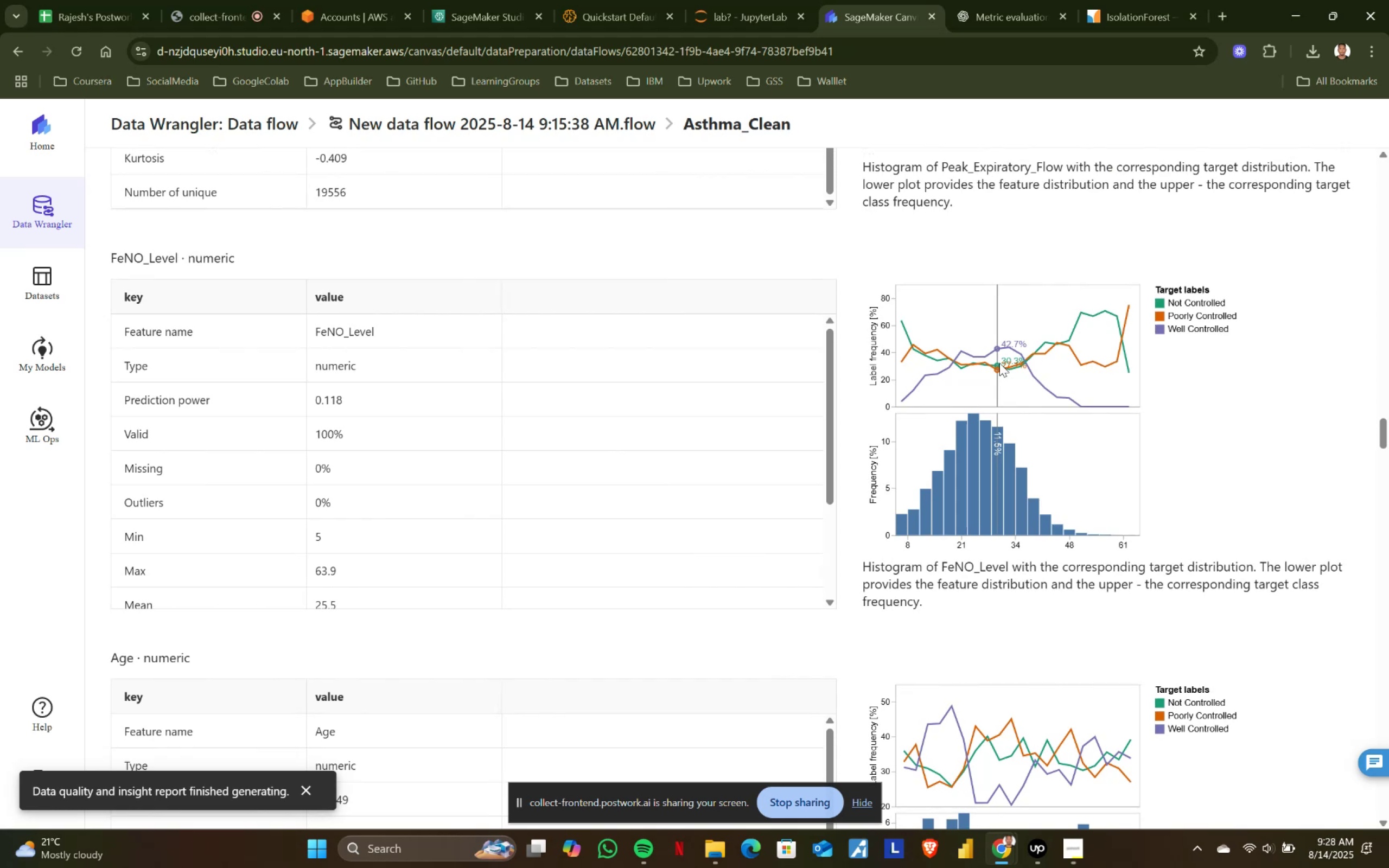 
wait(10.3)
 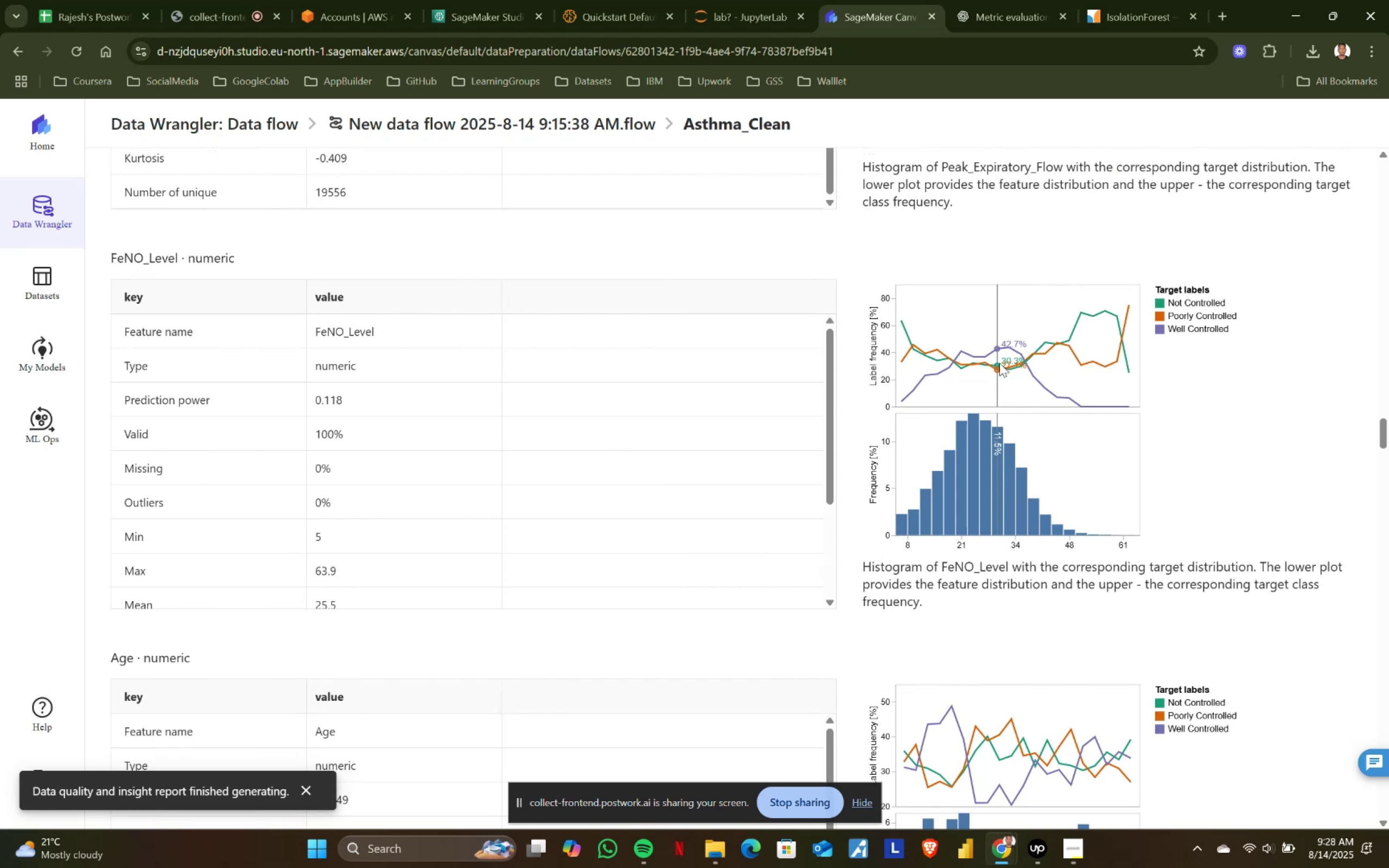 
scroll: coordinate [999, 363], scroll_direction: down, amount: 1.0
 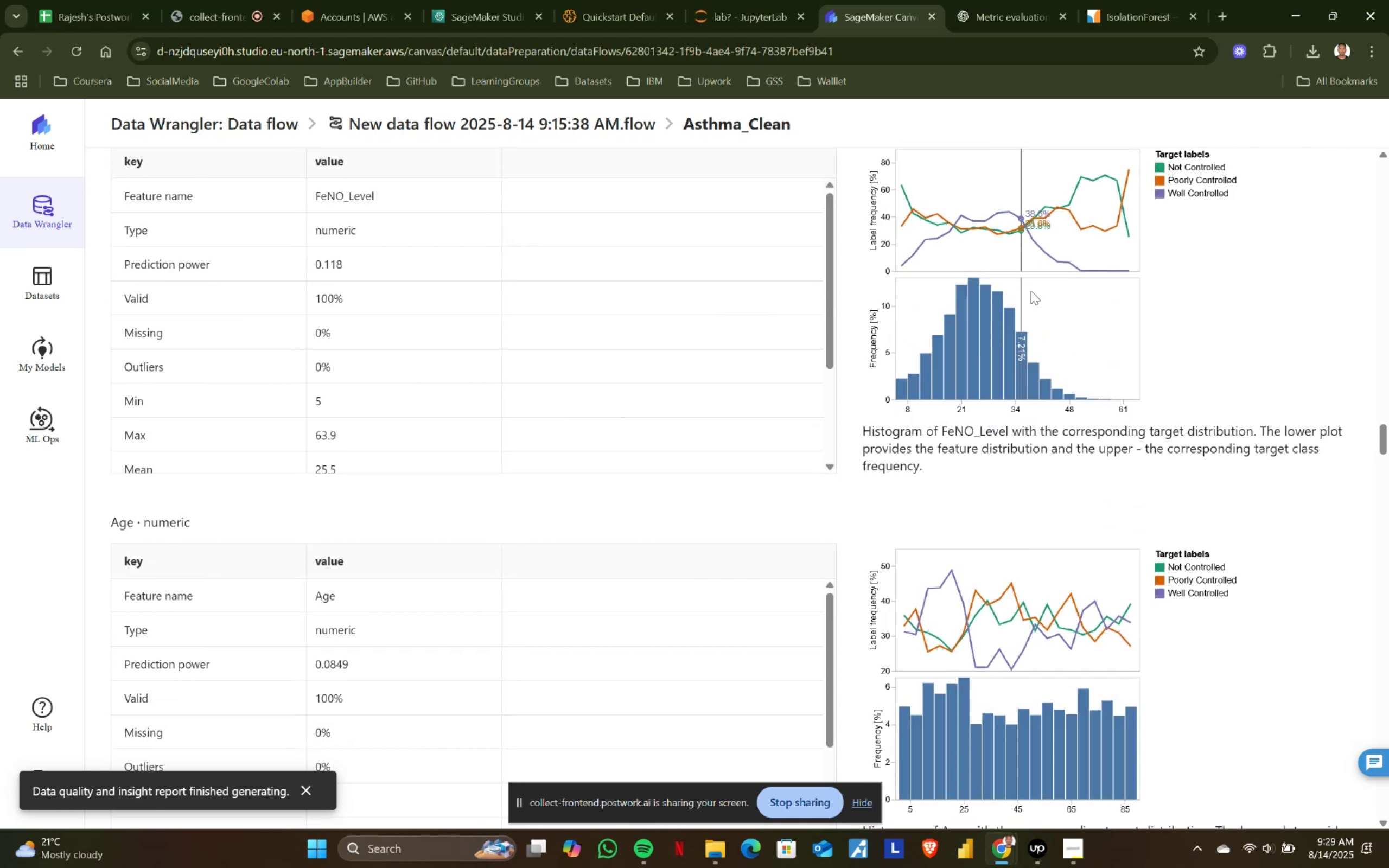 
scroll: coordinate [687, 367], scroll_direction: up, amount: 1.0
 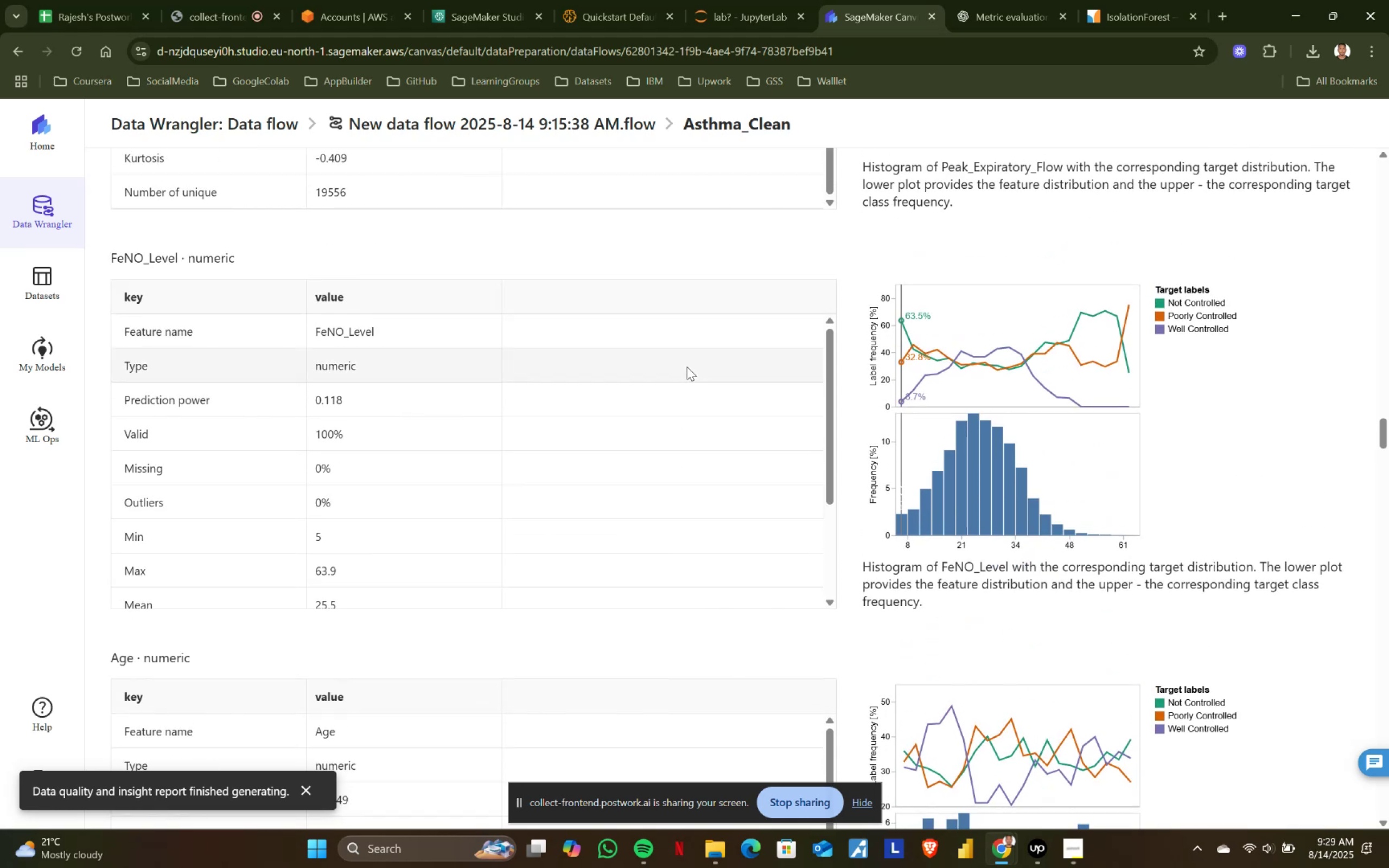 
scroll: coordinate [685, 388], scroll_direction: down, amount: 8.0
 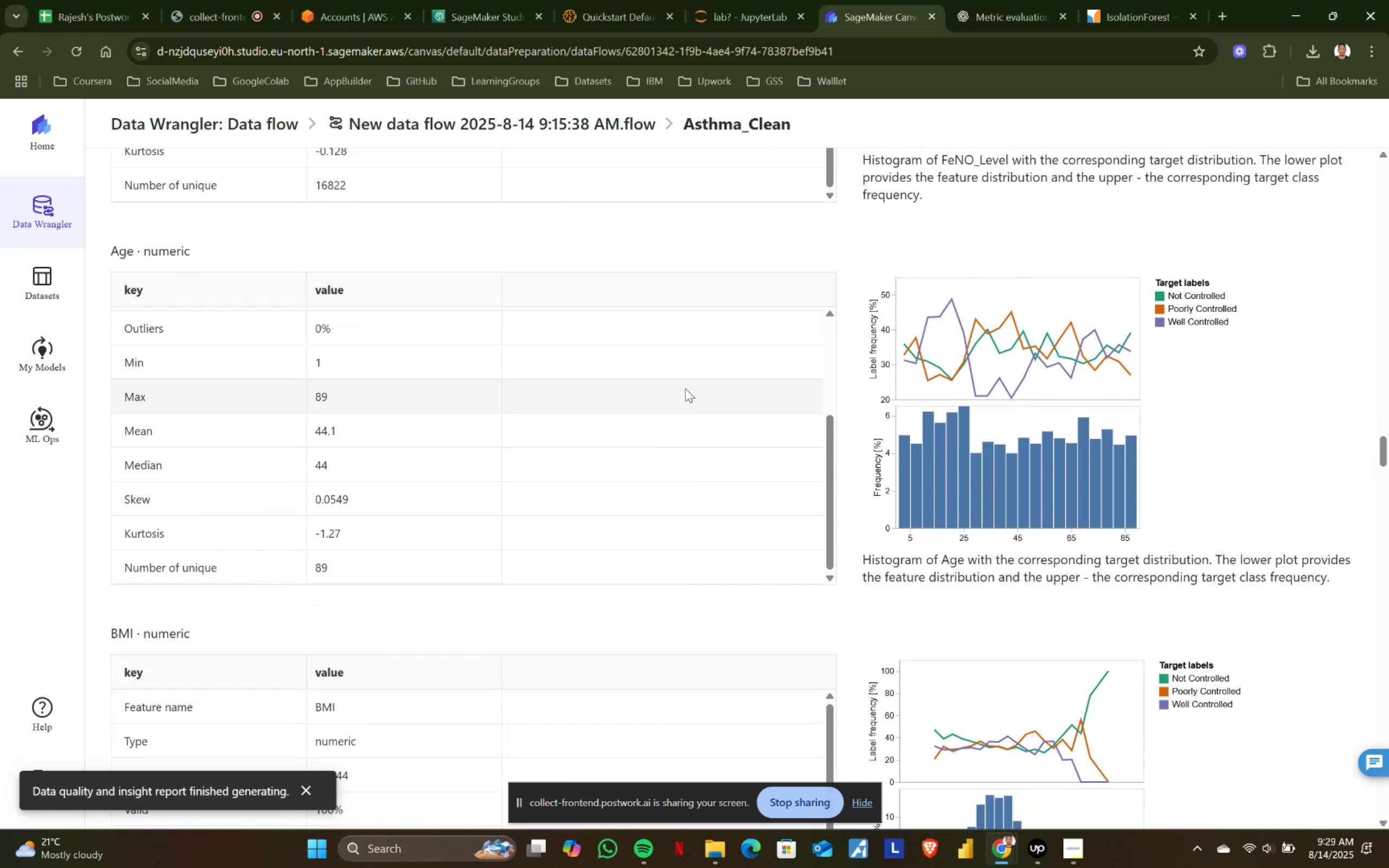 
scroll: coordinate [685, 388], scroll_direction: up, amount: 4.0
 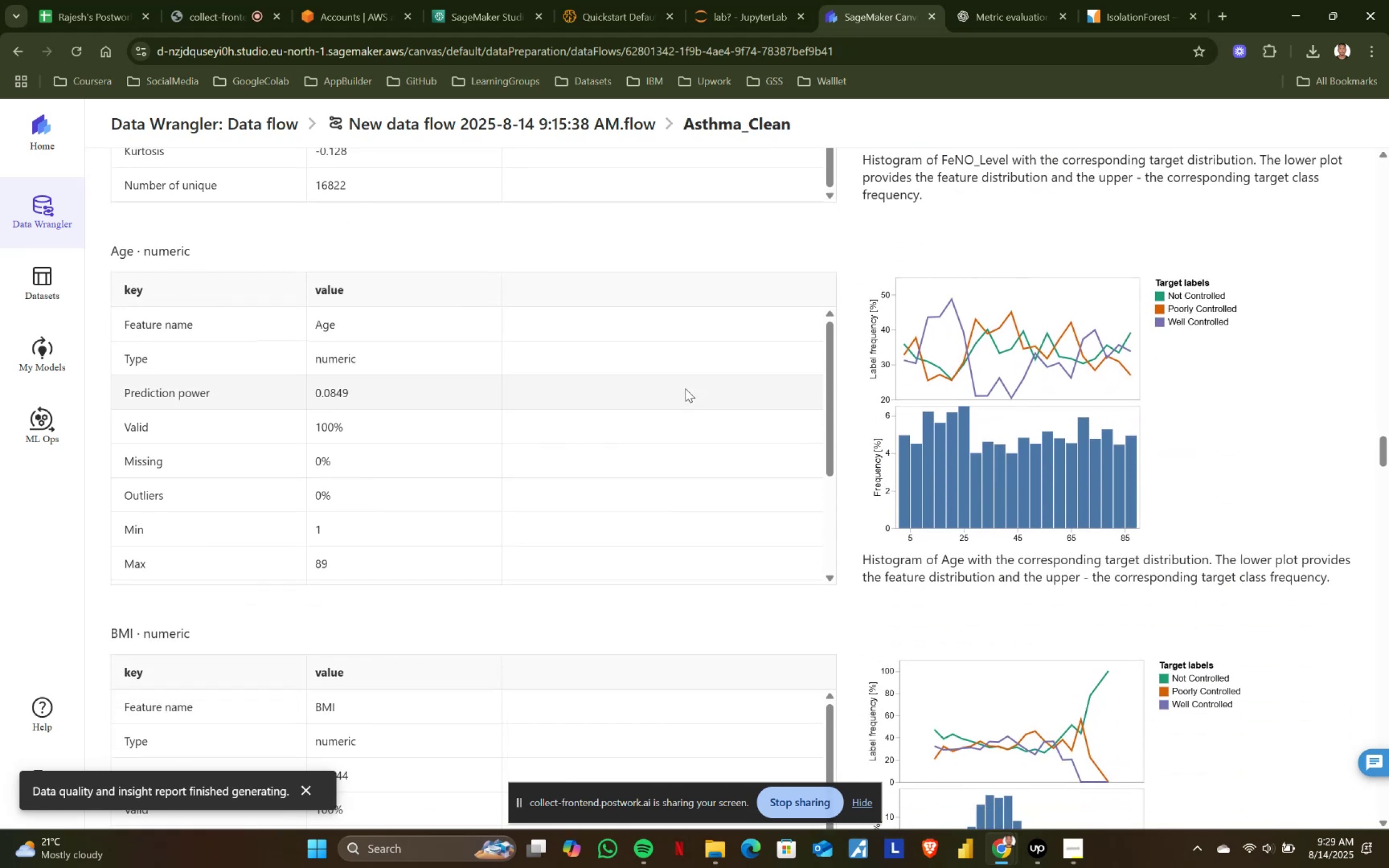 
scroll: coordinate [685, 388], scroll_direction: down, amount: 2.0
 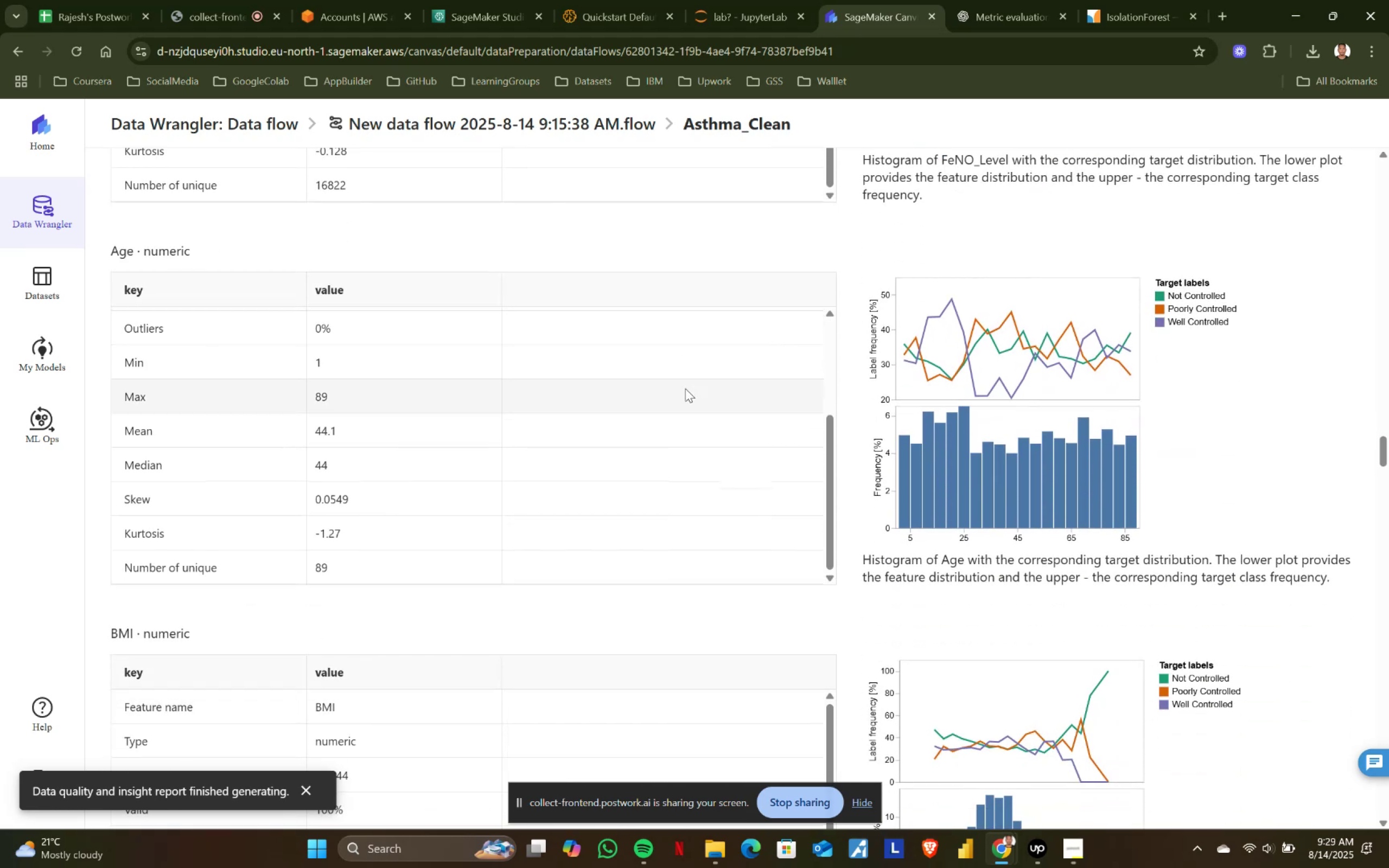 
scroll: coordinate [685, 388], scroll_direction: up, amount: 3.0
 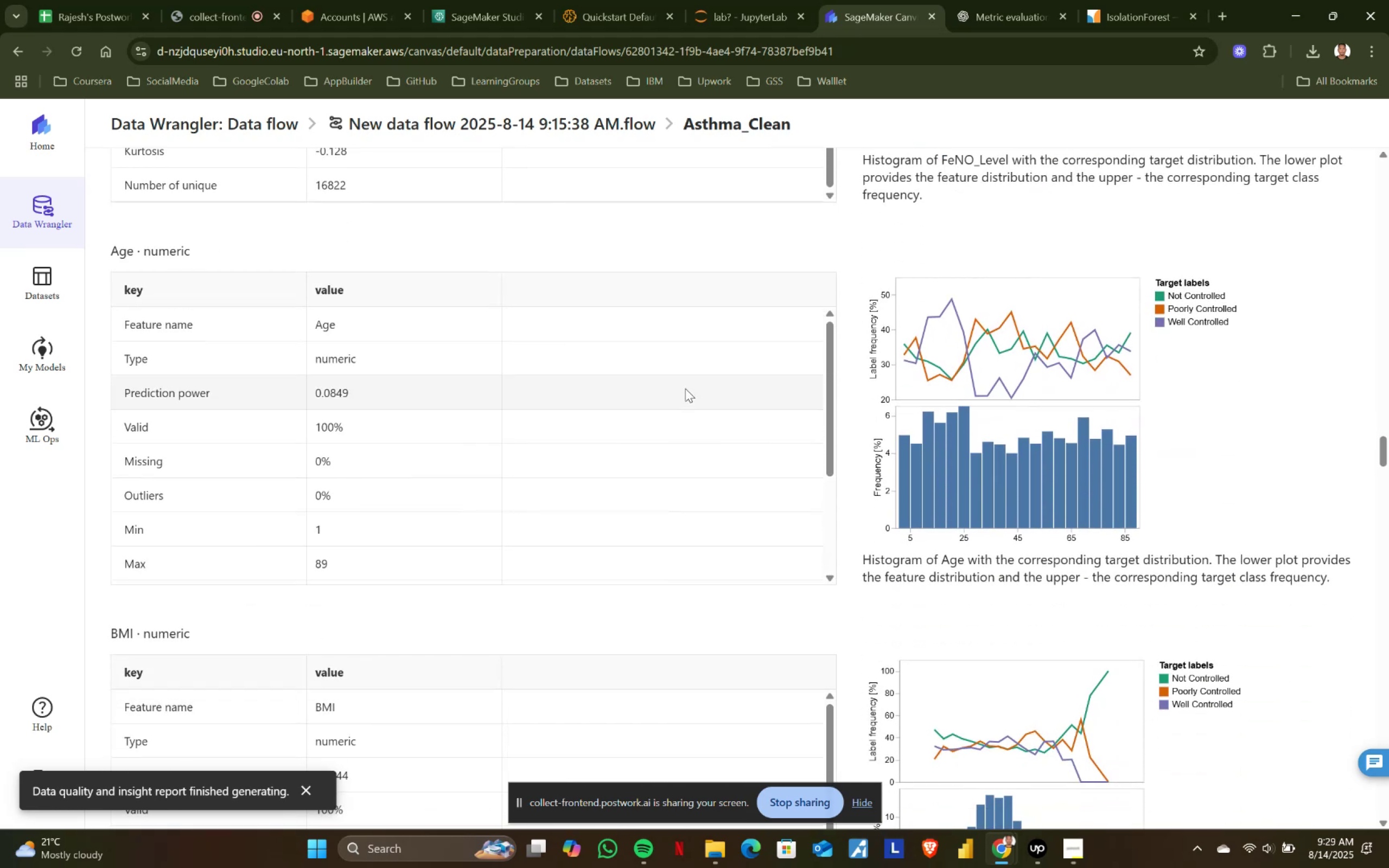 
scroll: coordinate [685, 406], scroll_direction: down, amount: 7.0
 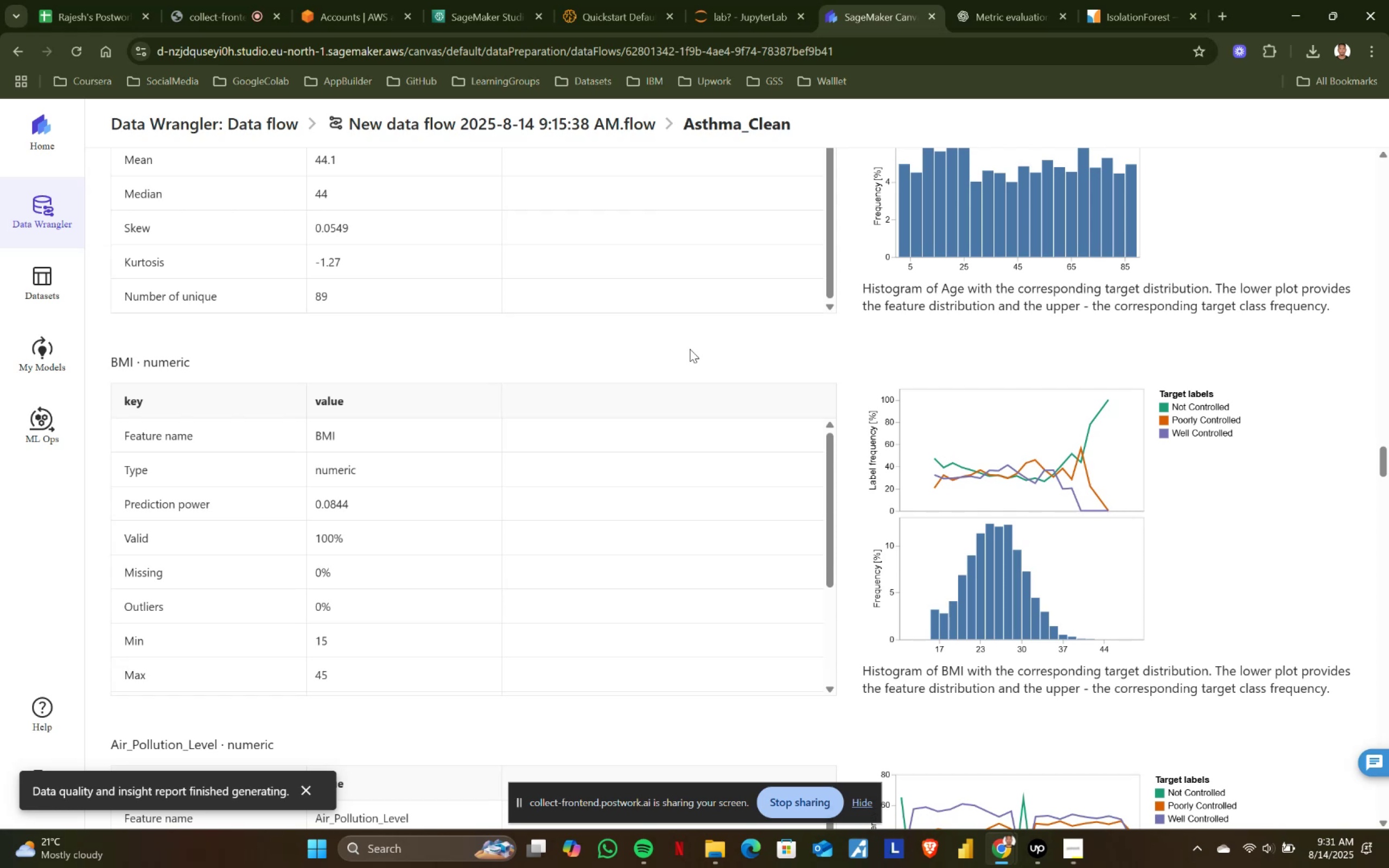 
wait(114.25)
 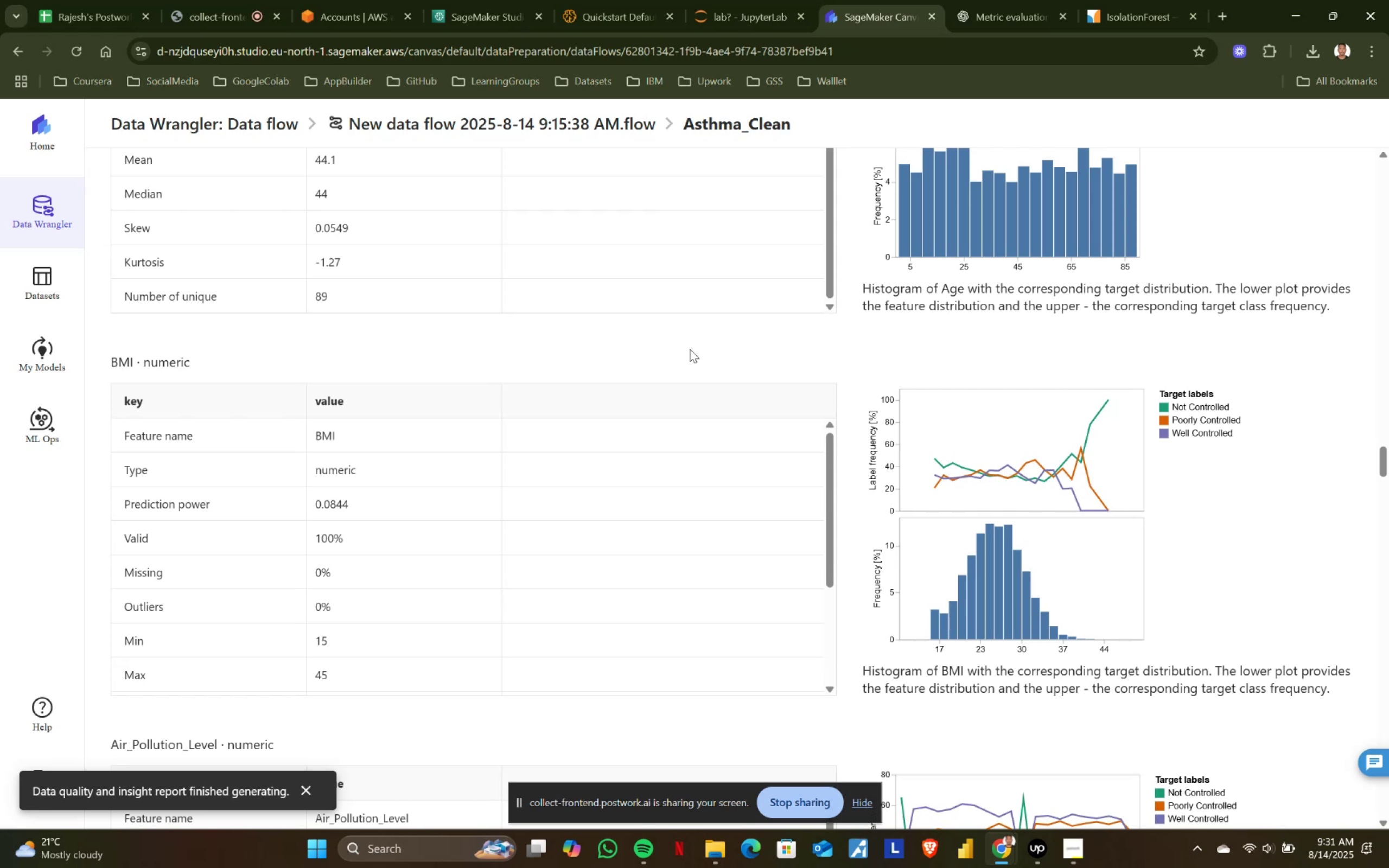 
scroll: coordinate [689, 345], scroll_direction: down, amount: 1.0
 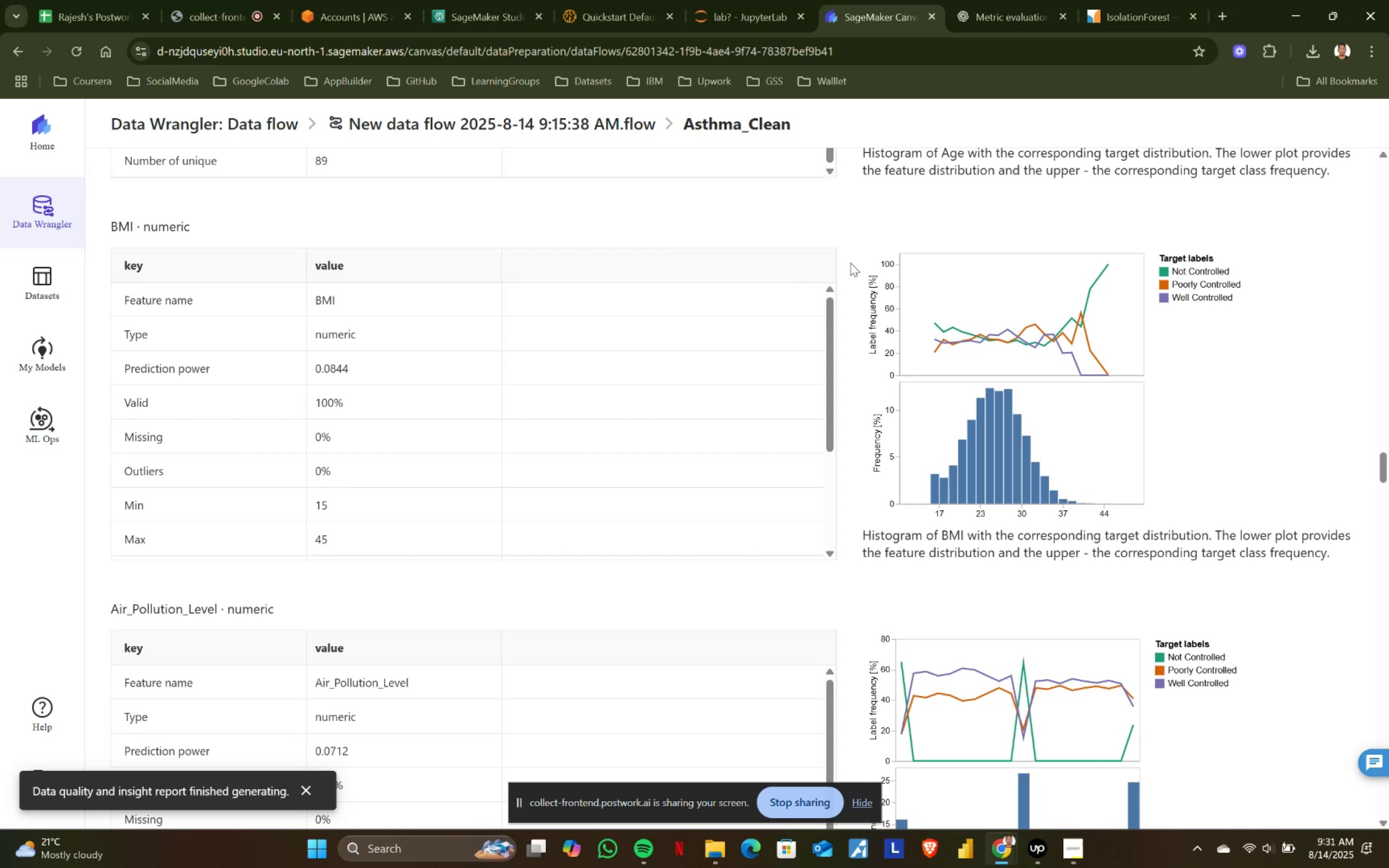 
wait(36.62)
 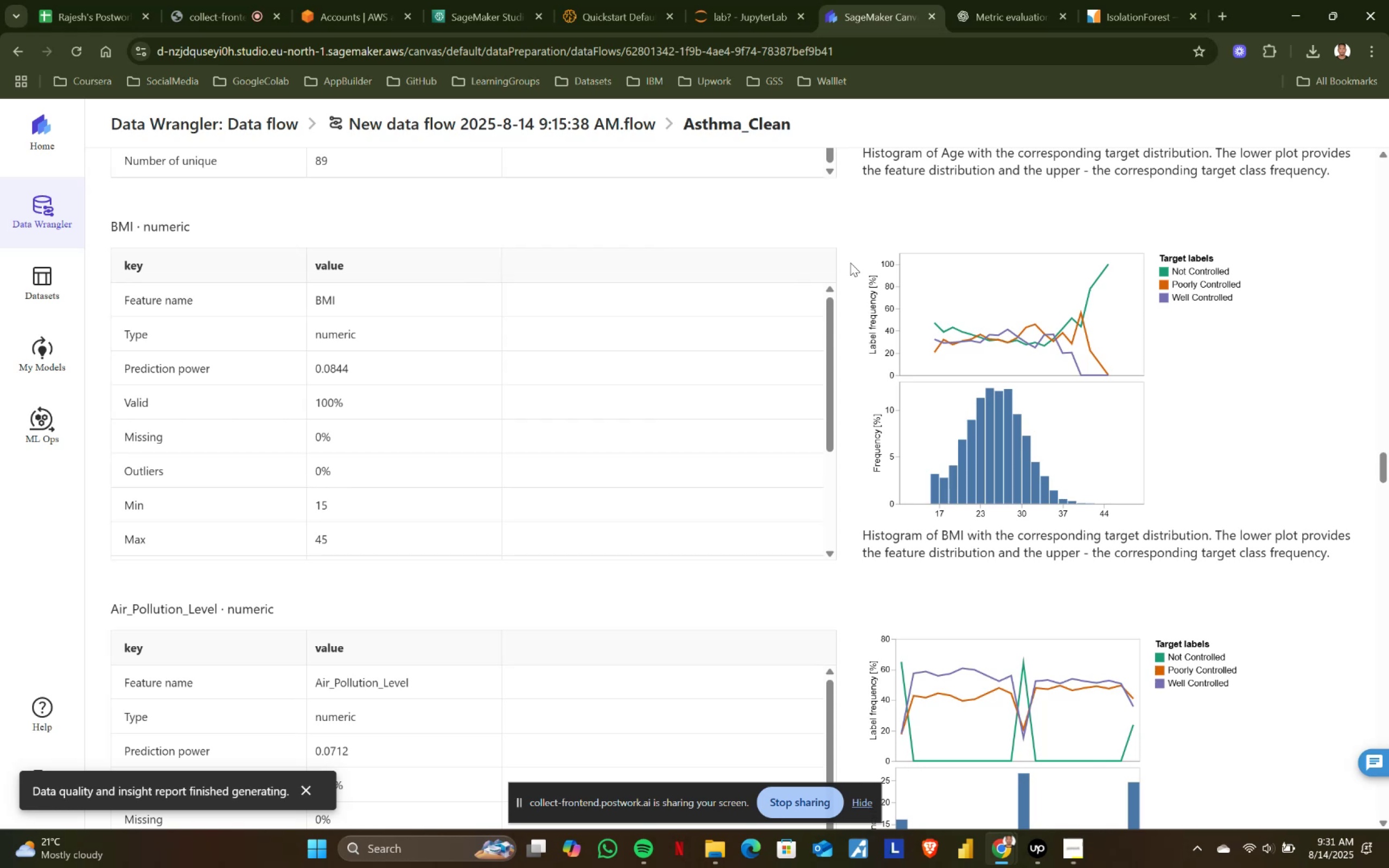 
scroll: coordinate [626, 364], scroll_direction: down, amount: 1.0
 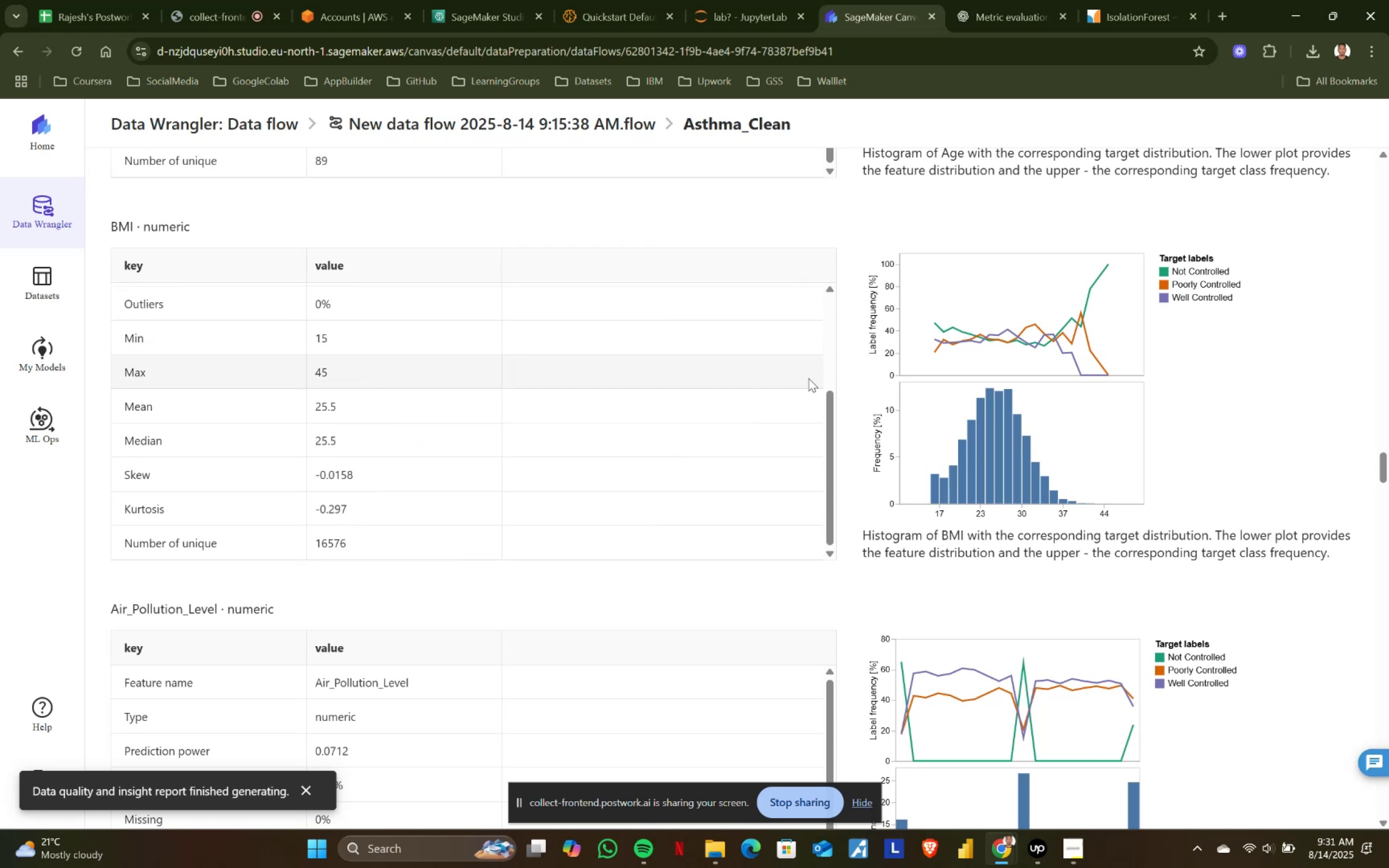 
left_click_drag(start_coordinate=[862, 532], to_coordinate=[1352, 556])
 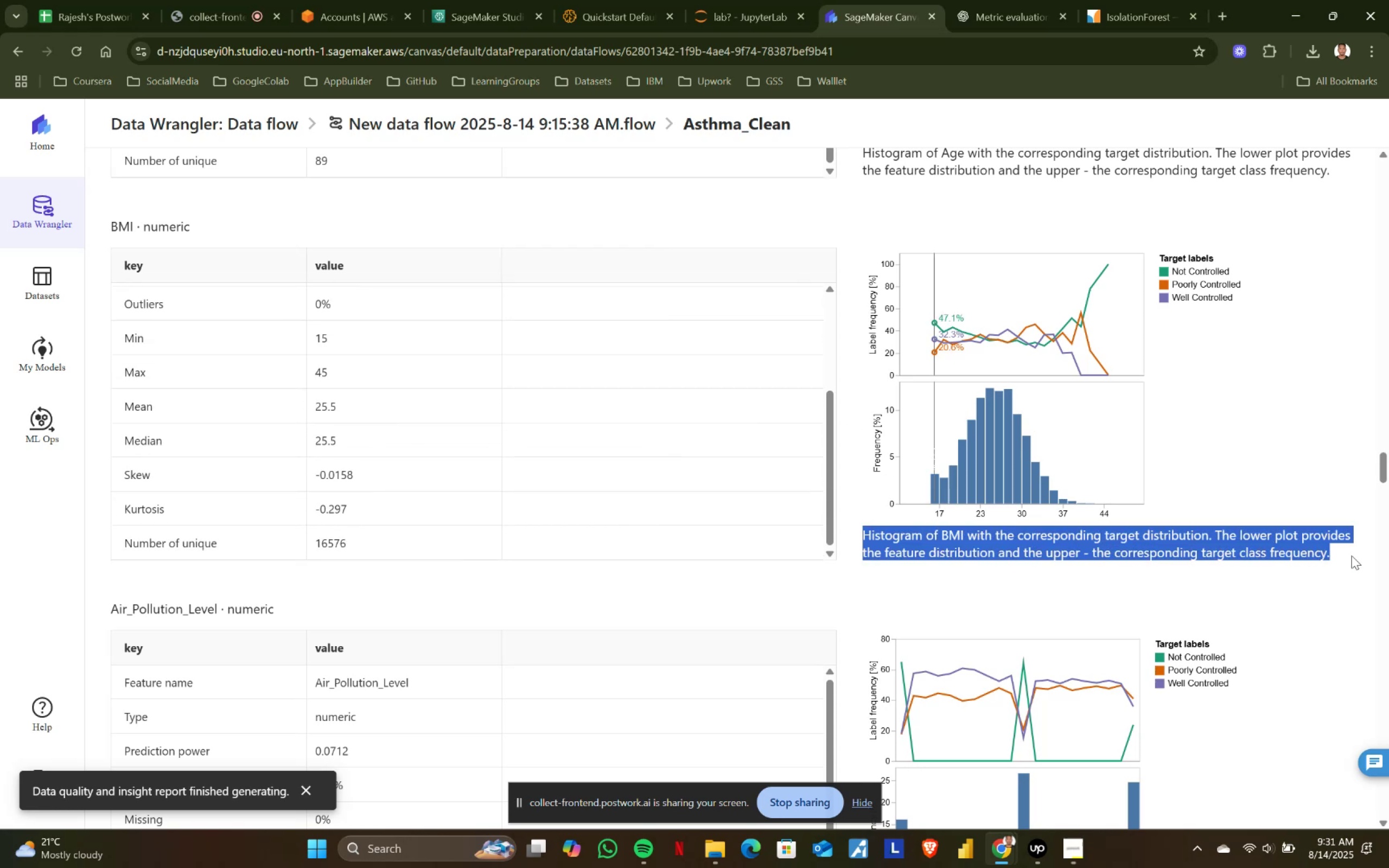 
left_click([1352, 556])
 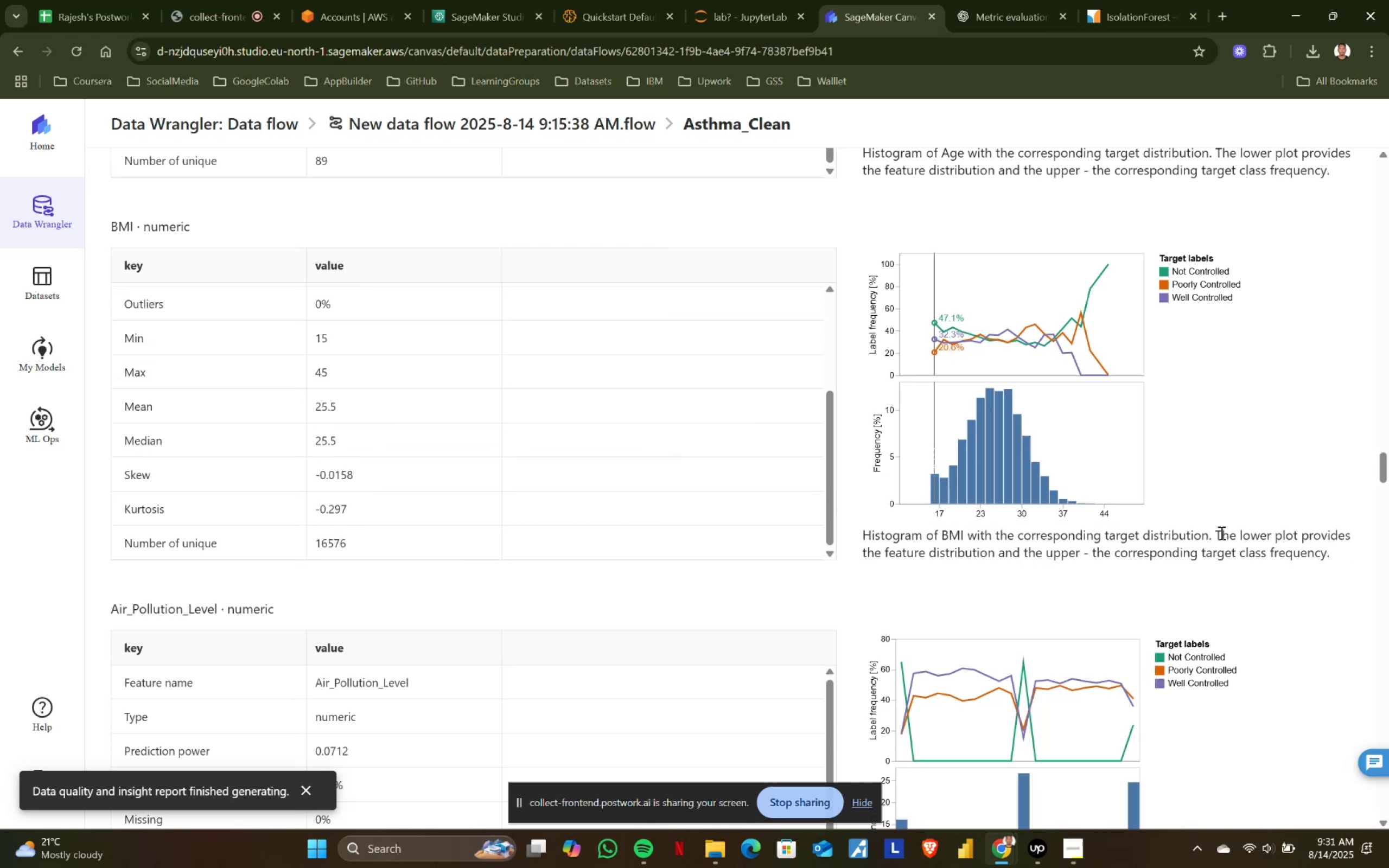 
left_click_drag(start_coordinate=[1215, 531], to_coordinate=[1339, 549])
 